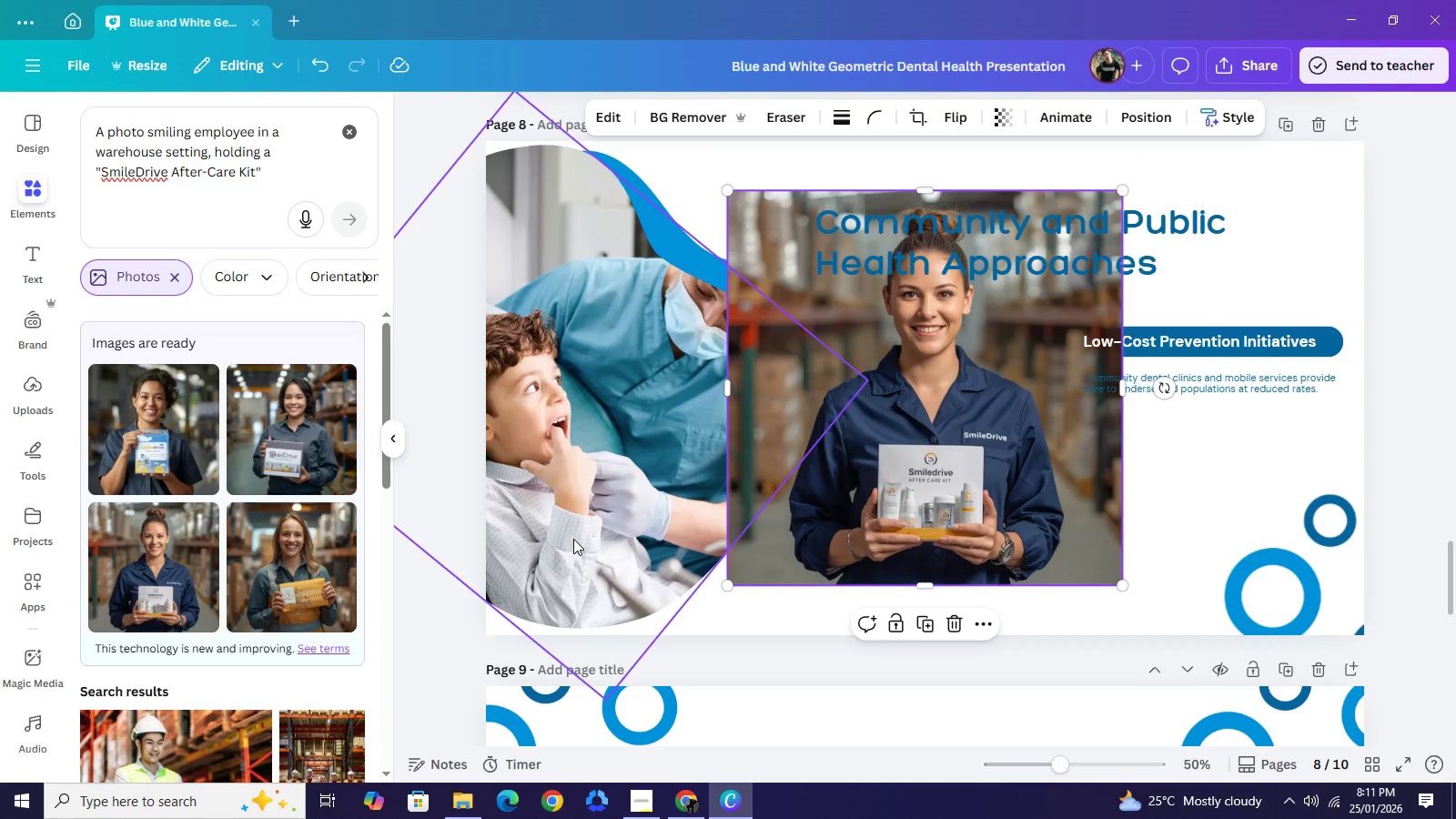 
wait(10.39)
 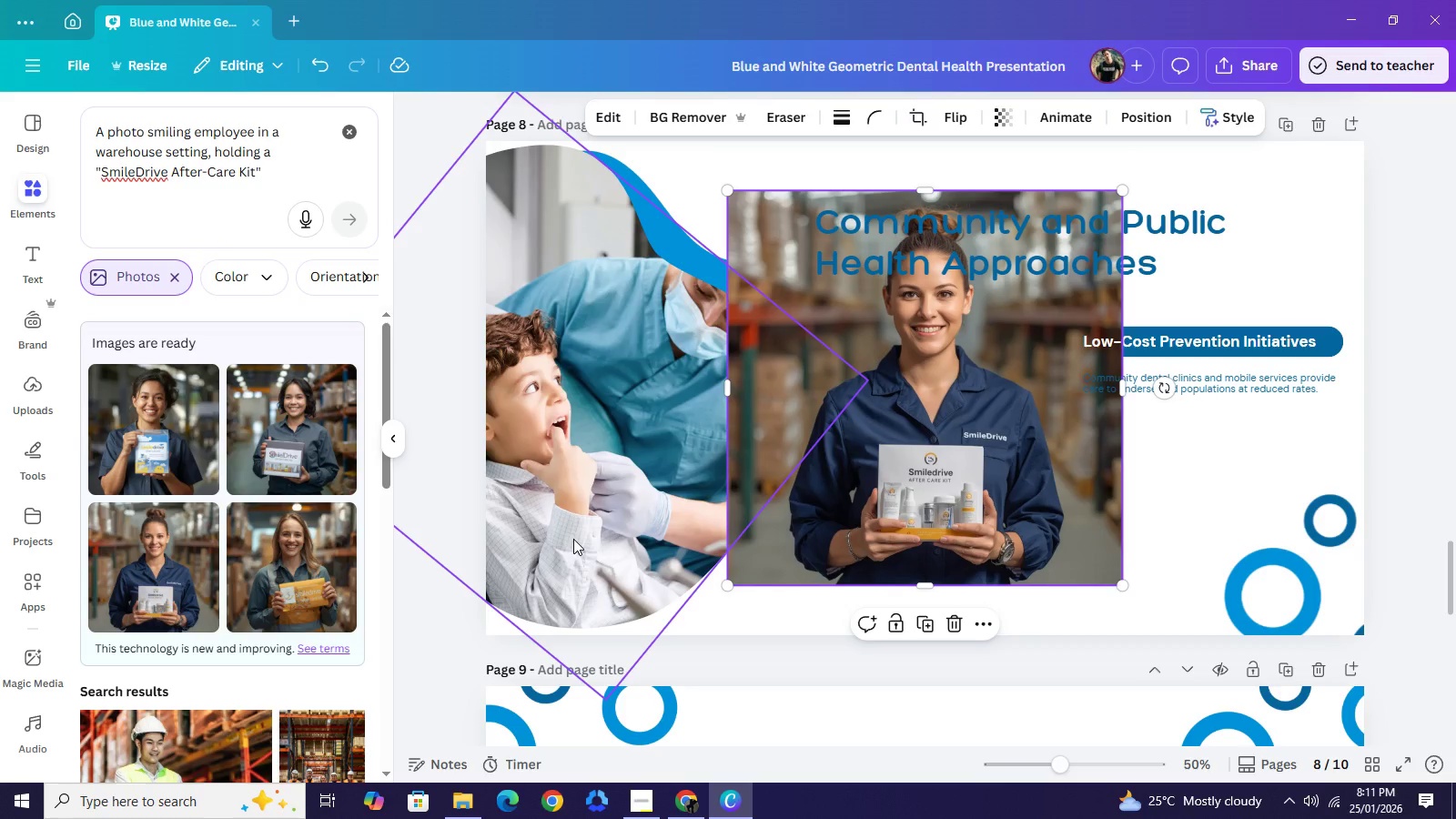 
left_click([622, 487])
 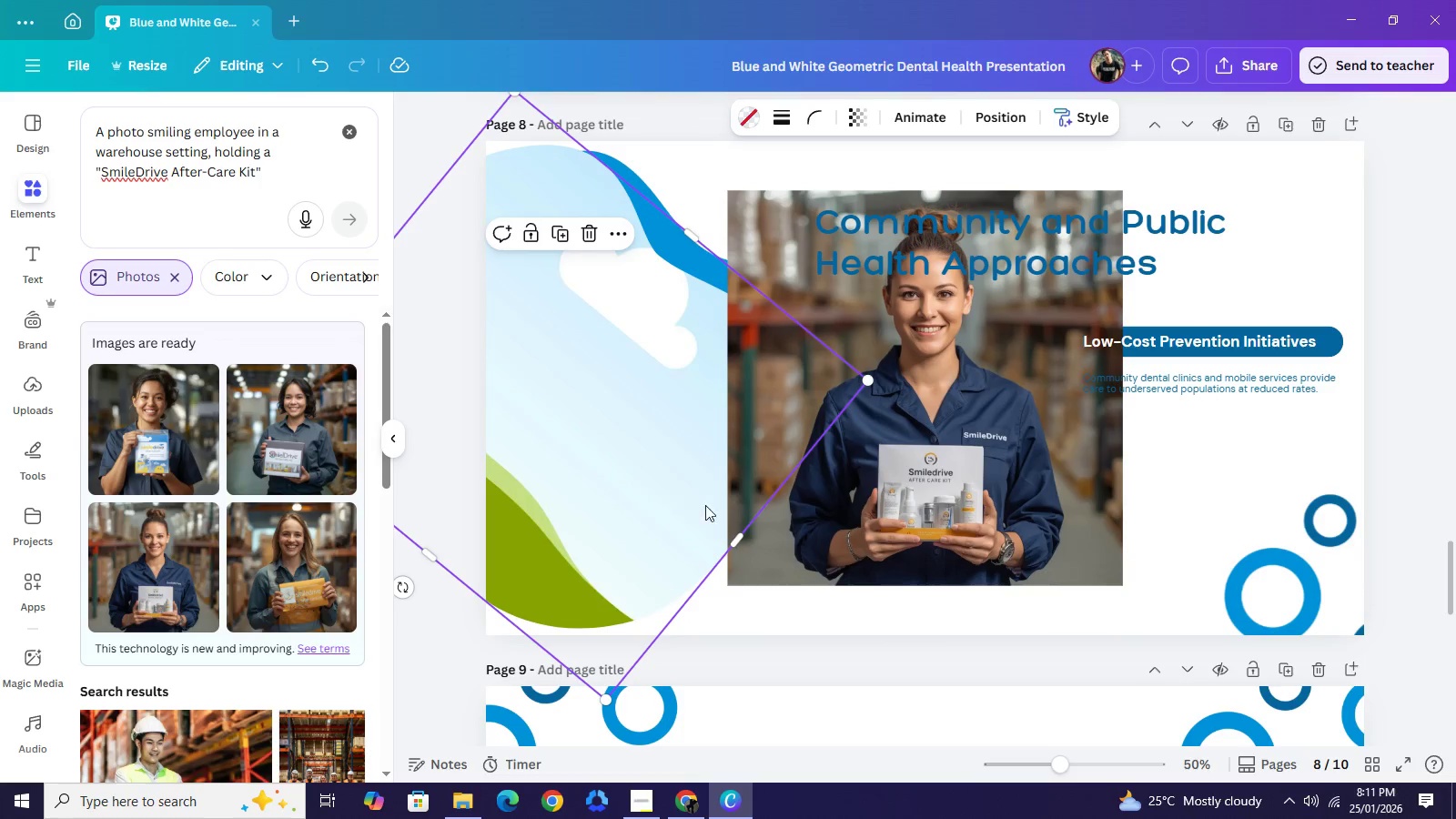 
key(Backspace)
 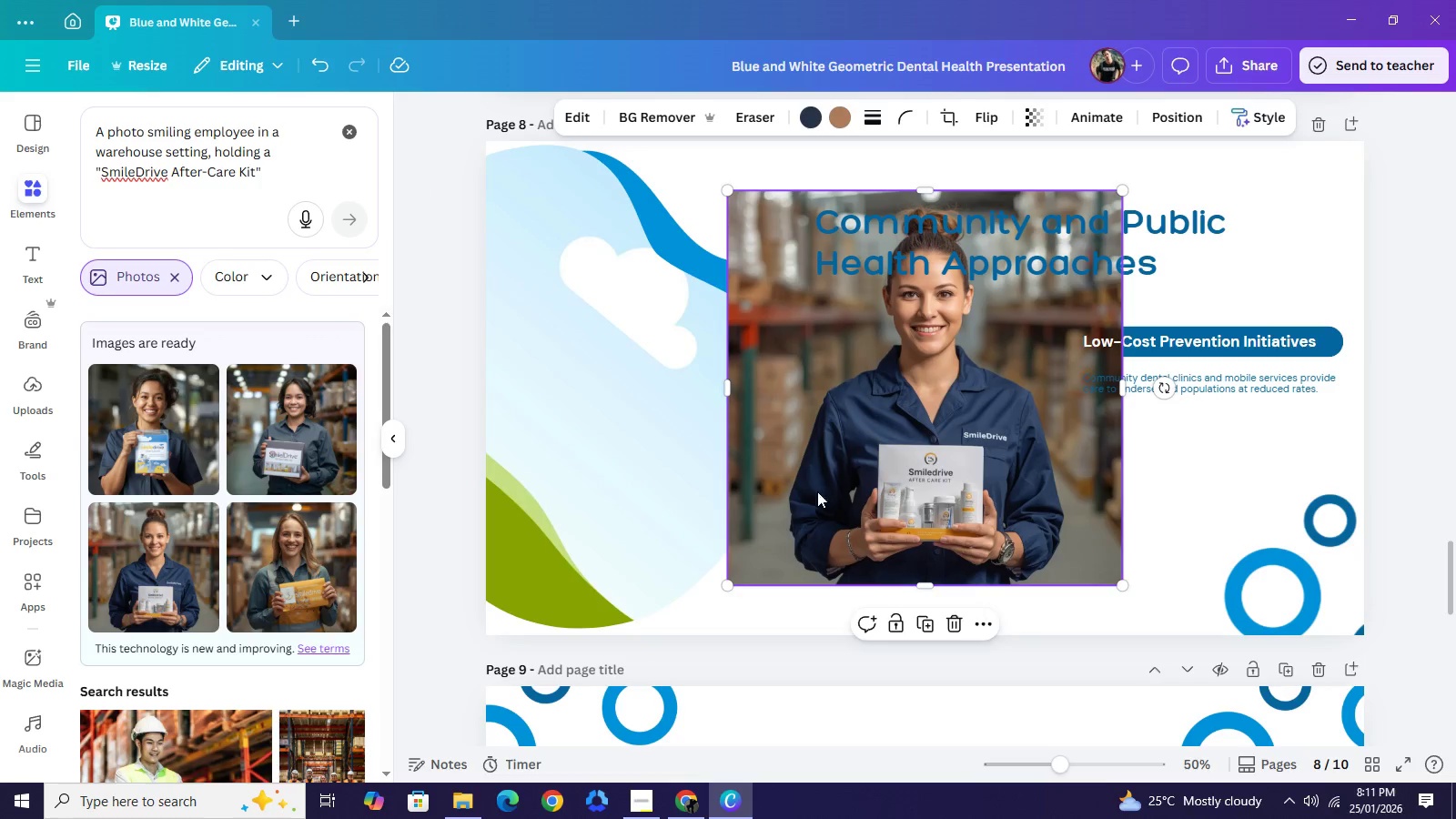 
left_click_drag(start_coordinate=[943, 488], to_coordinate=[707, 471])
 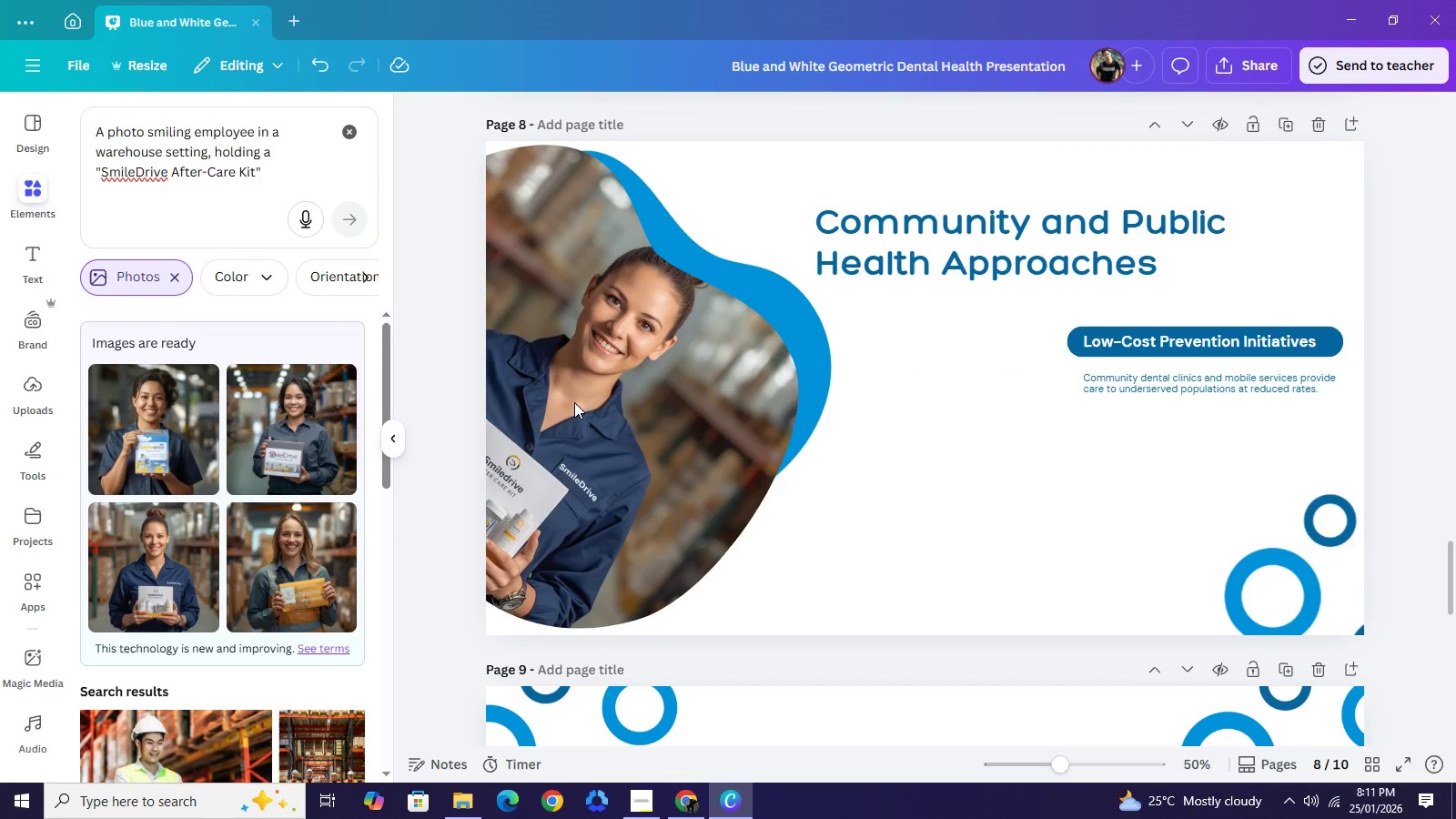 
left_click([574, 402])
 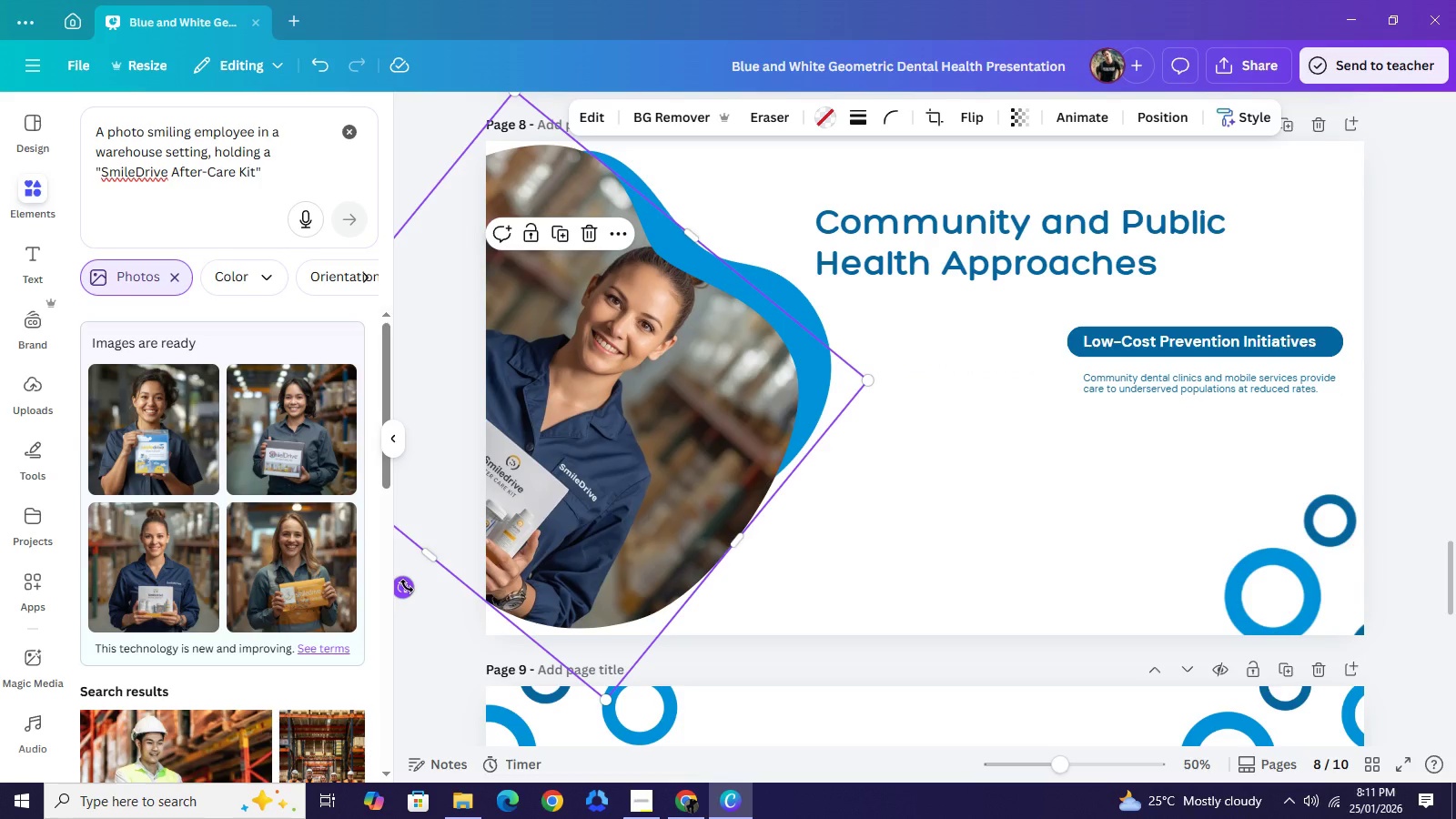 
wait(5.33)
 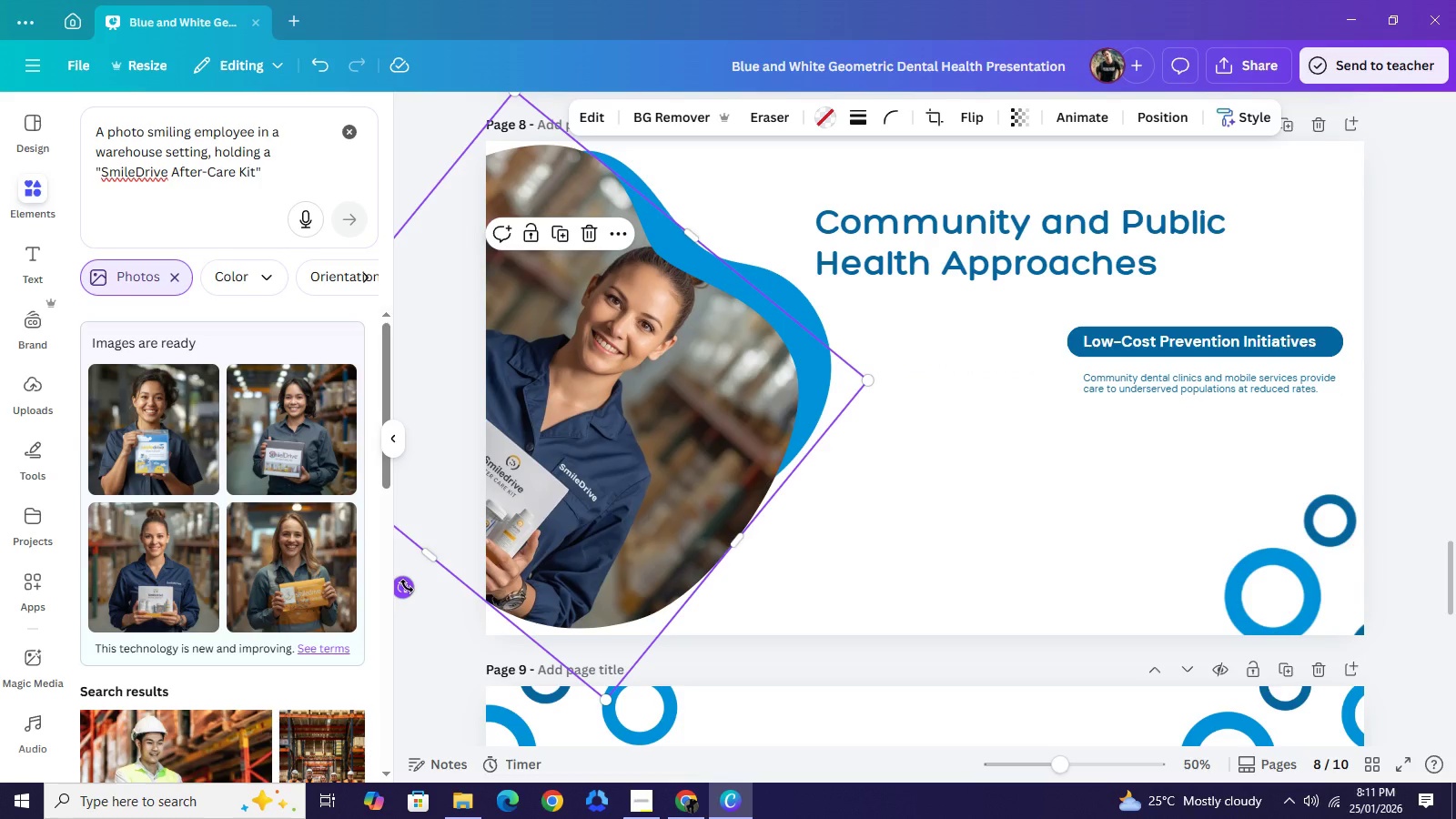 
left_click_drag(start_coordinate=[404, 588], to_coordinate=[555, 614])
 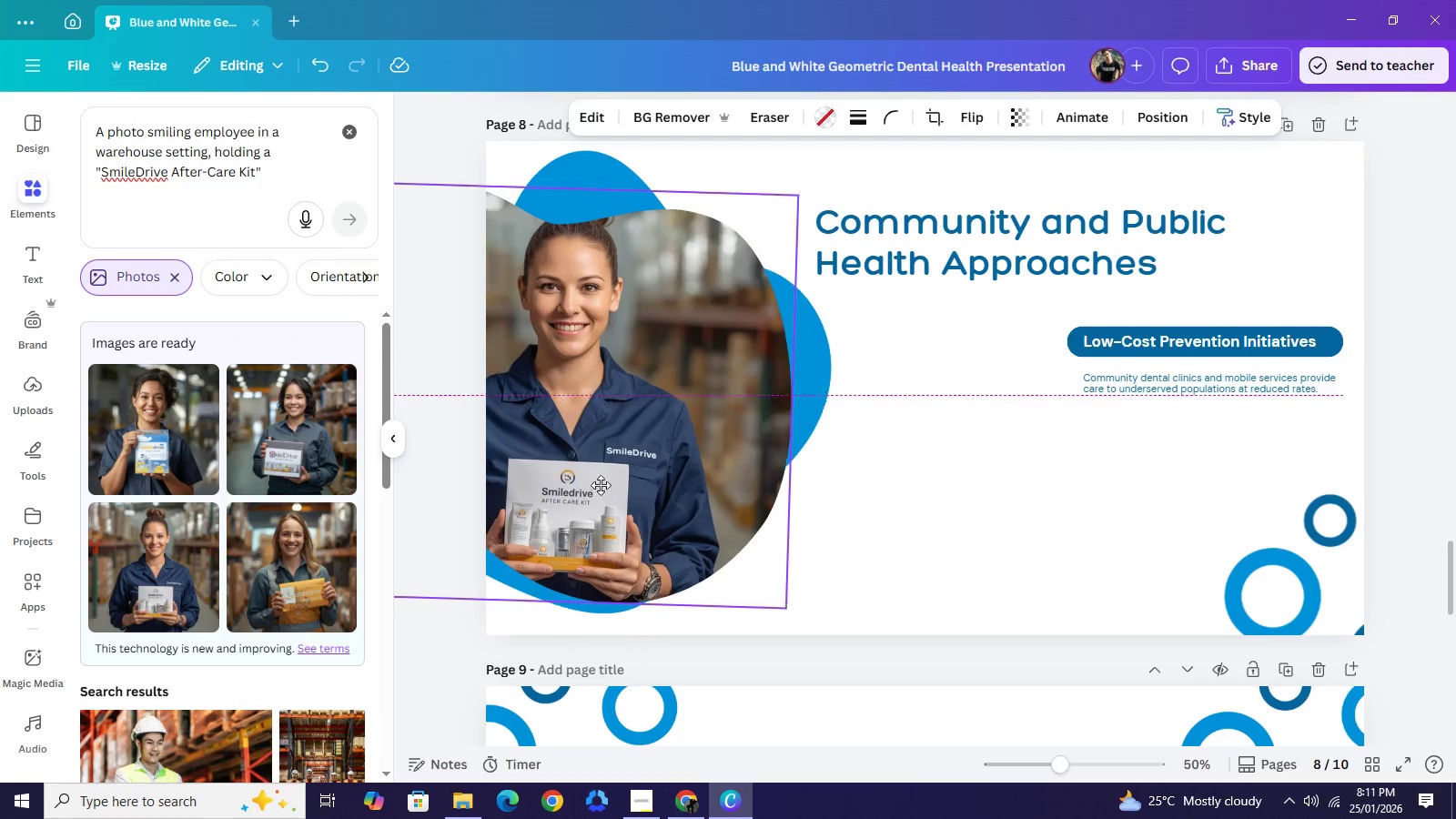 
left_click_drag(start_coordinate=[552, 489], to_coordinate=[599, 485])
 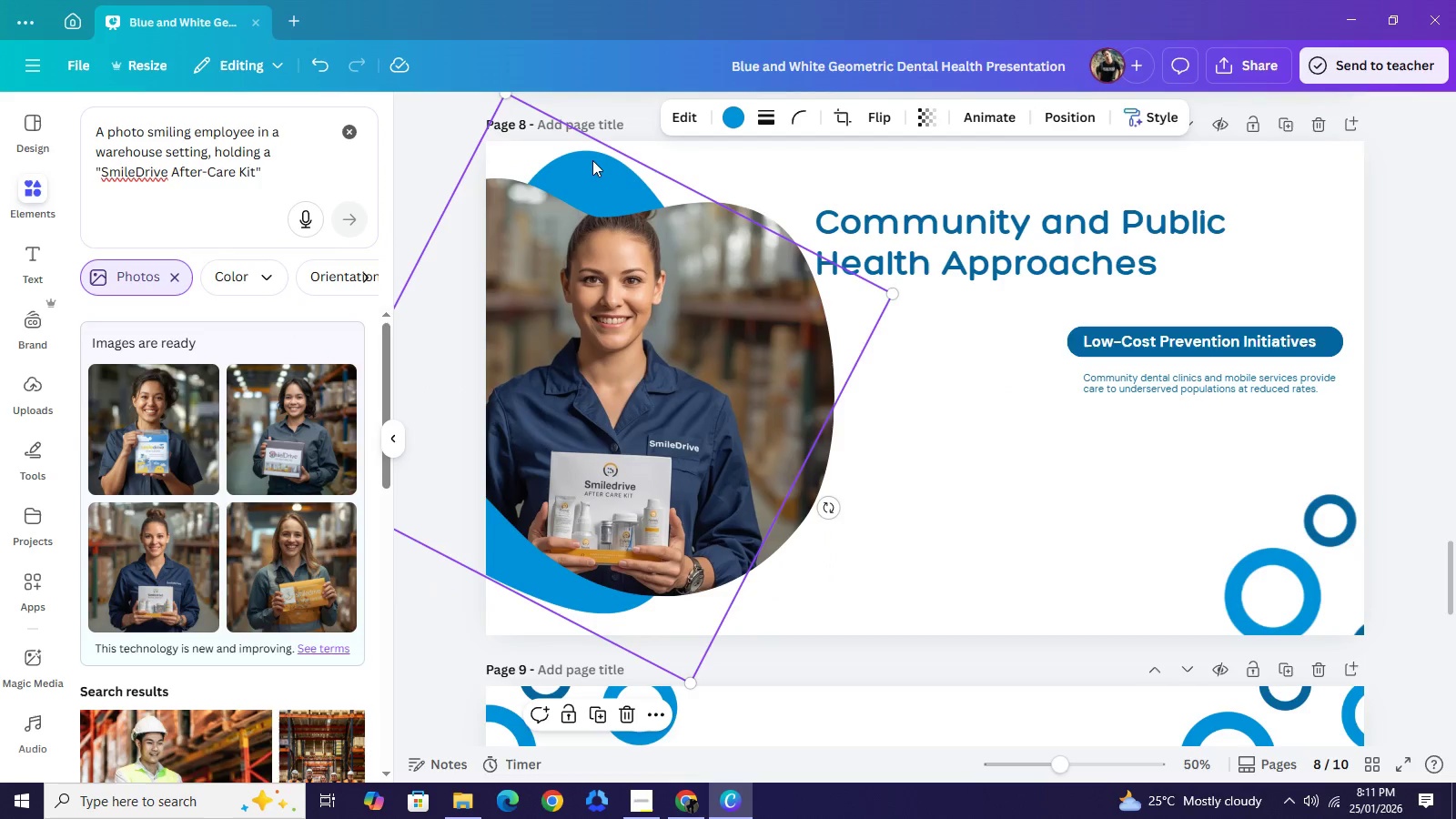 
left_click([592, 160])
 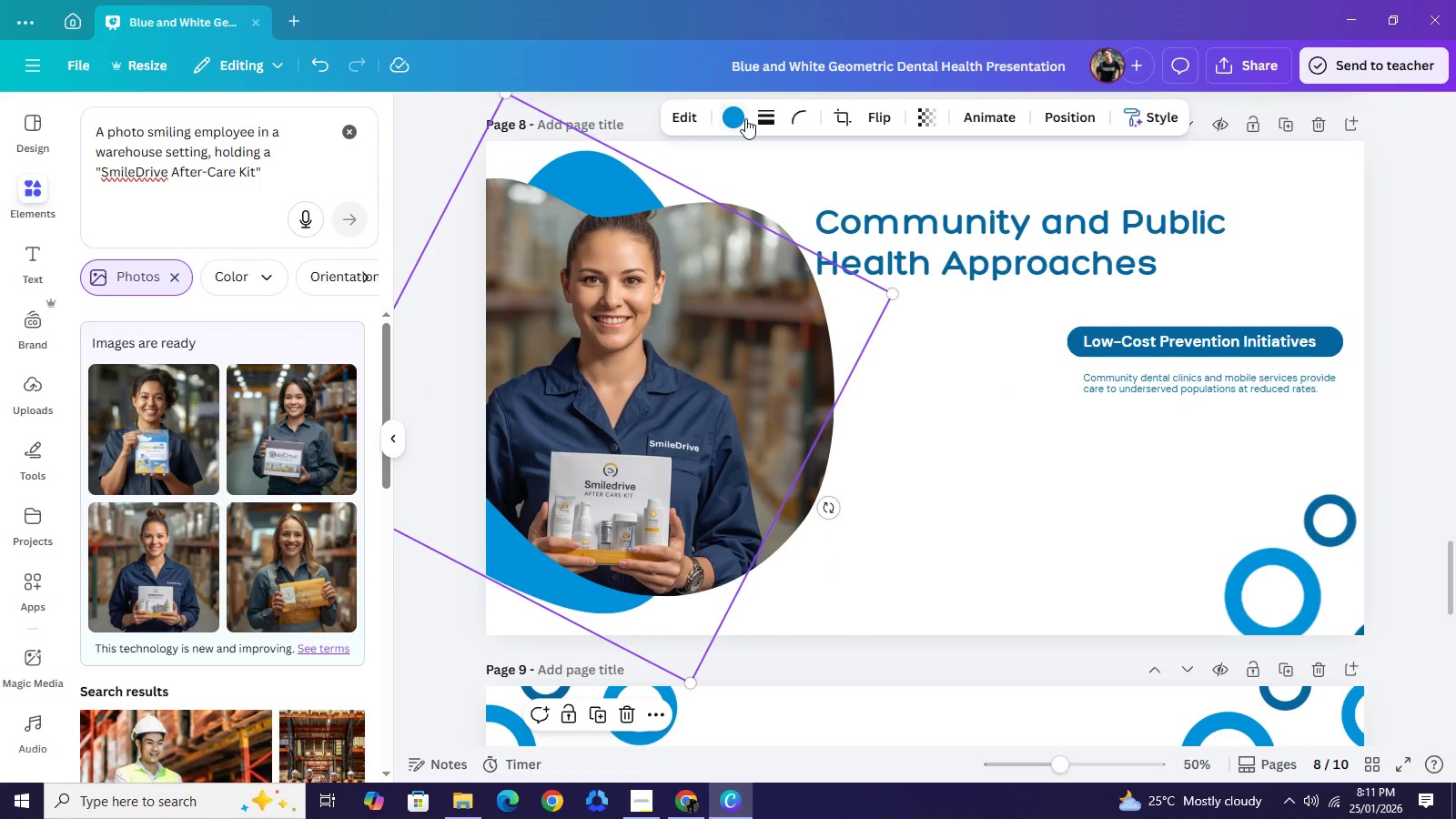 
left_click([745, 118])
 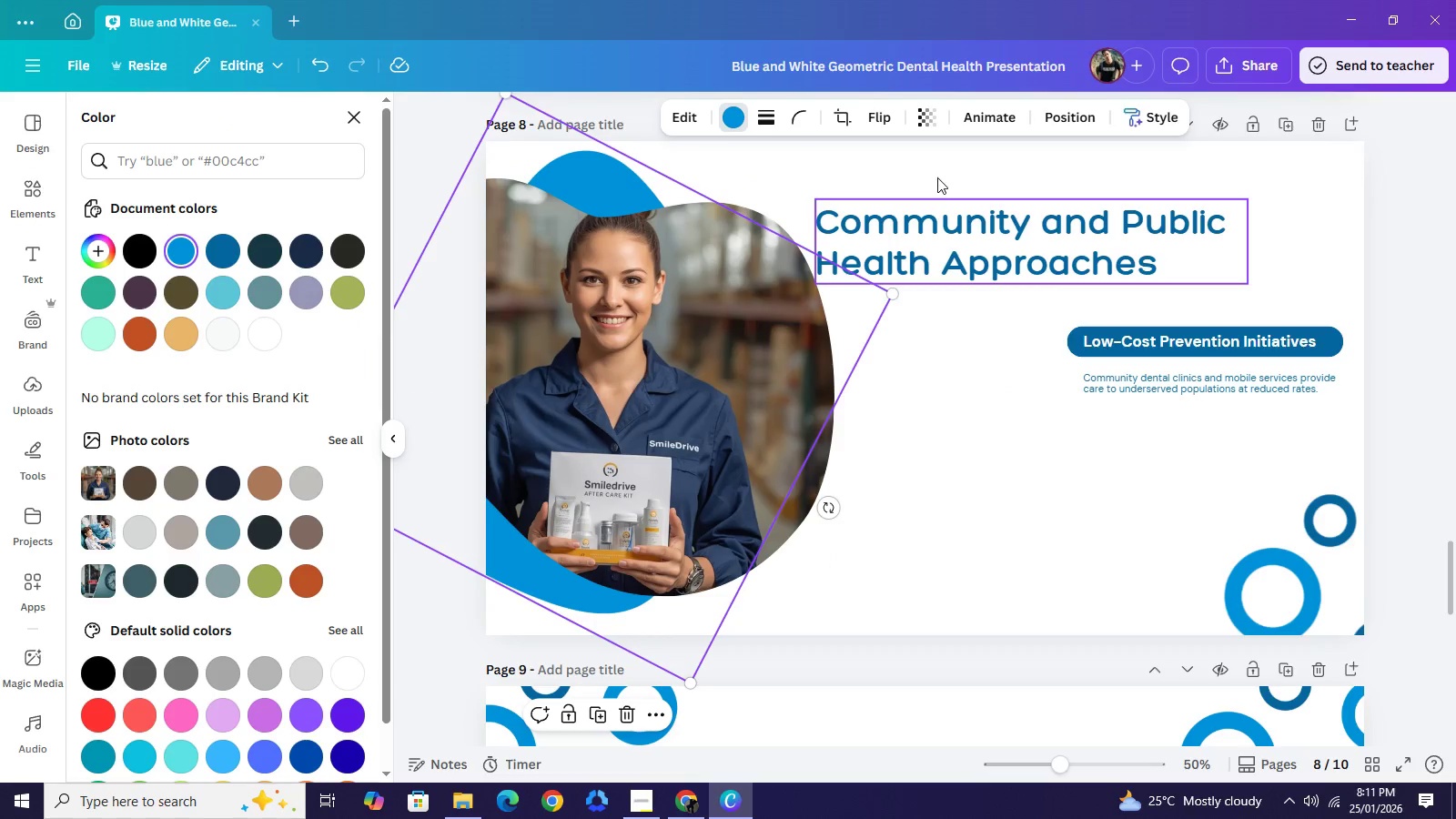 
left_click([937, 177])
 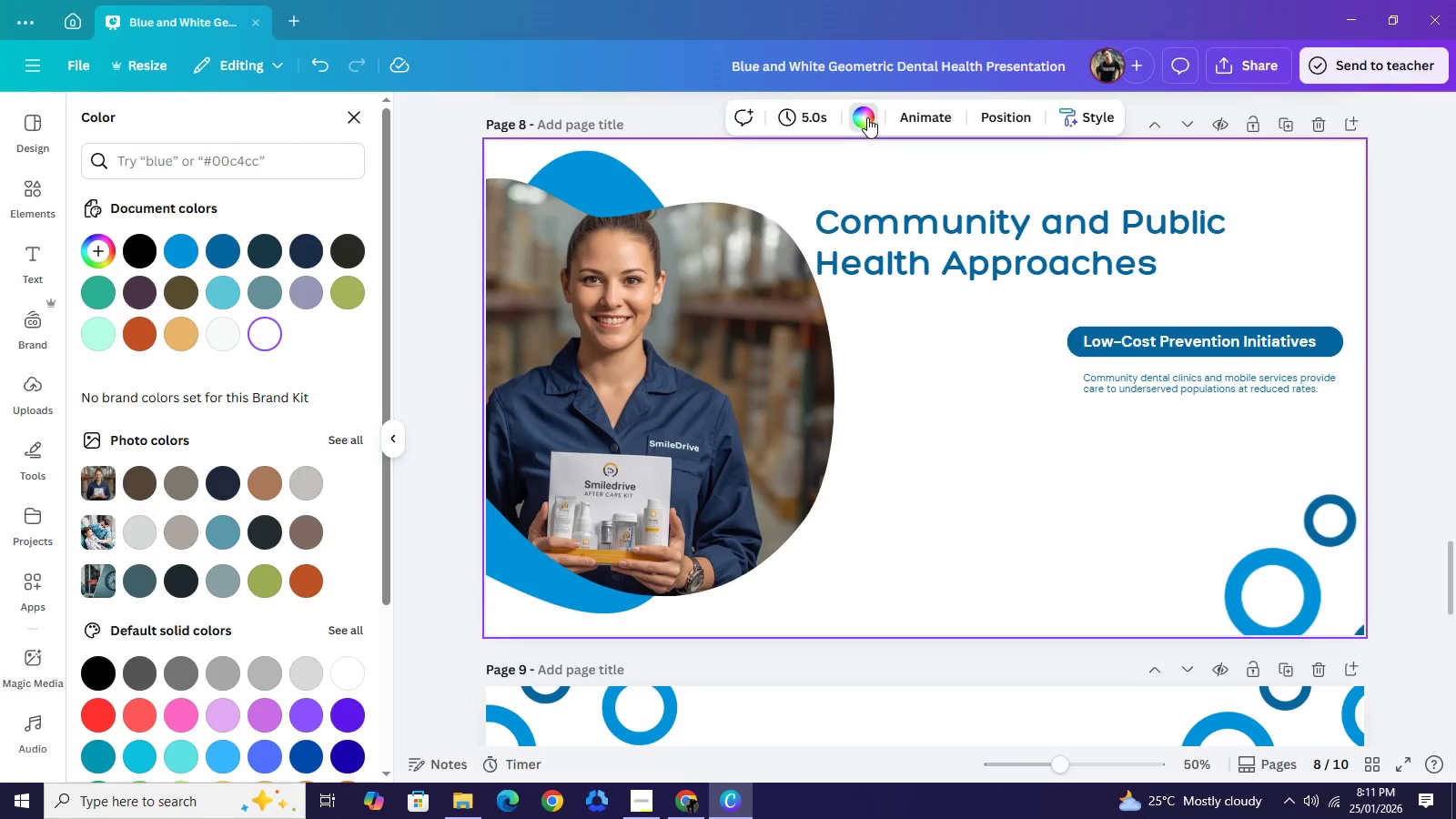 
left_click([867, 117])
 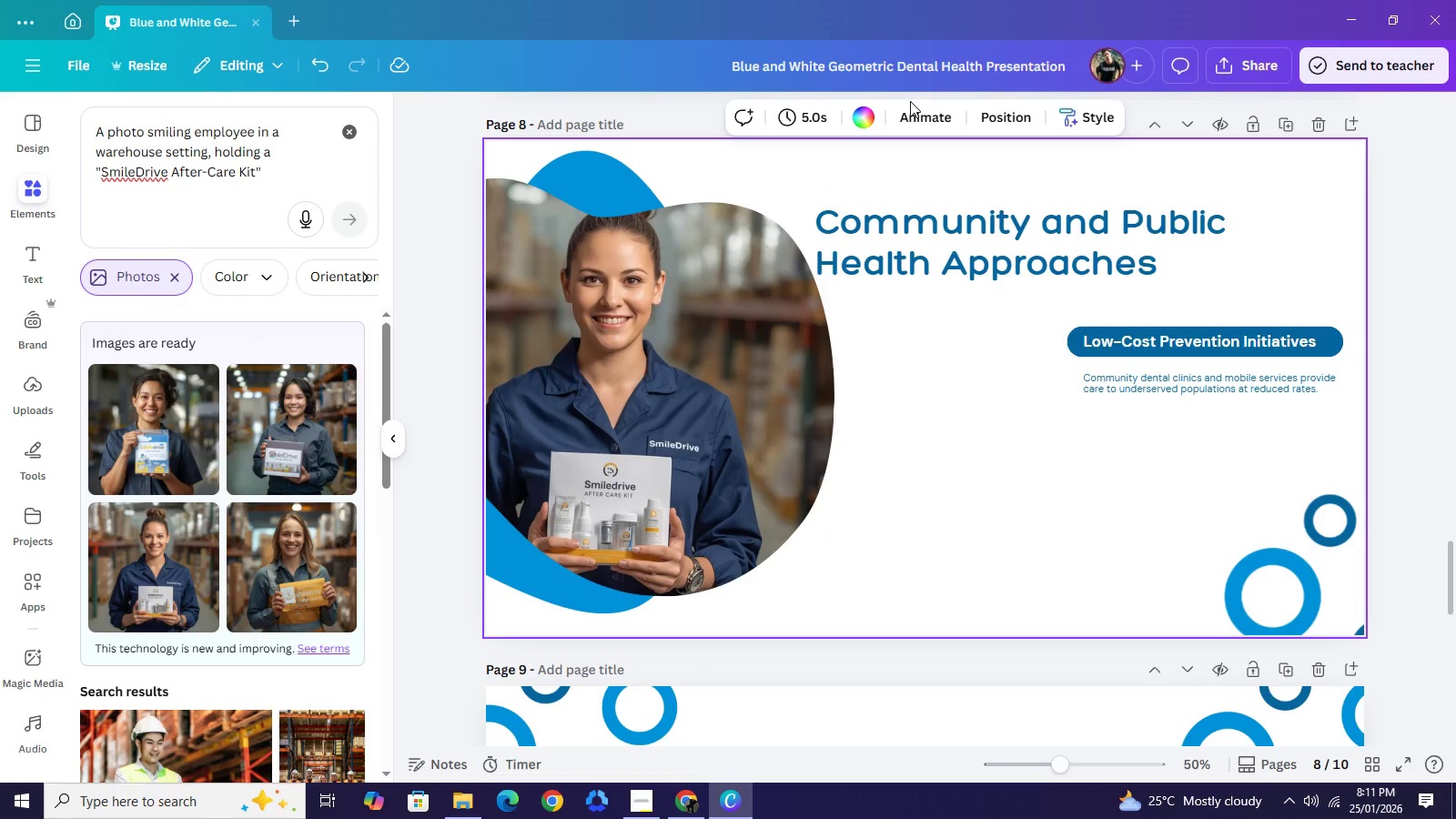 
left_click([858, 116])
 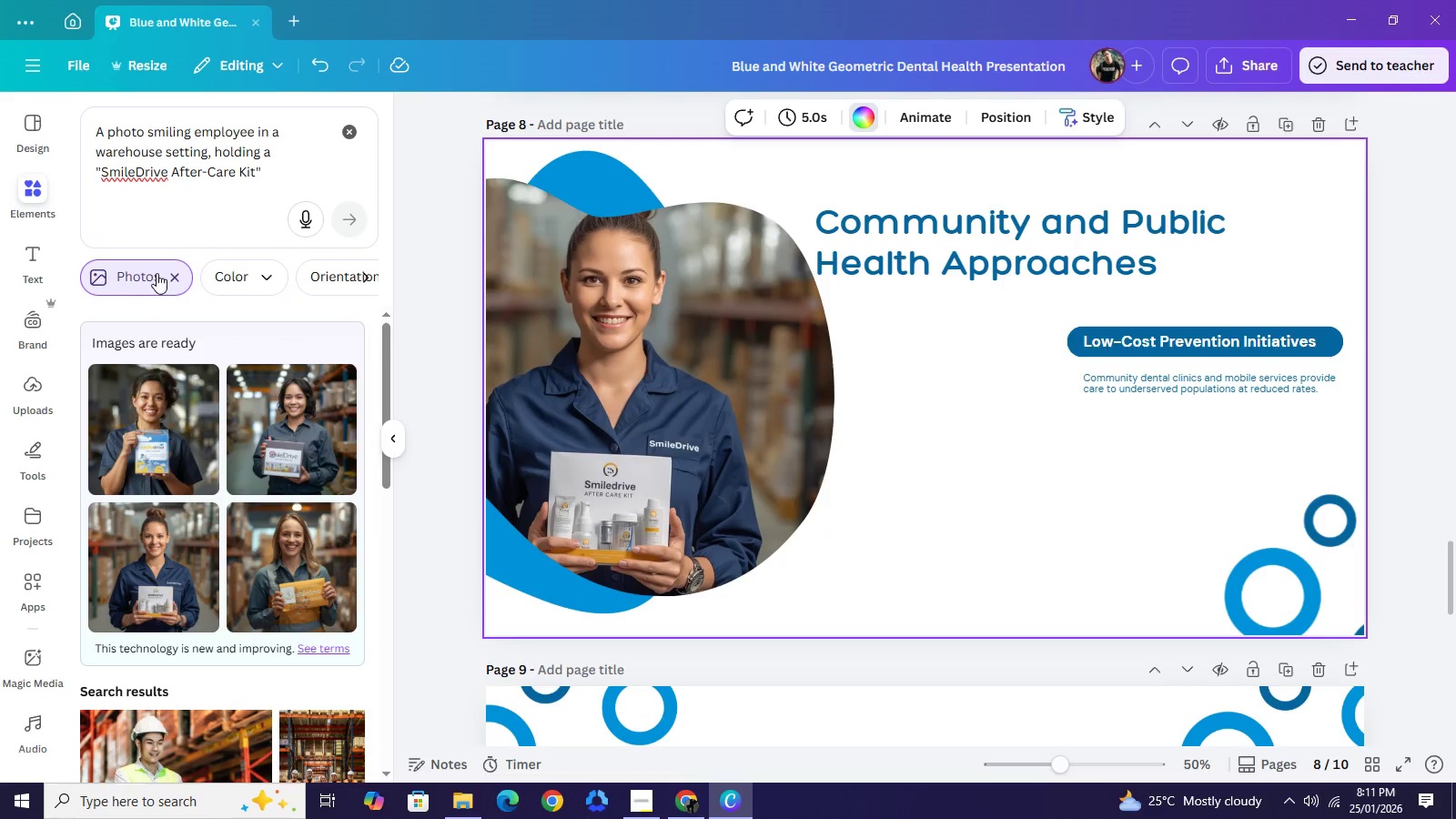 
mouse_move([174, 277])
 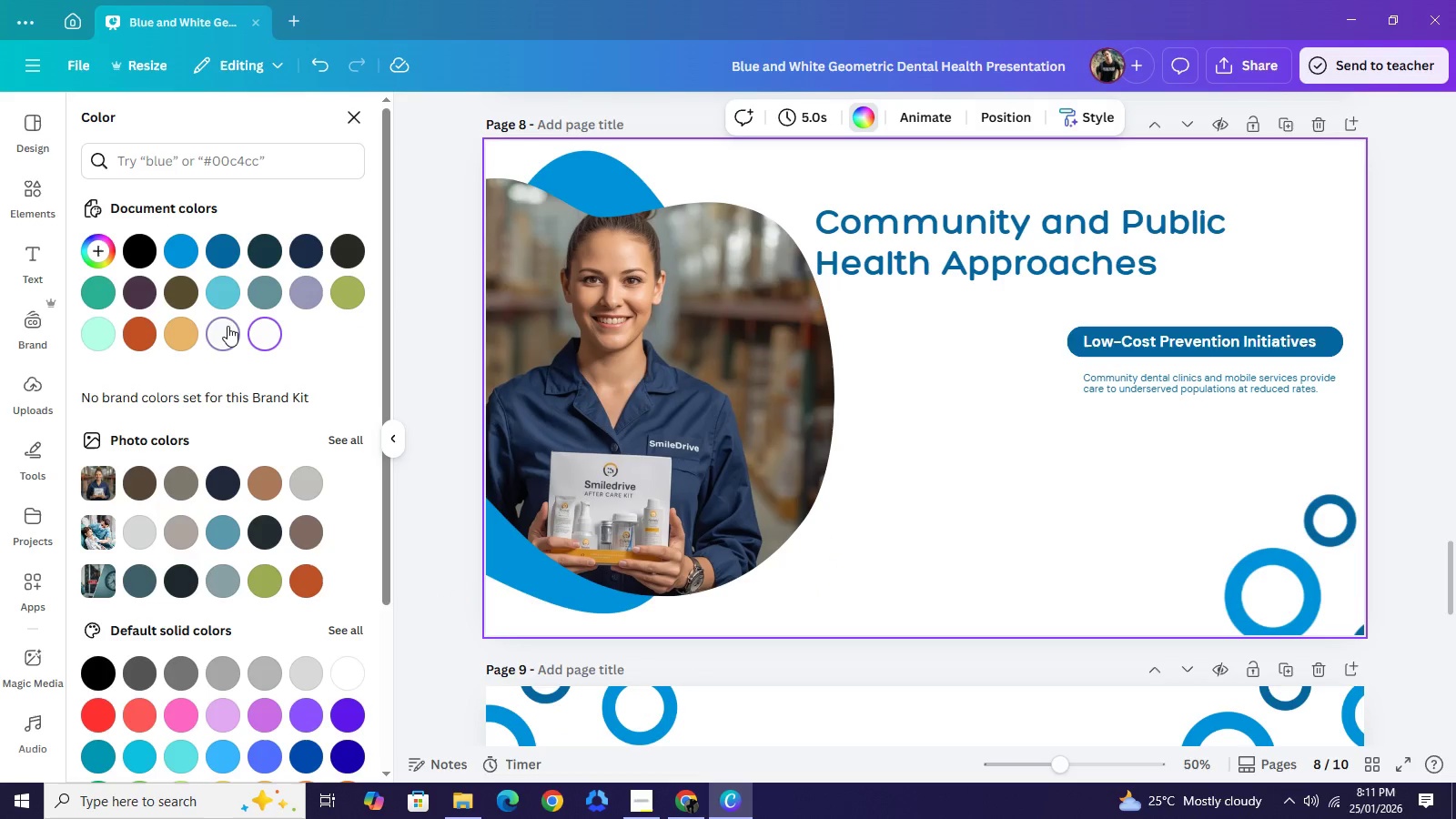 
left_click([228, 326])
 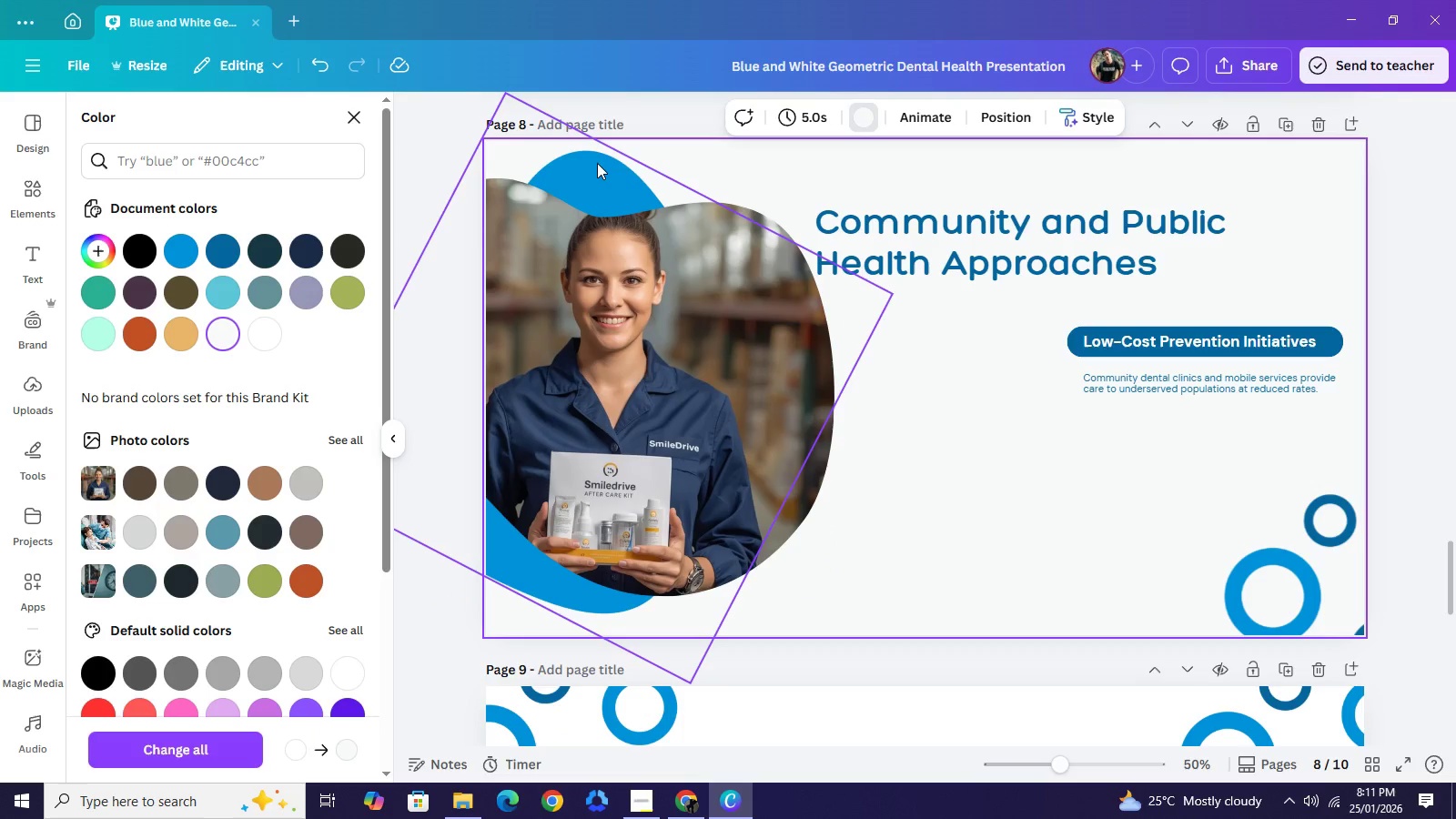 
left_click([597, 163])
 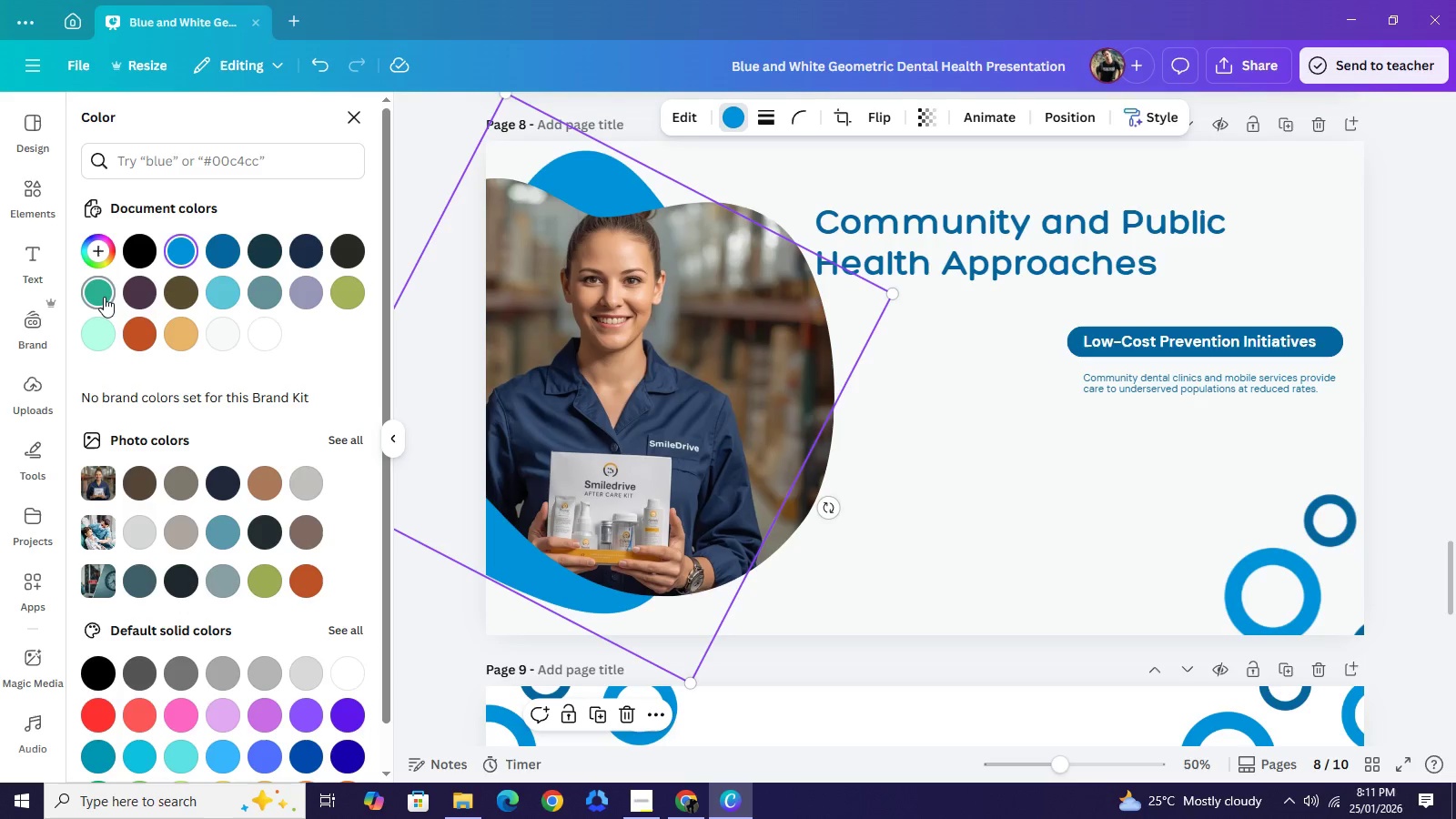 
left_click([104, 297])
 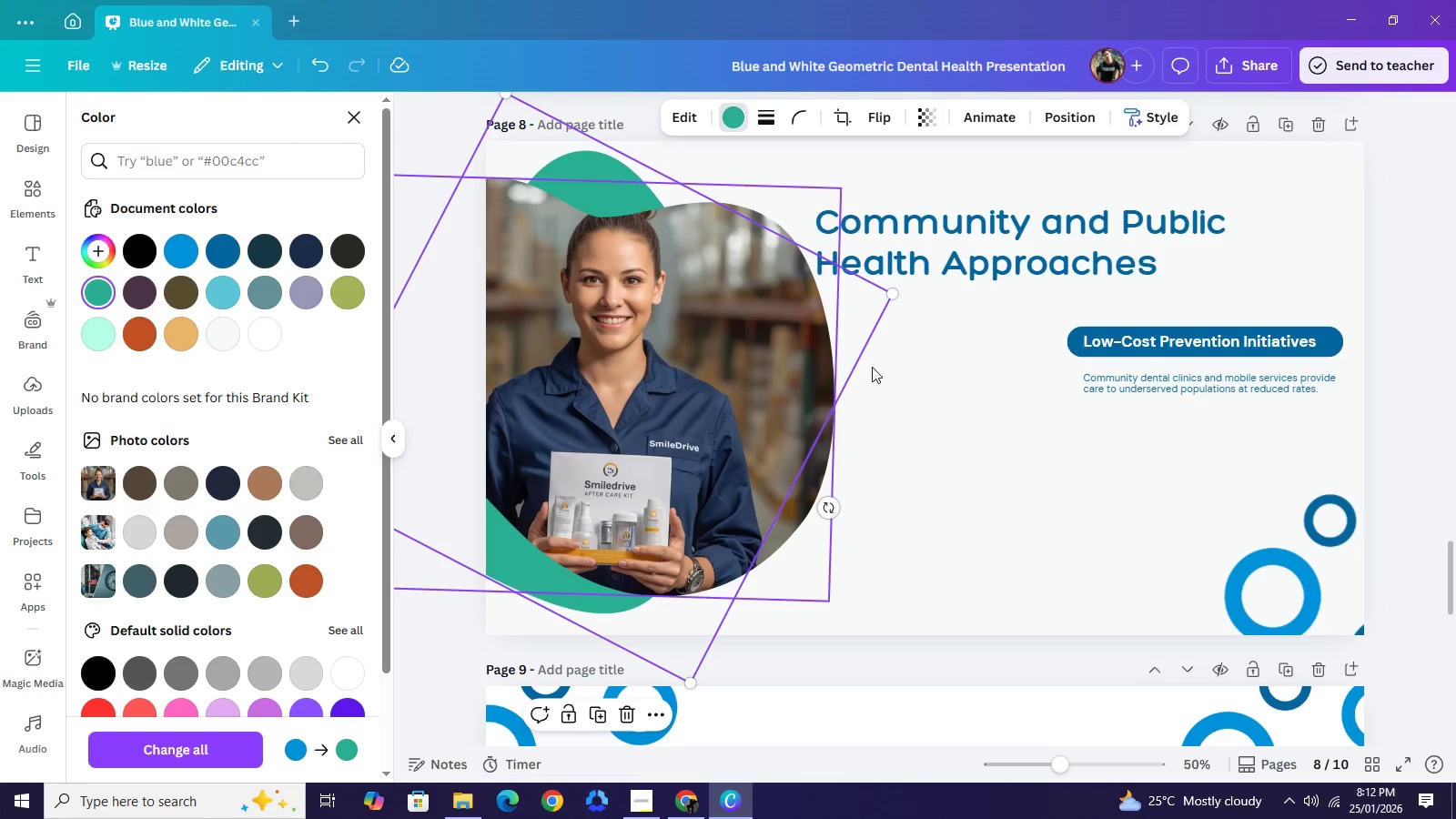 
left_click([902, 416])
 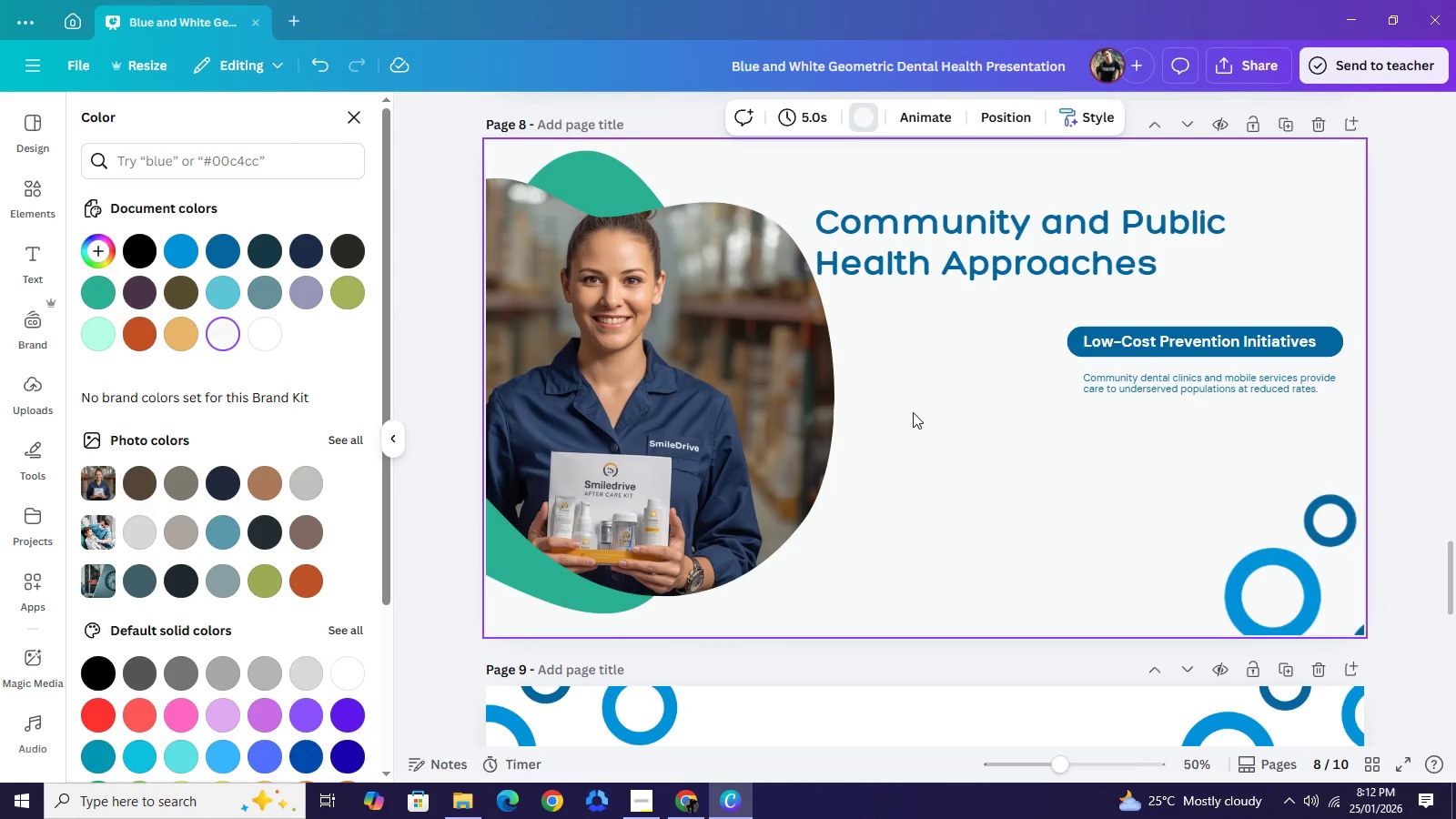 
left_click([905, 416])
 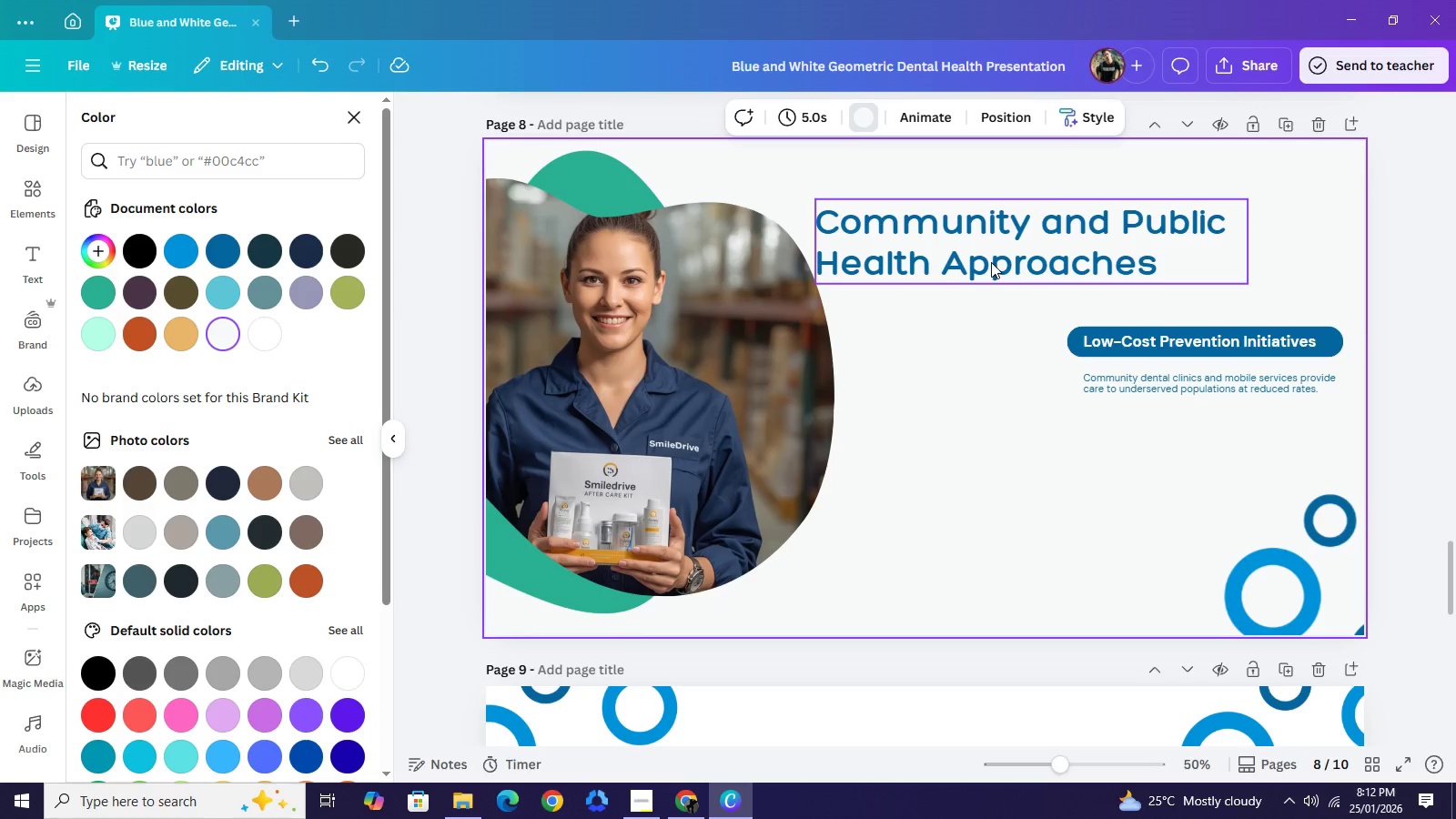 
left_click_drag(start_coordinate=[991, 262], to_coordinate=[1020, 229])
 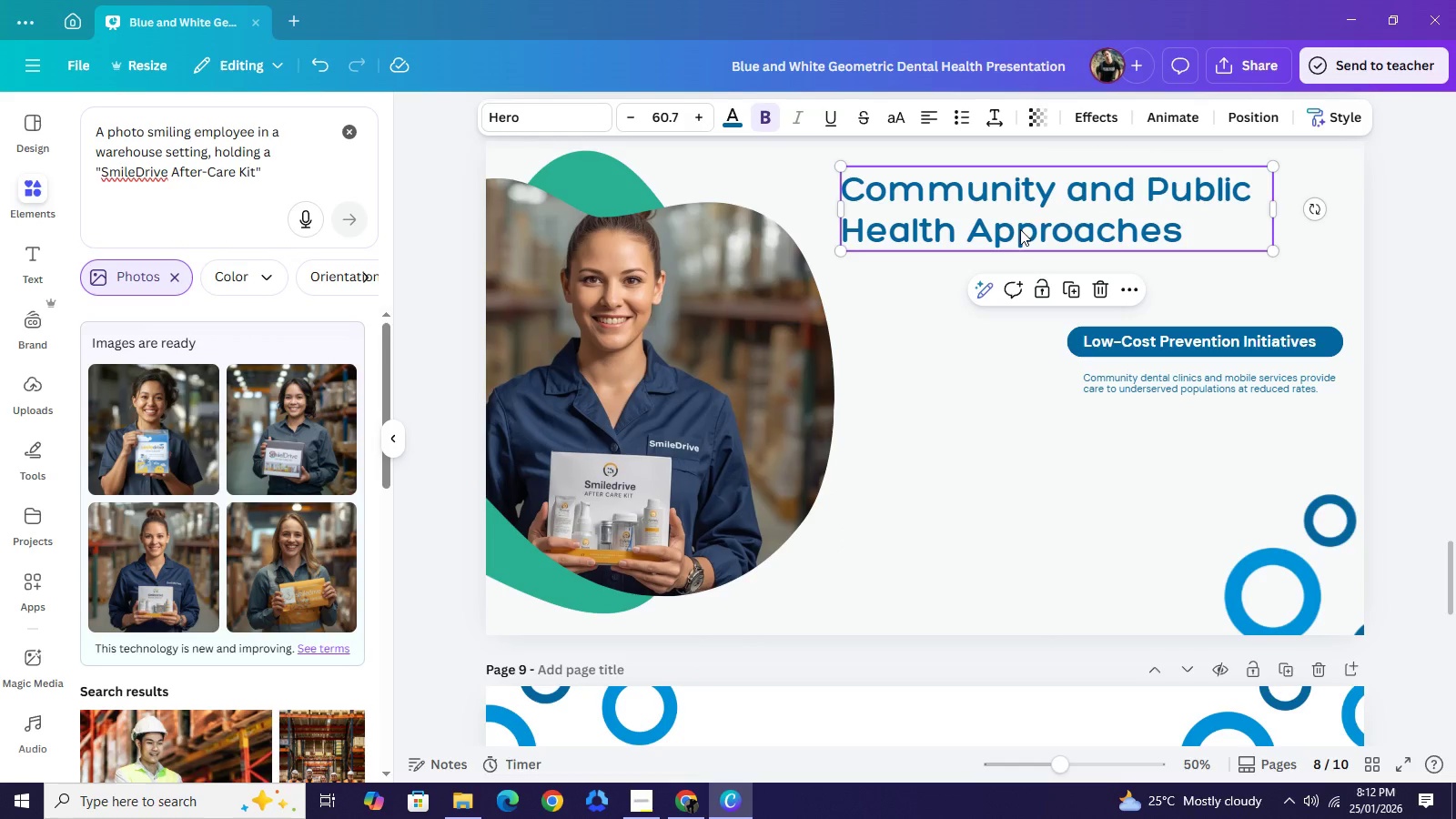 
double_click([1020, 229])
 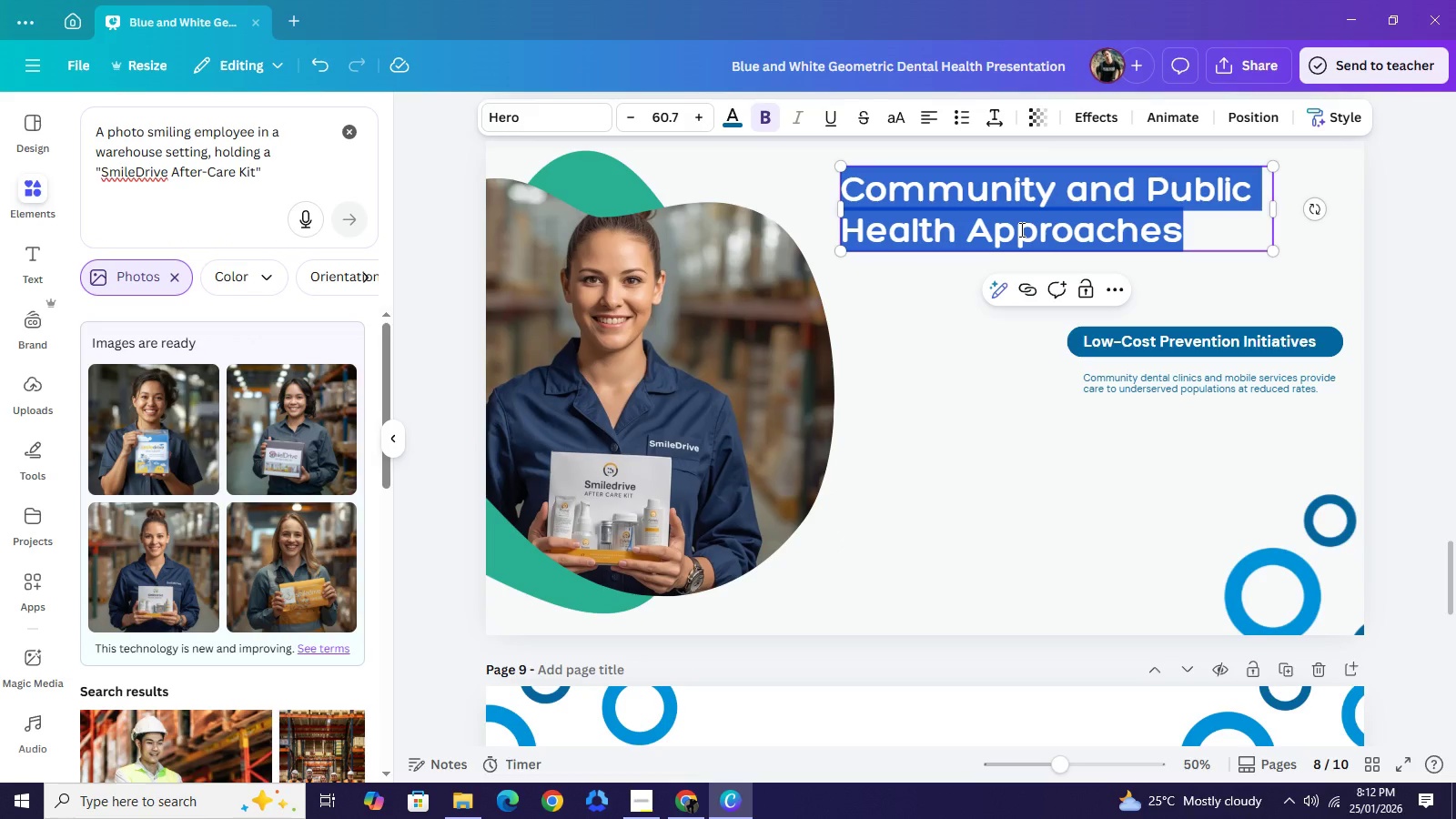 
wait(7.59)
 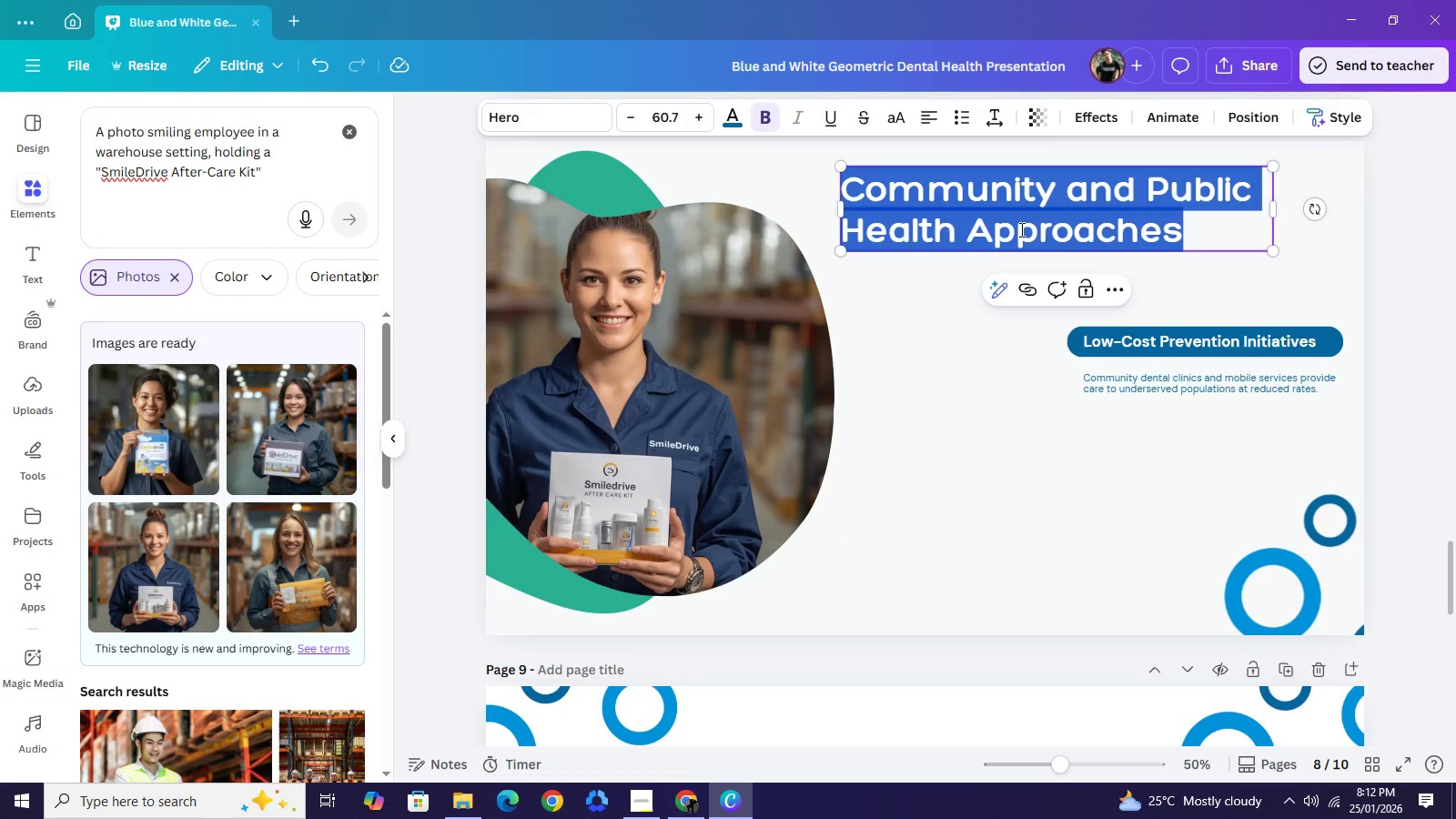 
type(Attract and retaui=)
key(Backspace)
key(Backspace)
key(Backspace)
key(Backspace)
key(Backspace)
key(Backspace)
key(Backspace)
type(Retain Top Talent)
 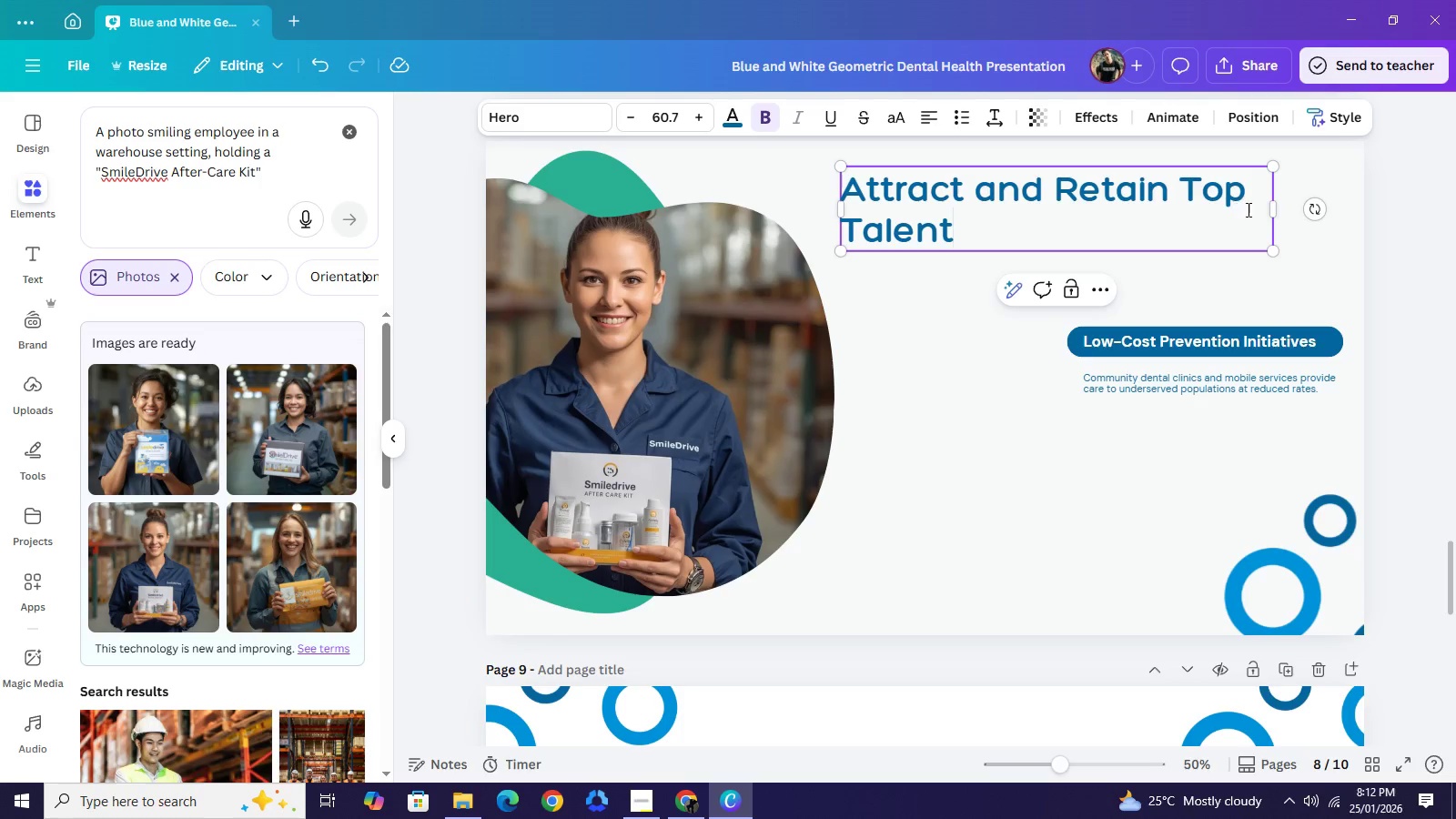 
left_click_drag(start_coordinate=[1274, 209], to_coordinate=[1204, 201])
 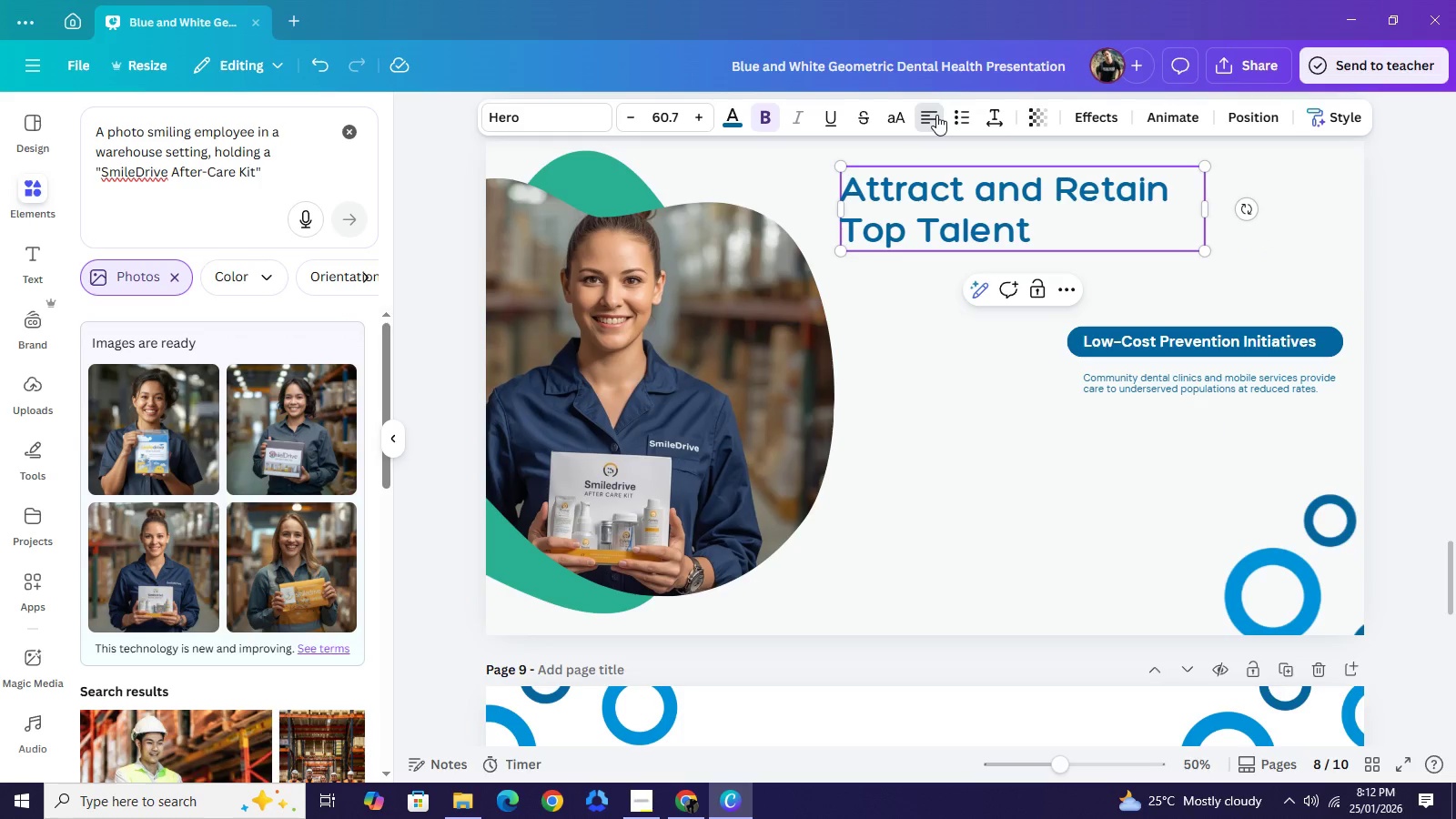 
double_click([936, 115])
 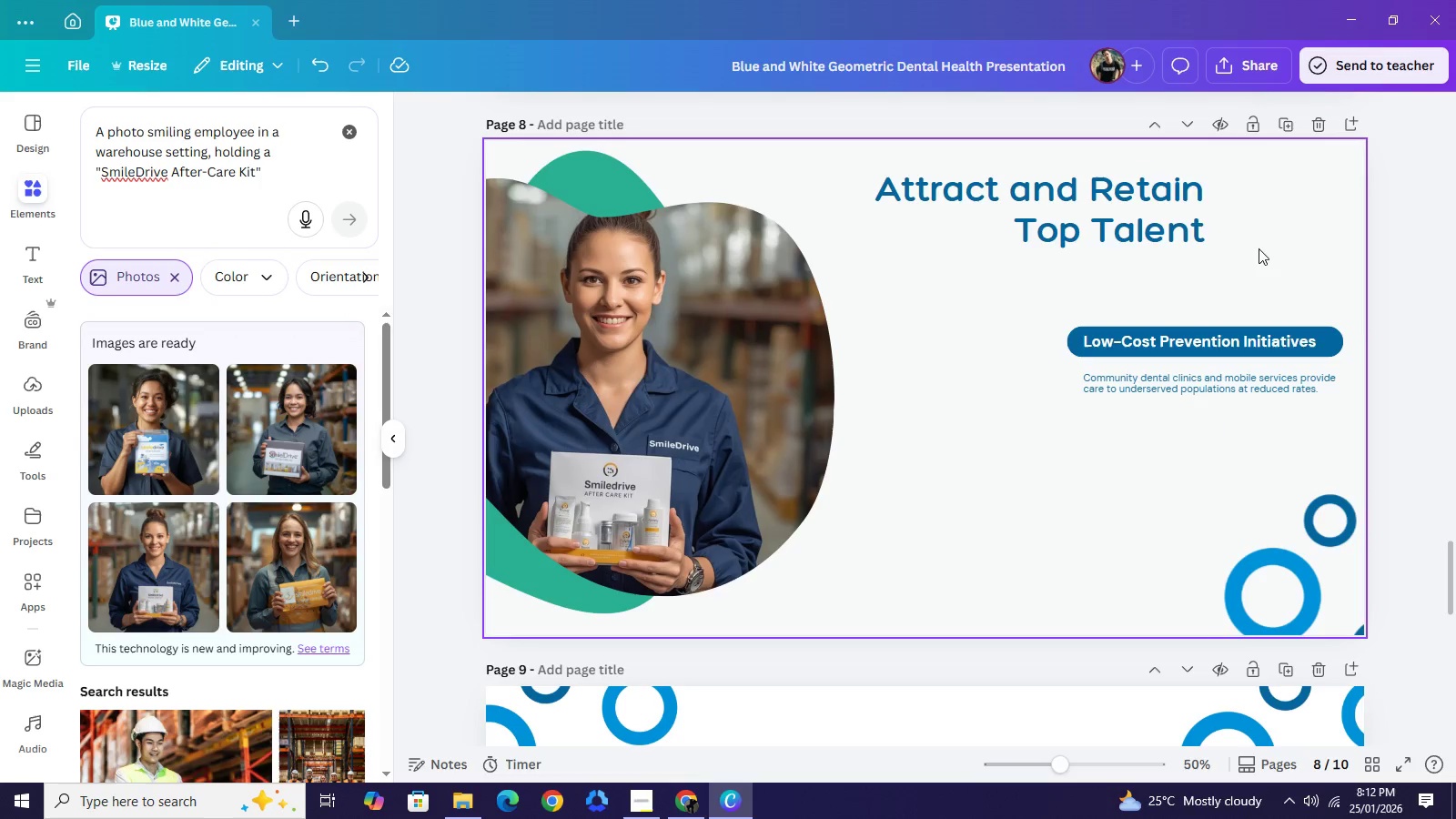 
left_click_drag(start_coordinate=[1029, 213], to_coordinate=[1143, 213])
 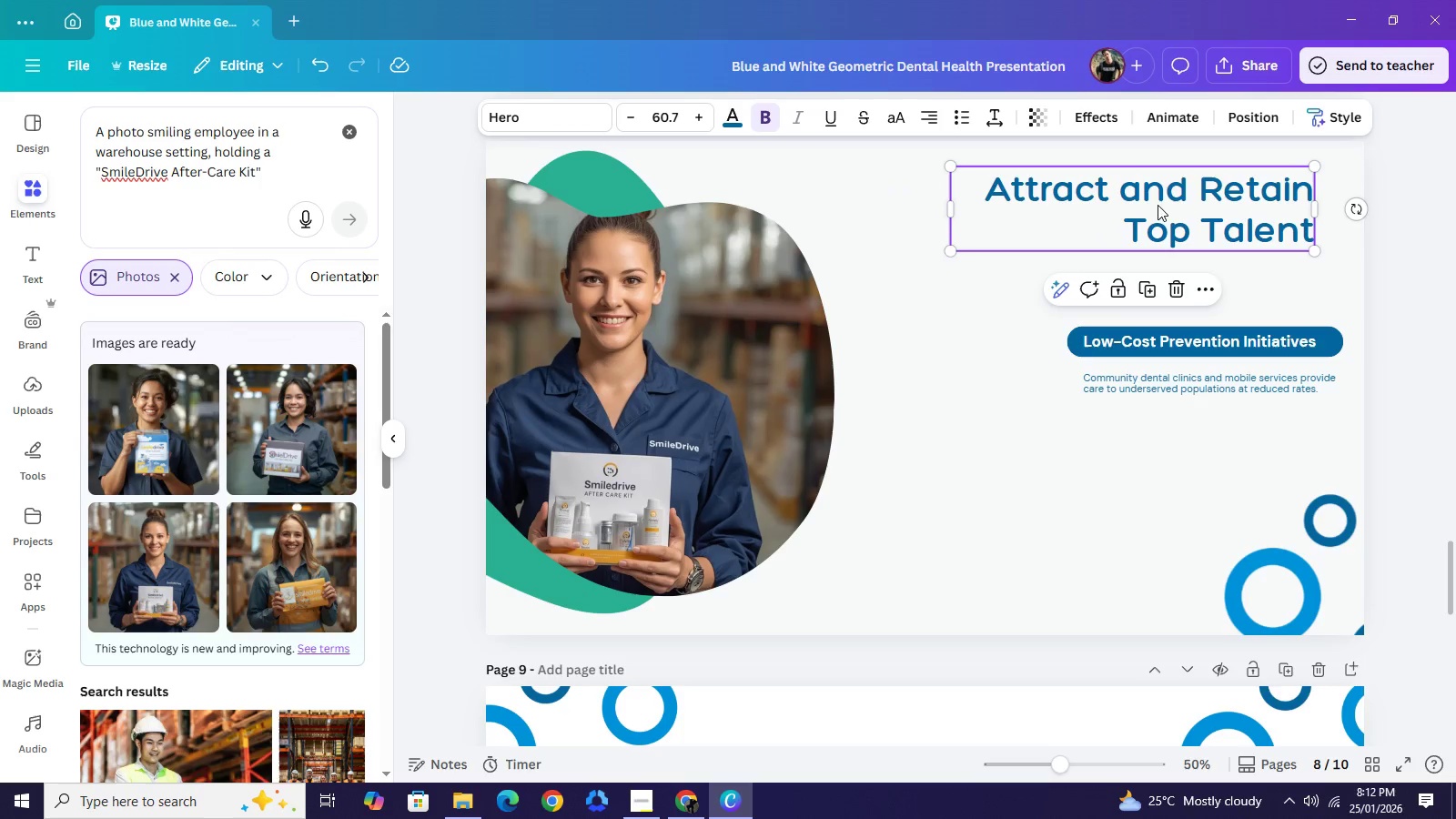 
left_click([1419, 213])
 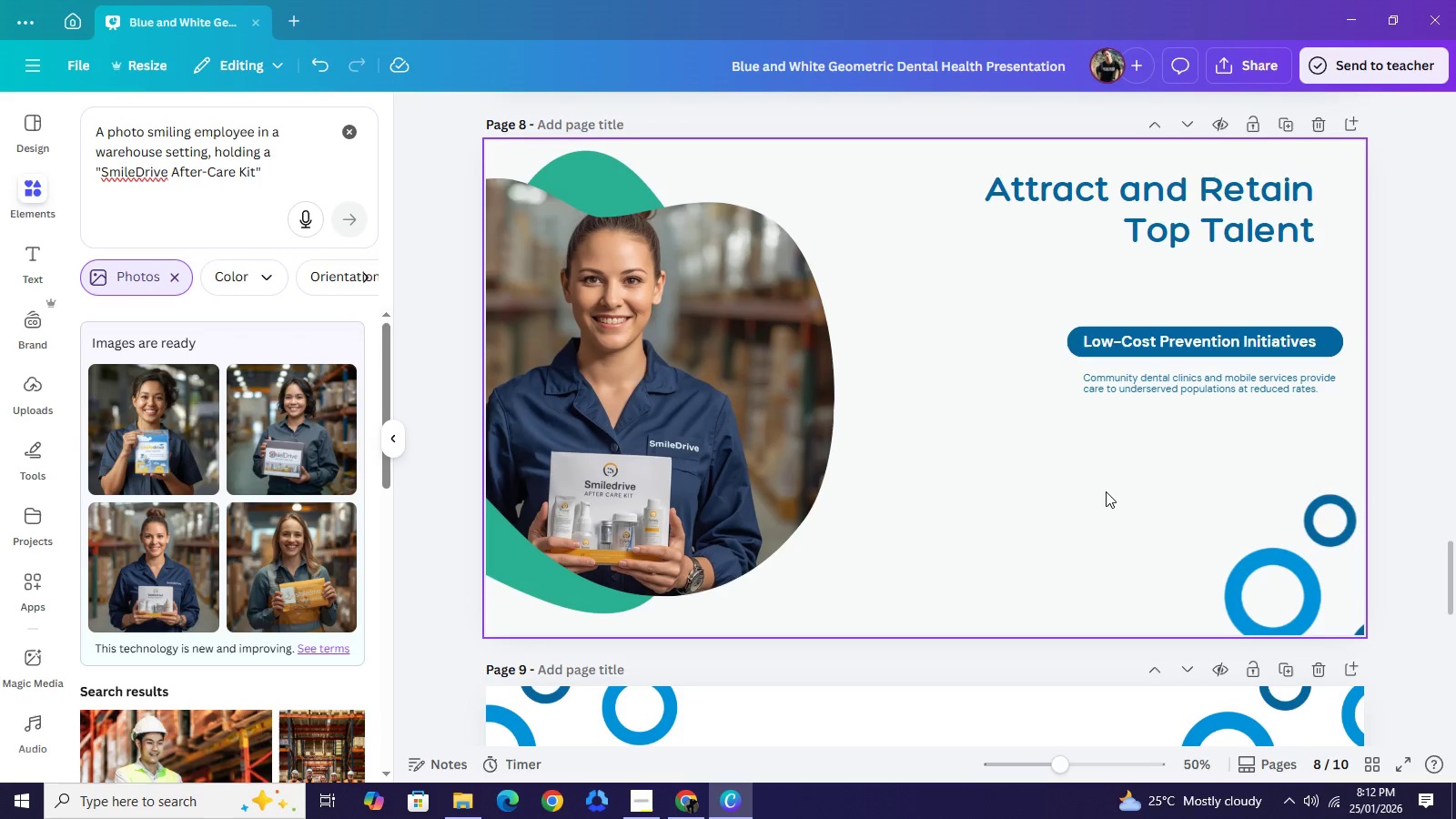 
wait(13.62)
 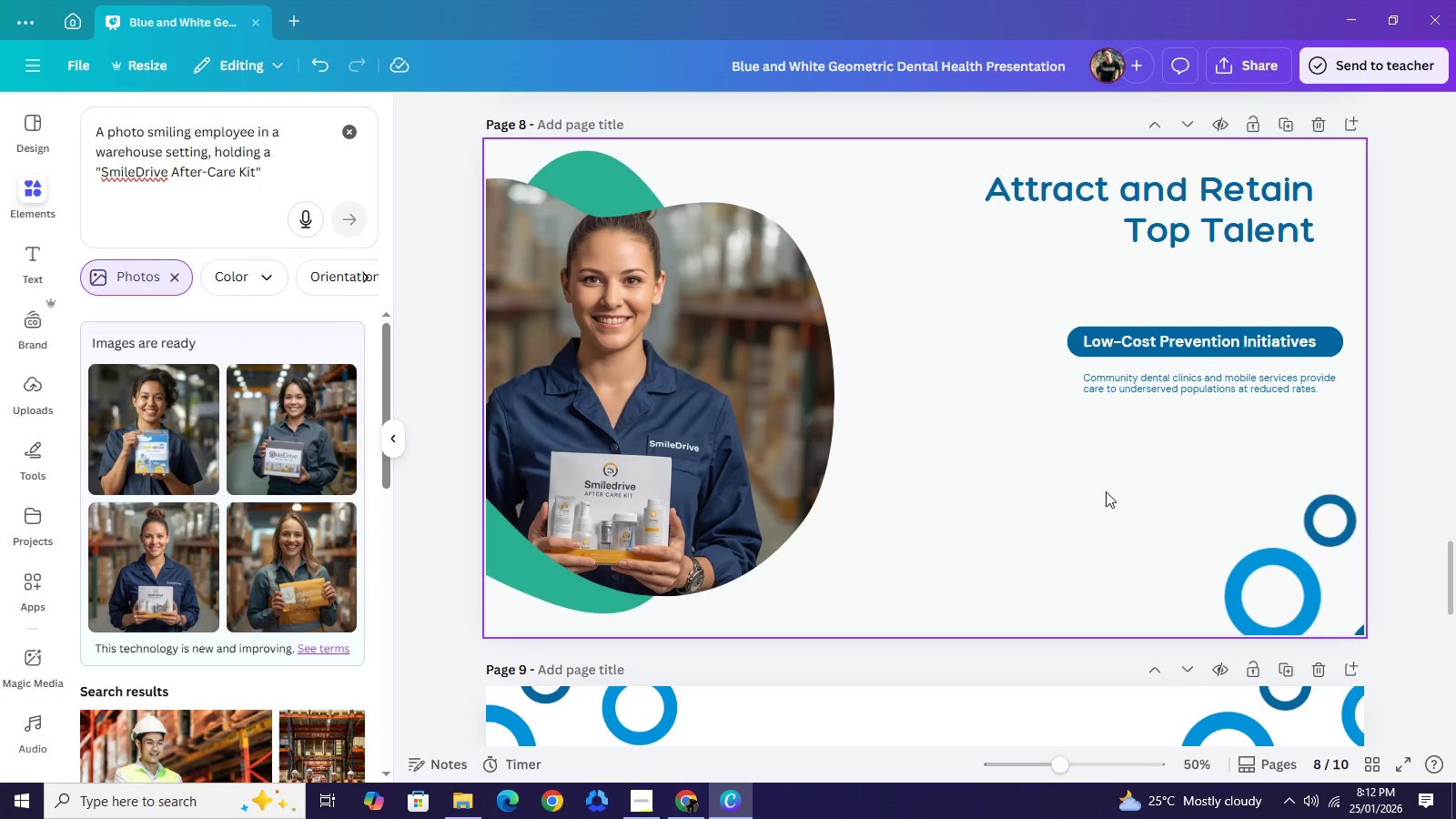 
left_click([927, 124])
 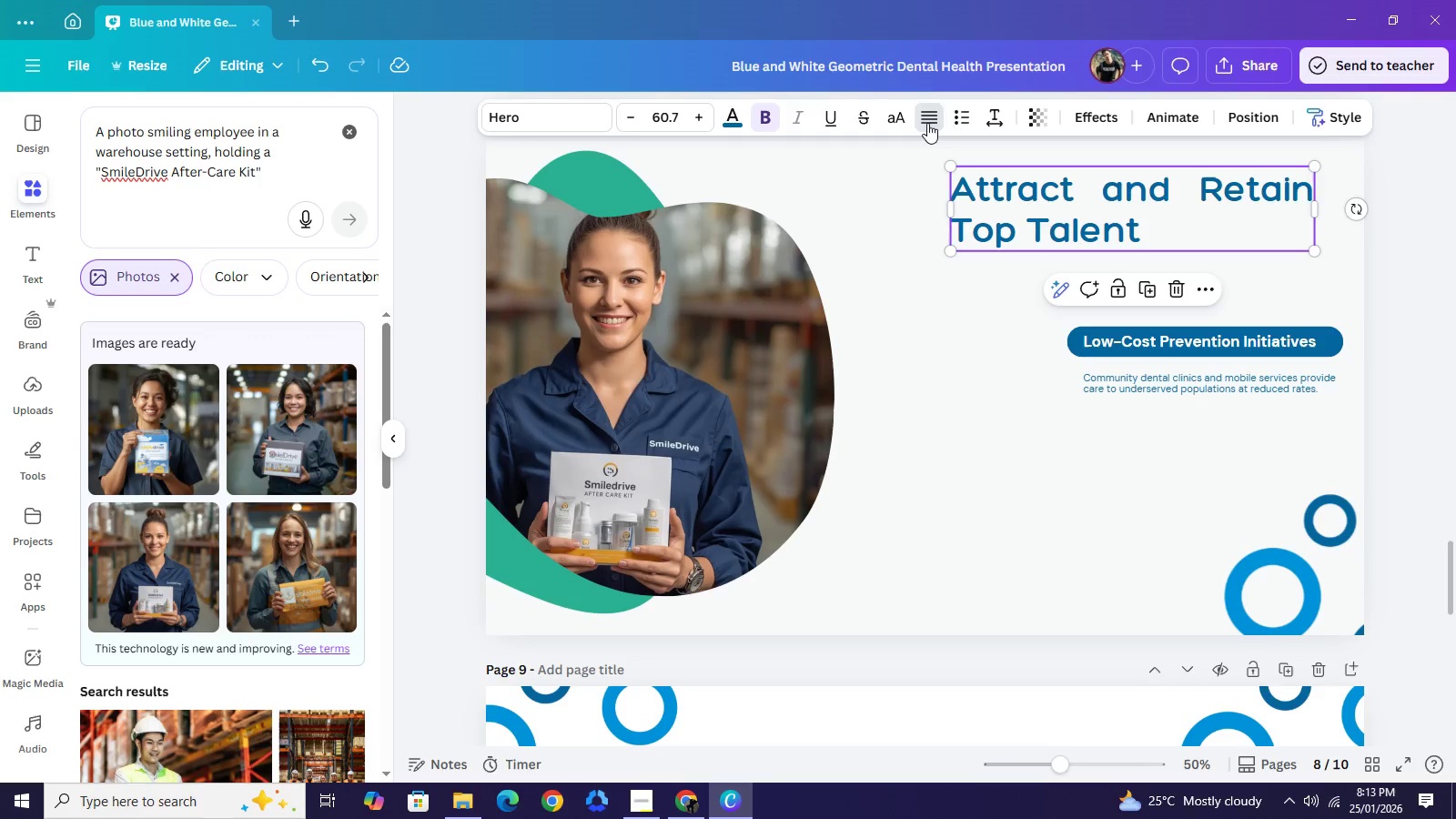 
left_click([927, 123])
 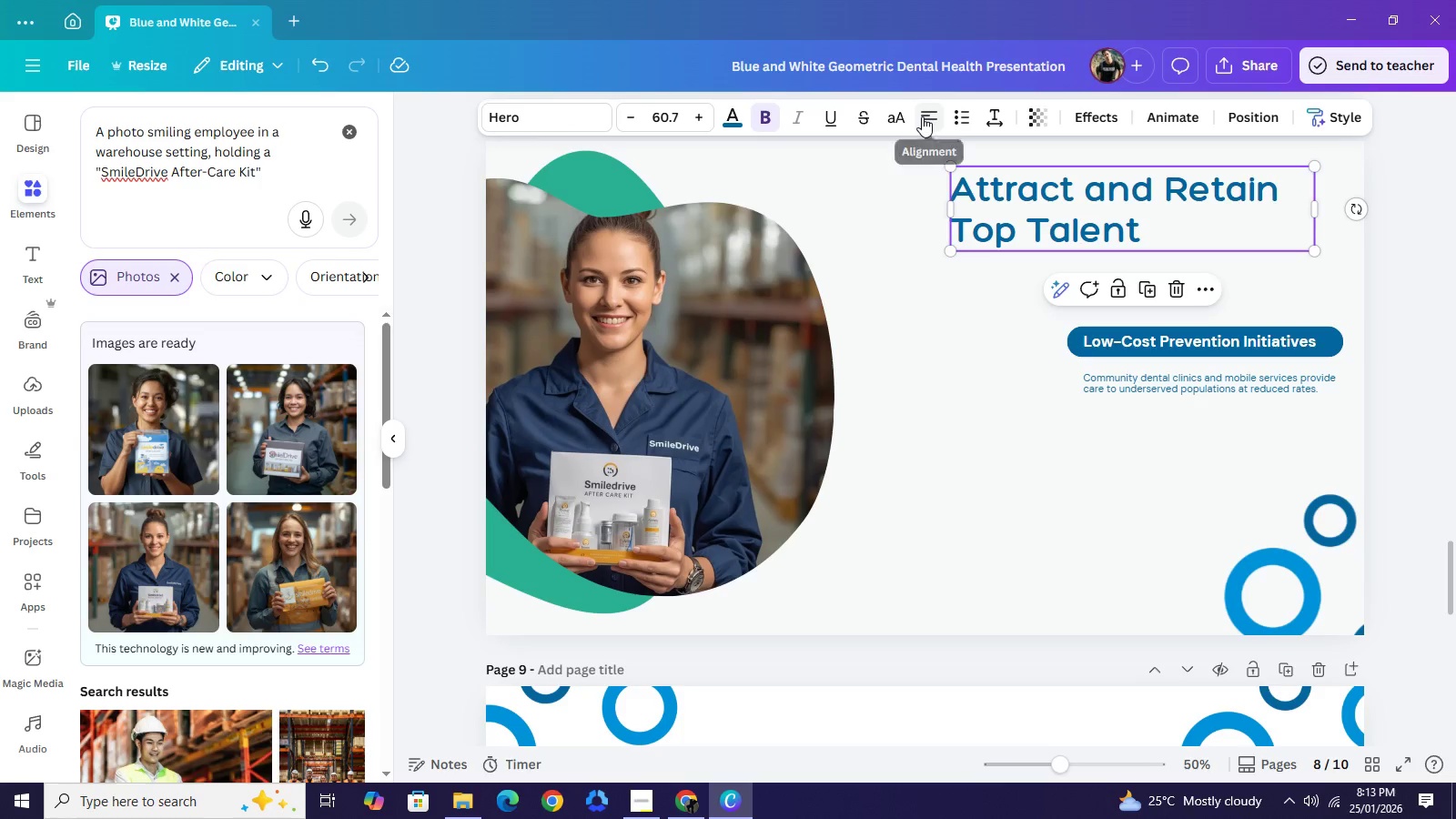 
left_click([922, 116])
 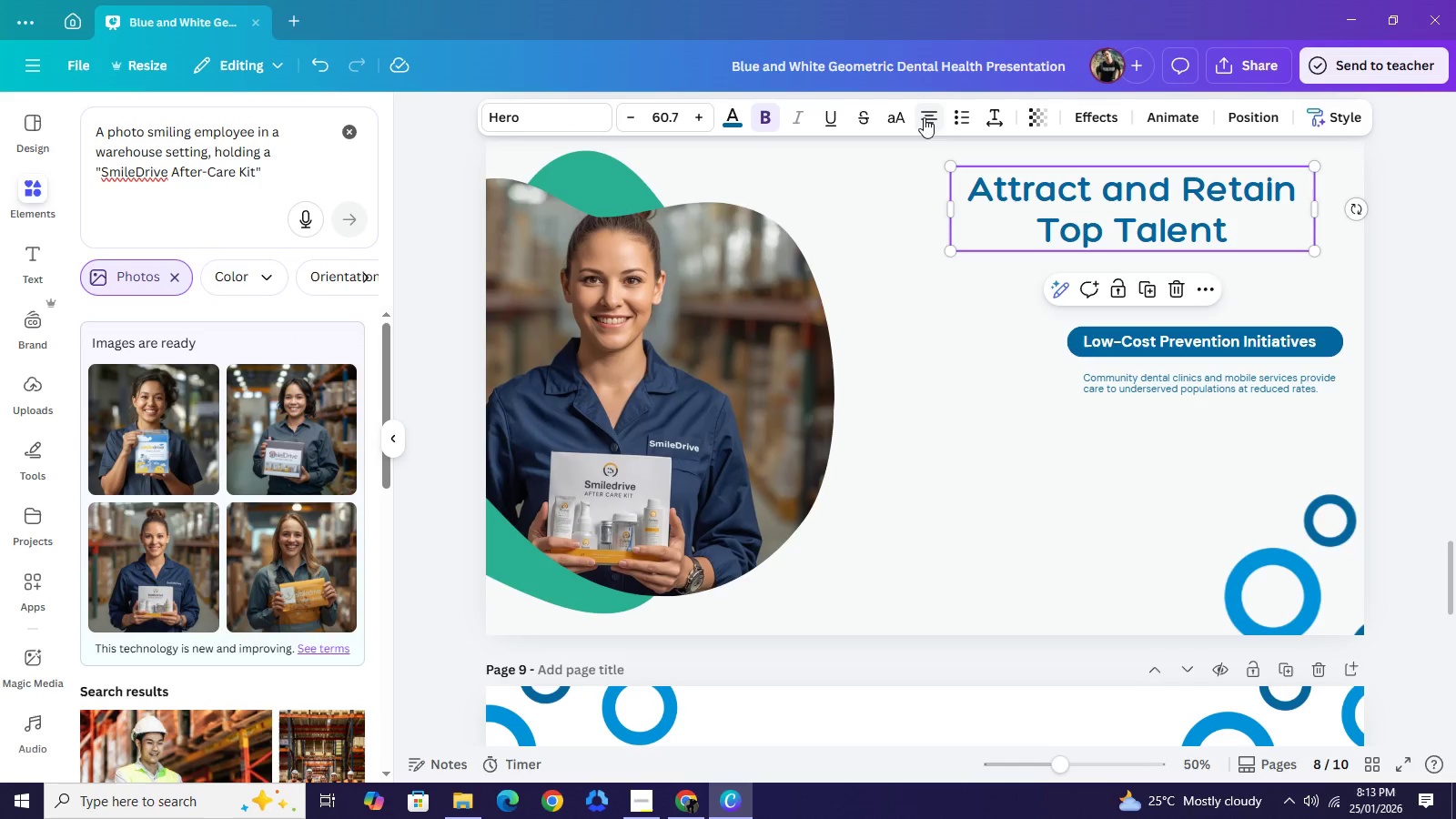 
wait(7.11)
 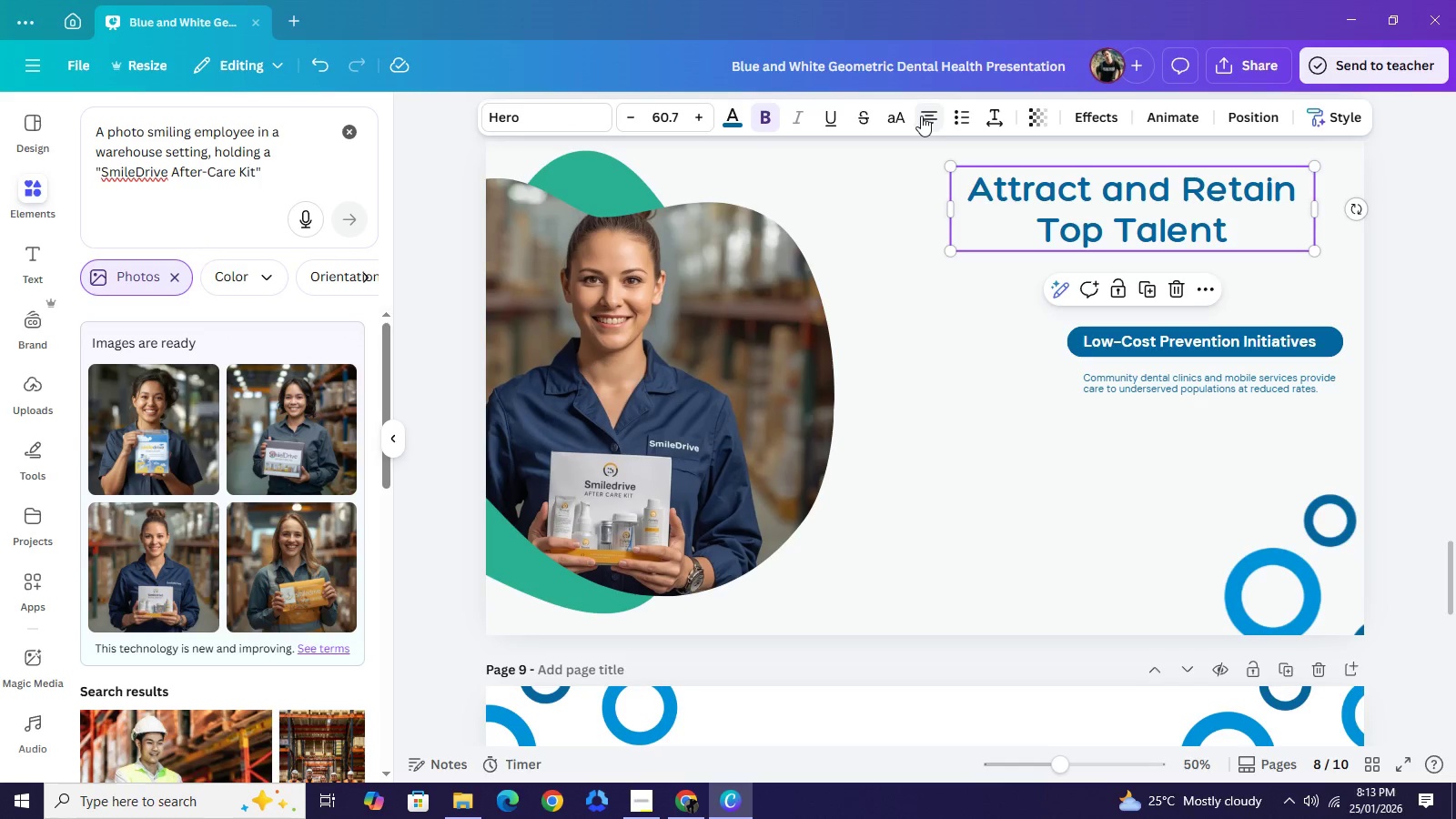 
left_click([1441, 283])
 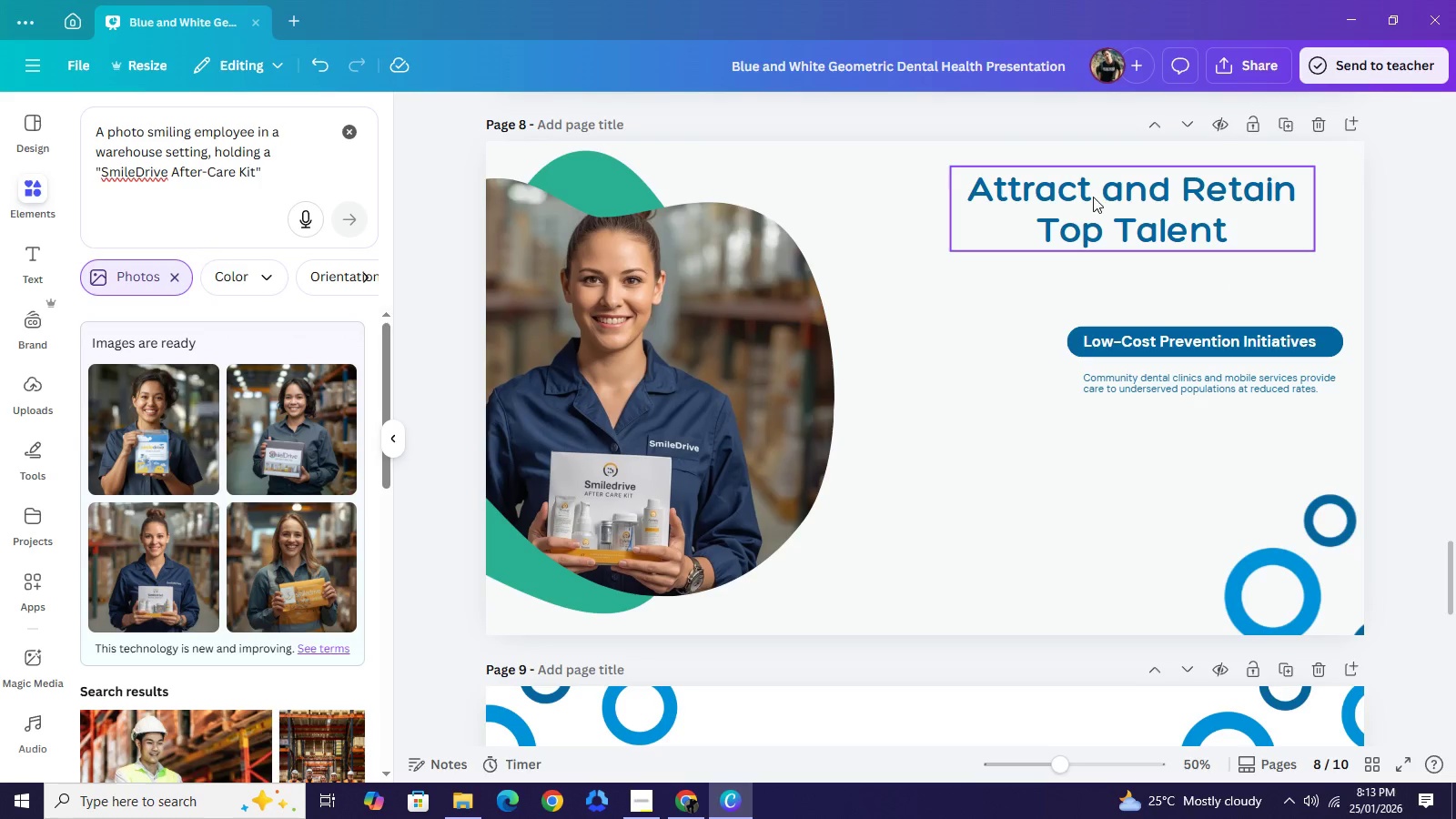 
left_click_drag(start_coordinate=[1104, 197], to_coordinate=[1051, 212])
 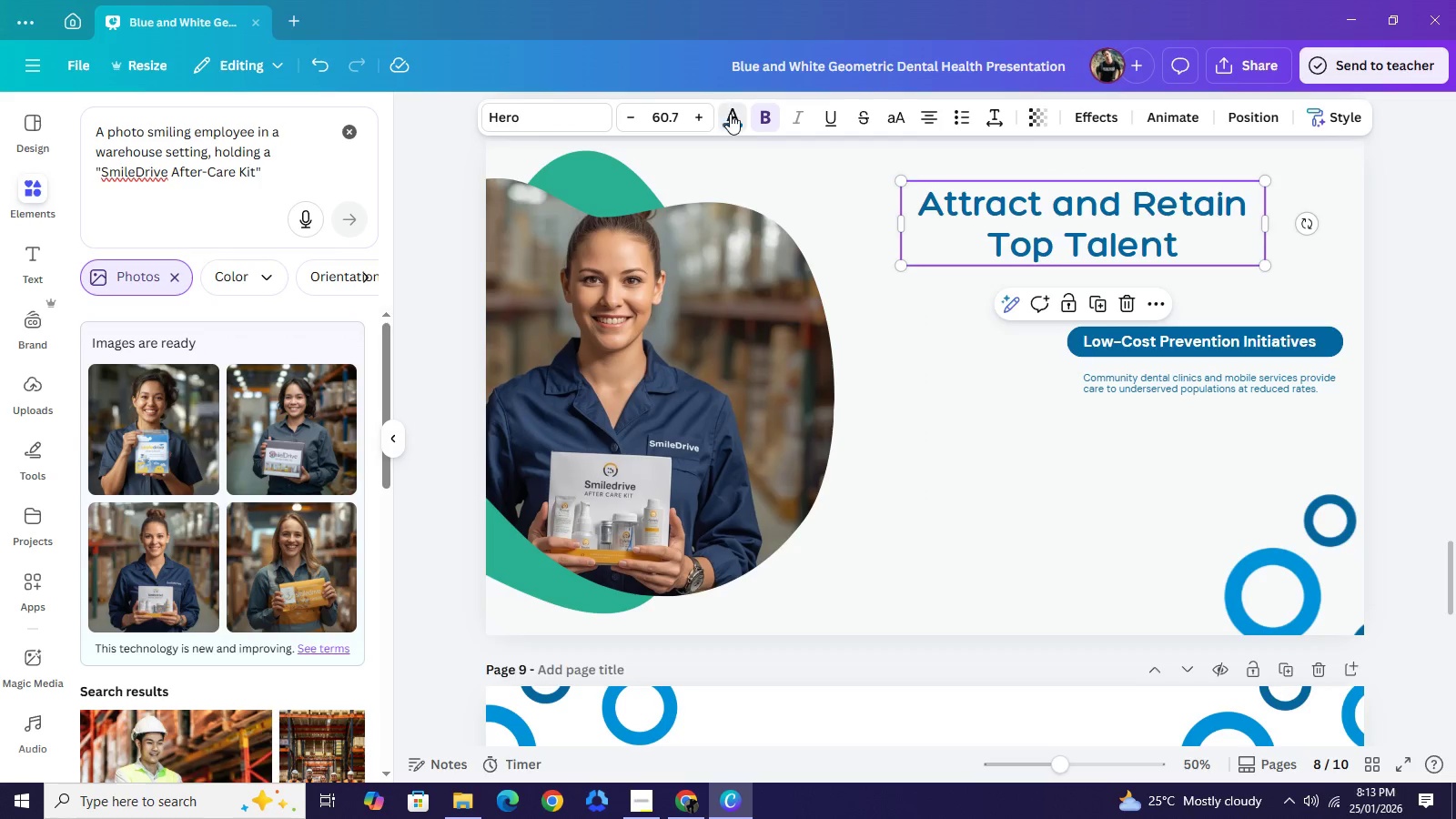 
left_click([726, 114])
 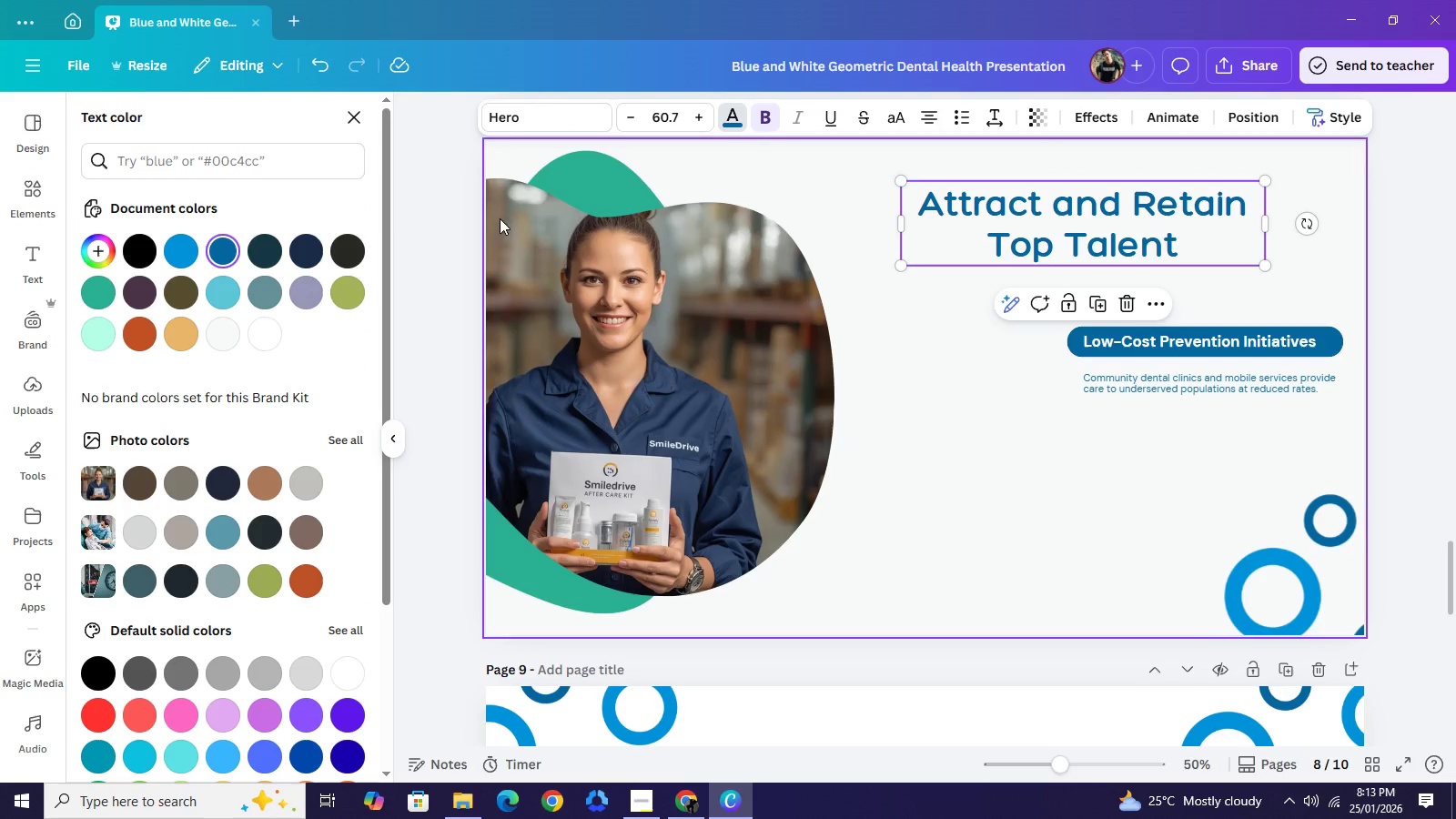 
left_click([269, 255])
 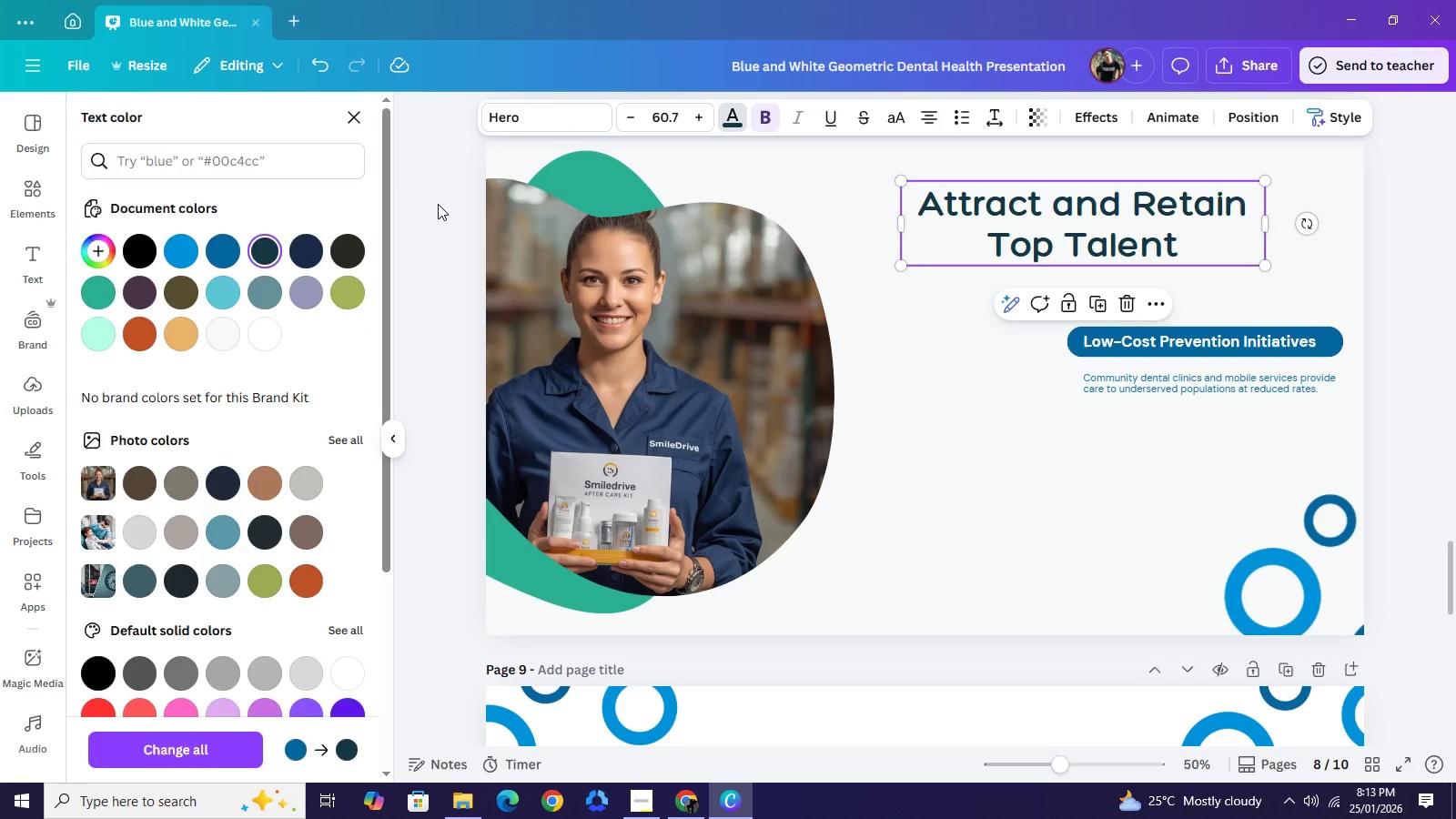 
left_click([438, 204])
 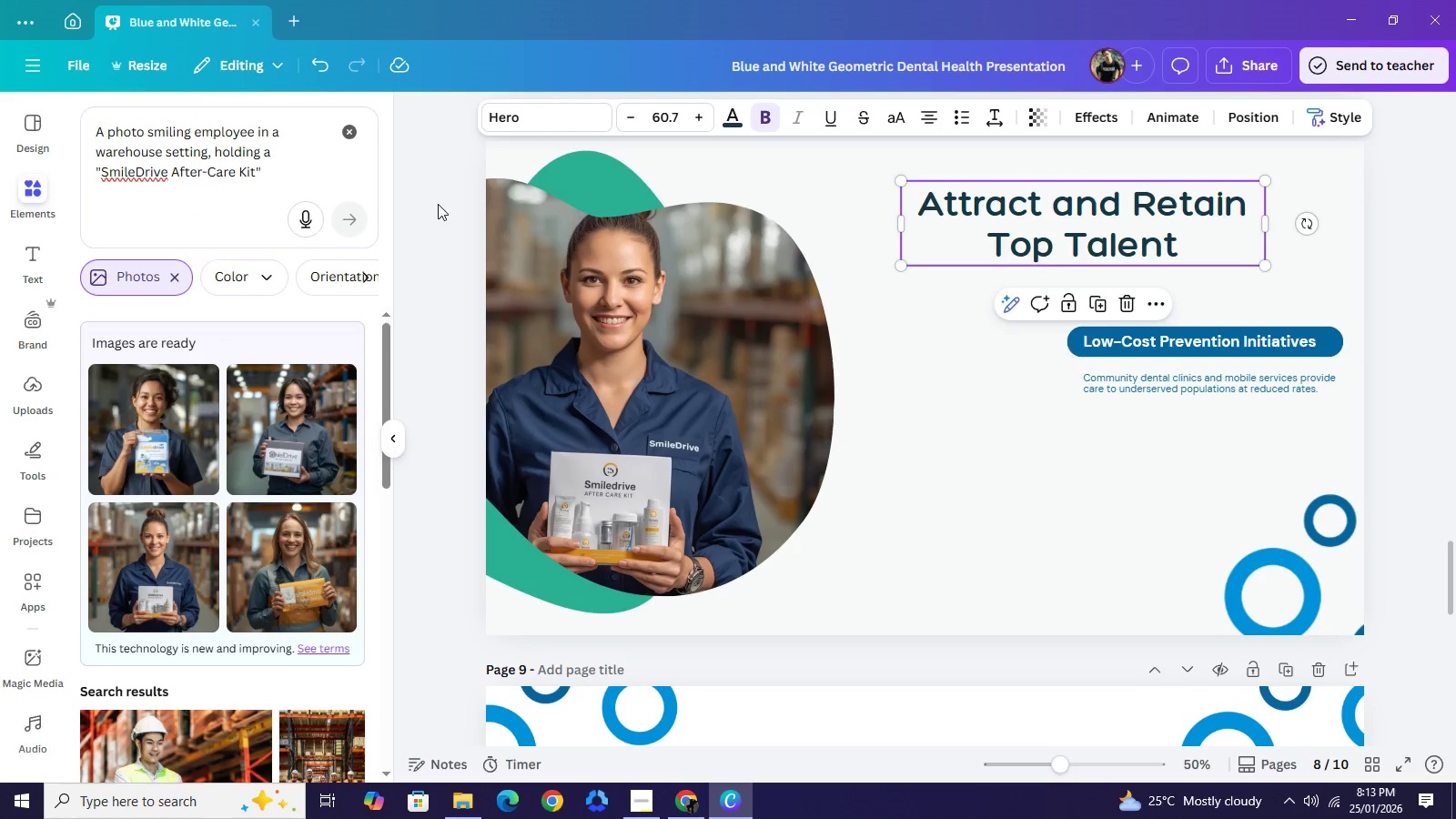 
left_click([438, 204])
 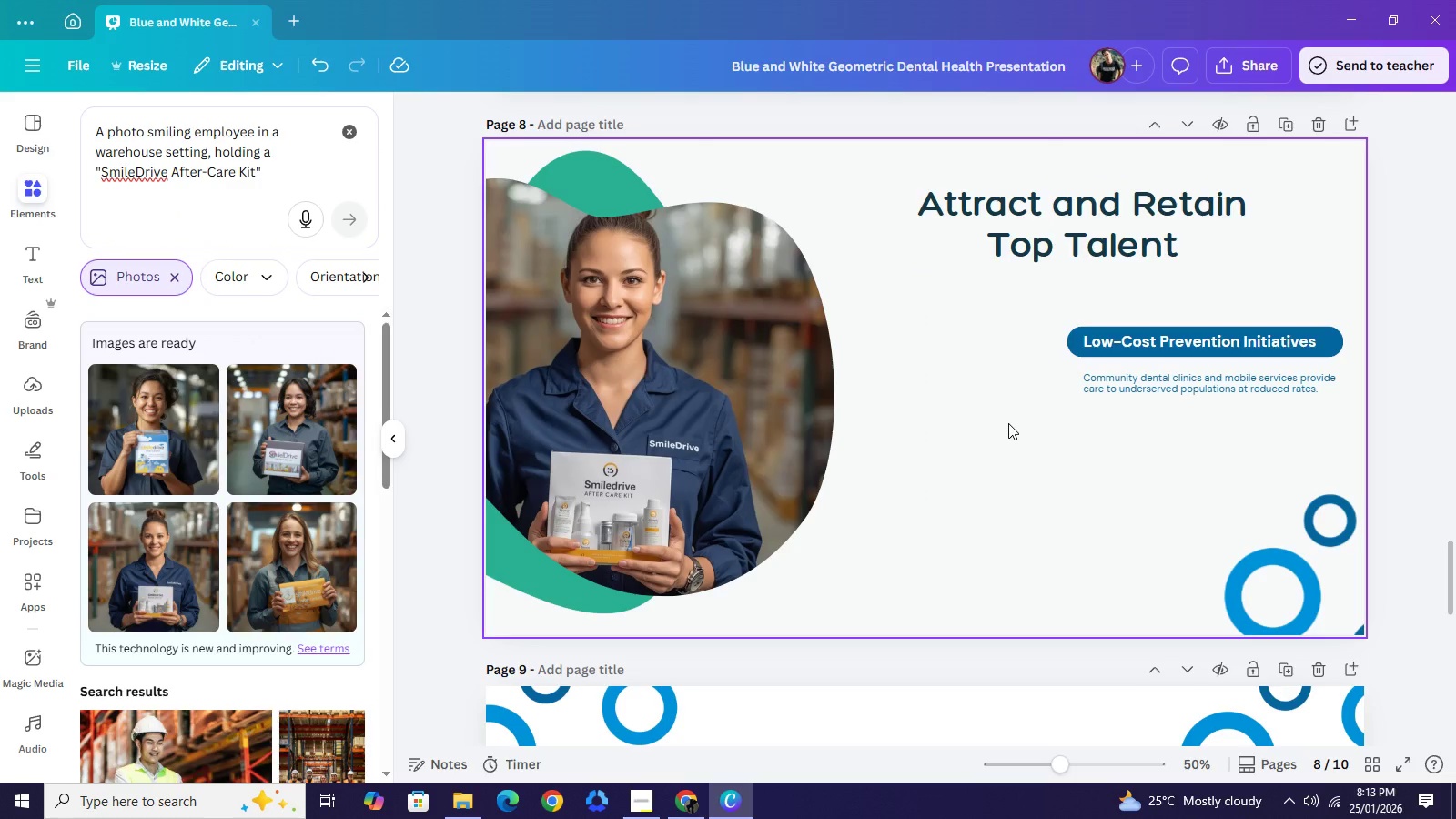 
wait(19.94)
 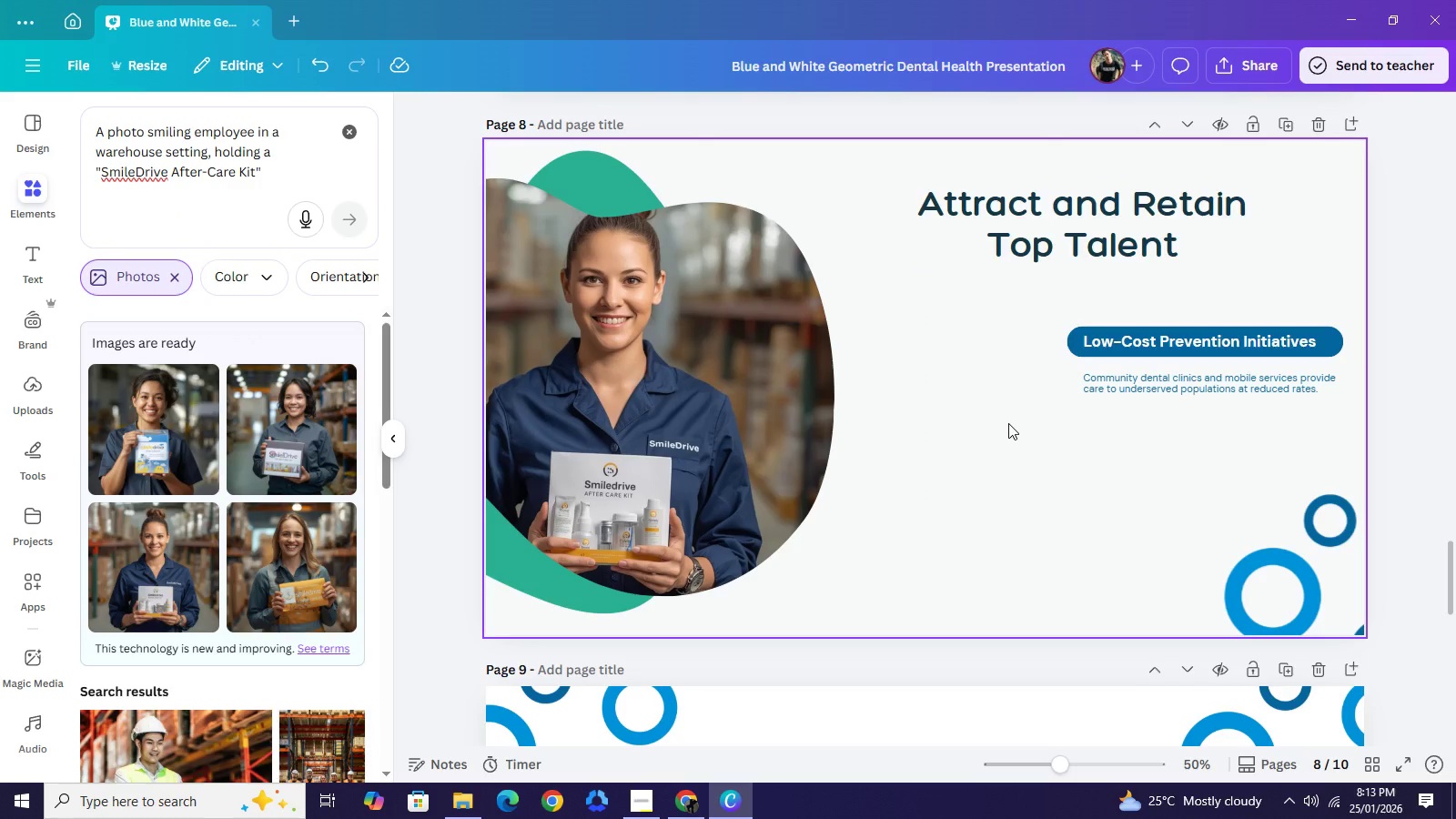 
left_click([348, 138])
 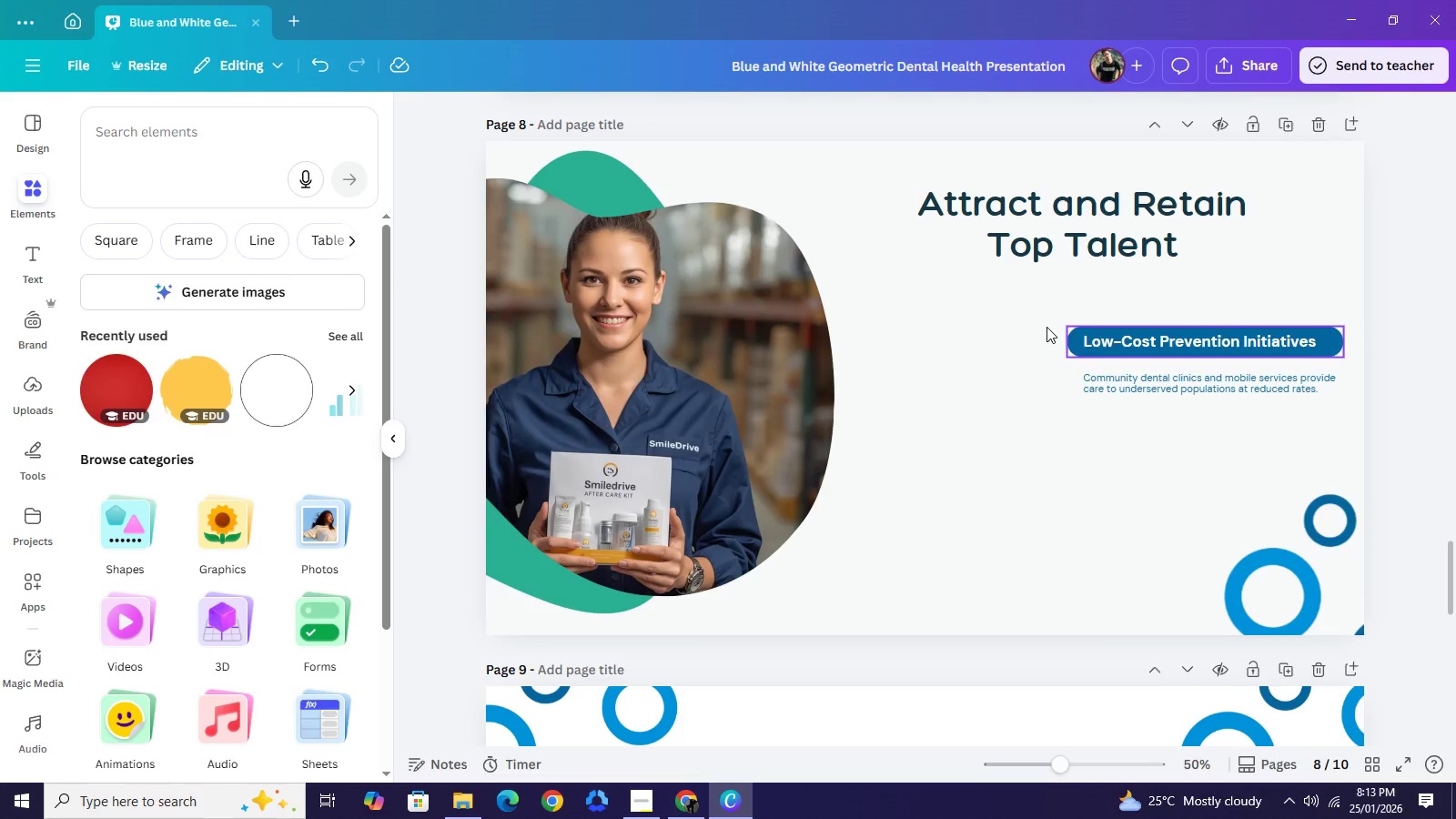 
left_click_drag(start_coordinate=[1034, 311], to_coordinate=[1188, 346])
 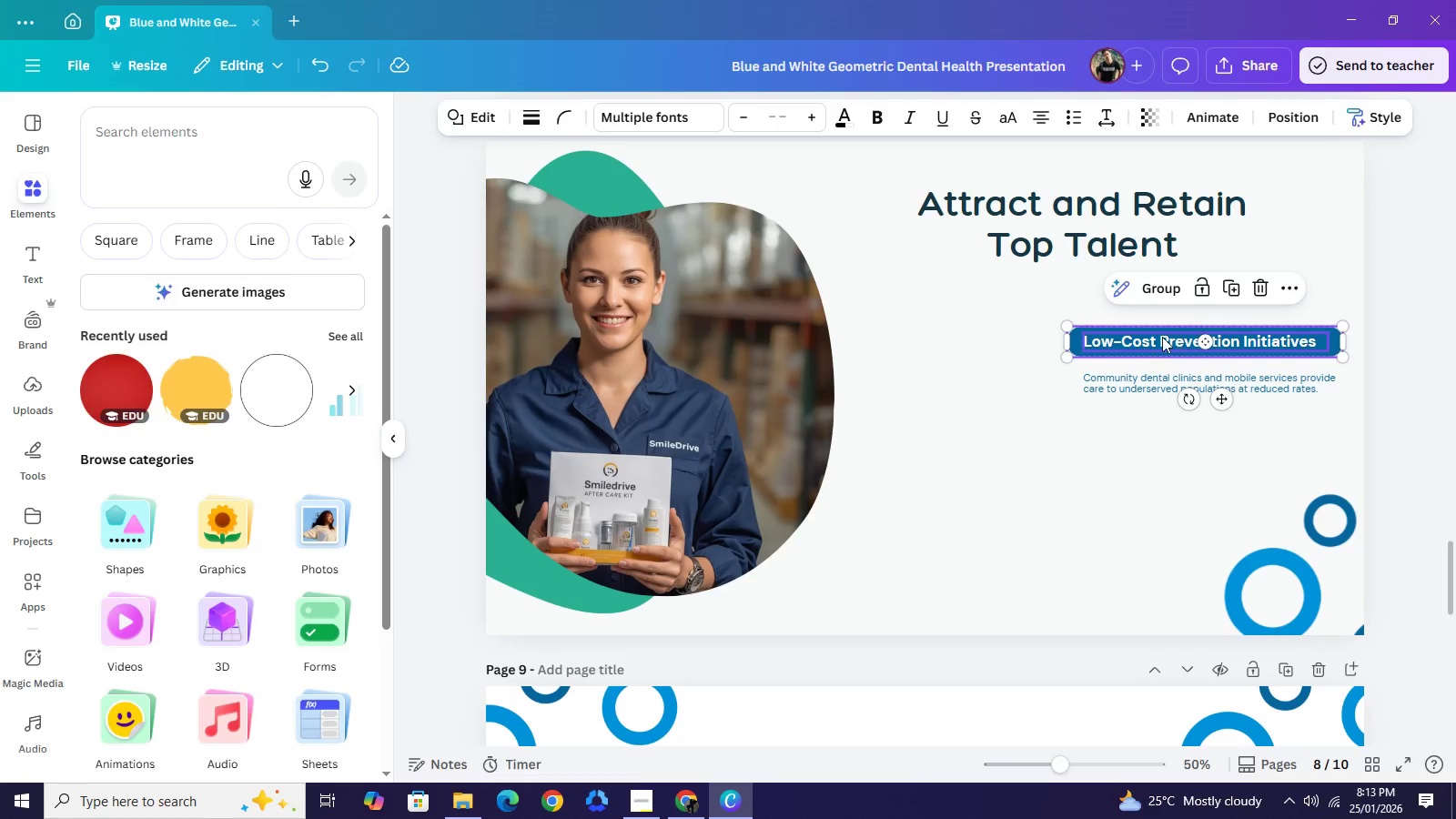 
left_click_drag(start_coordinate=[1178, 339], to_coordinate=[1064, 318])
 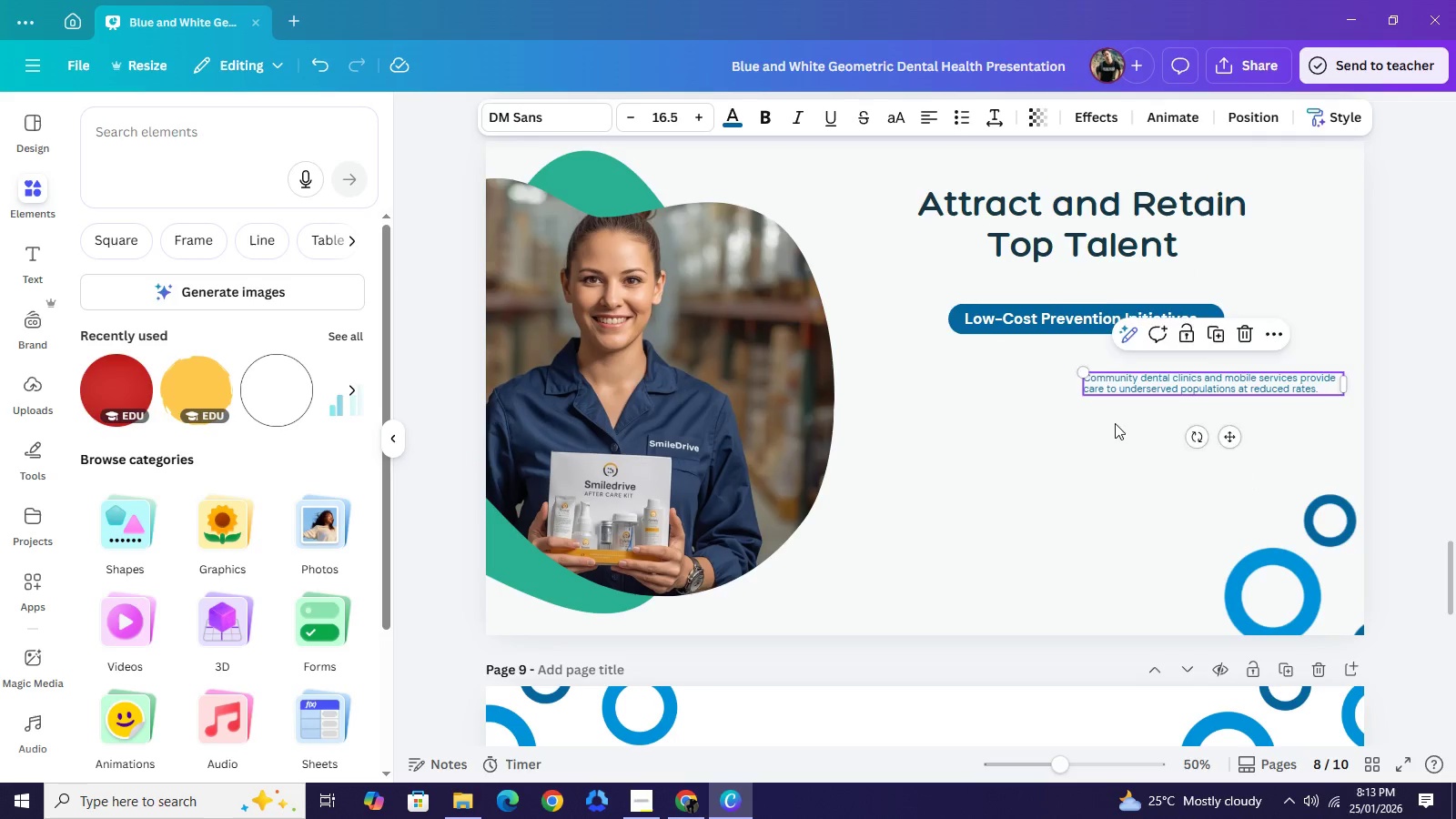 
left_click_drag(start_coordinate=[1173, 379], to_coordinate=[981, 523])
 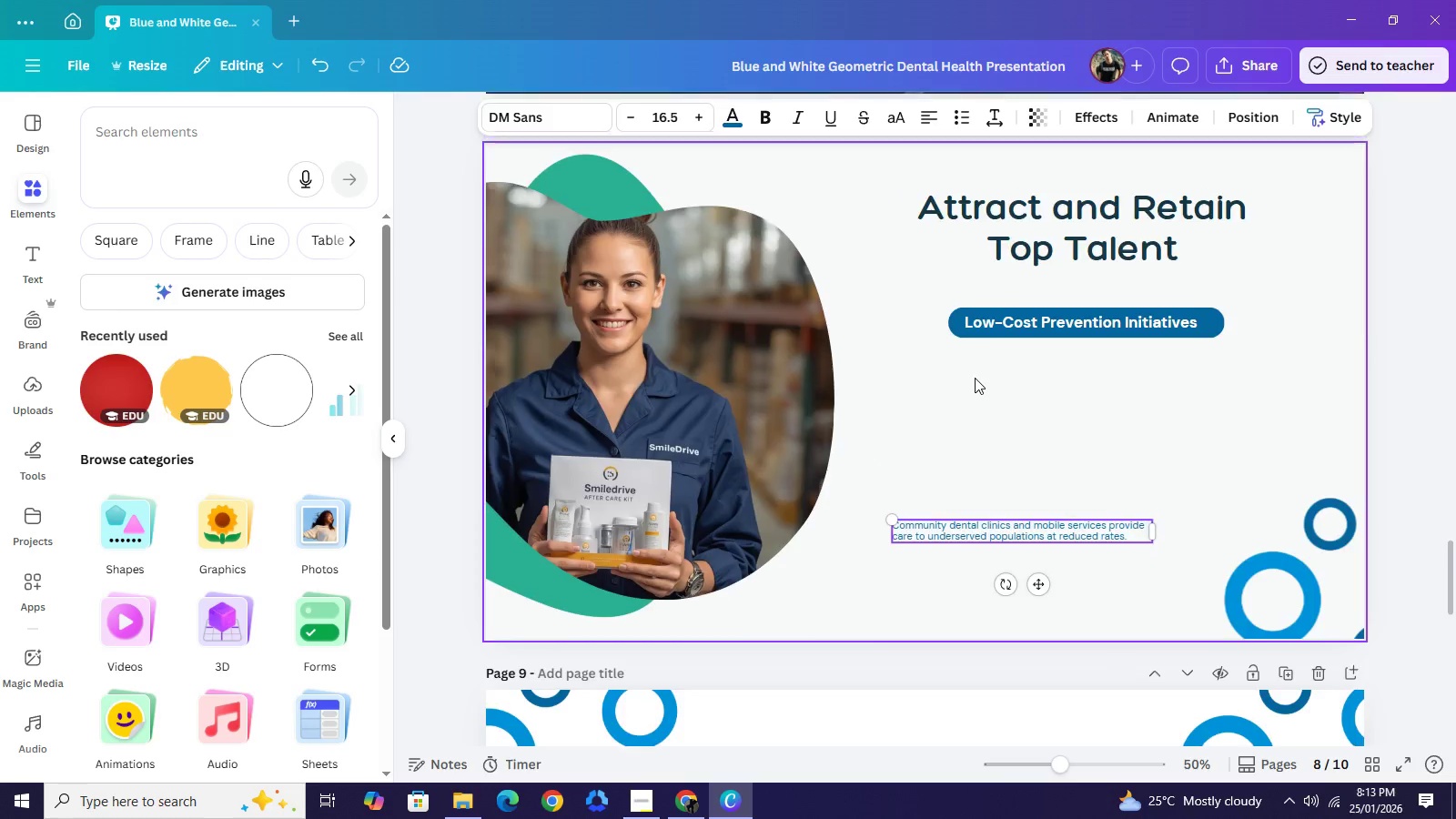 
scroll: coordinate [975, 378], scroll_direction: up, amount: 3.0
 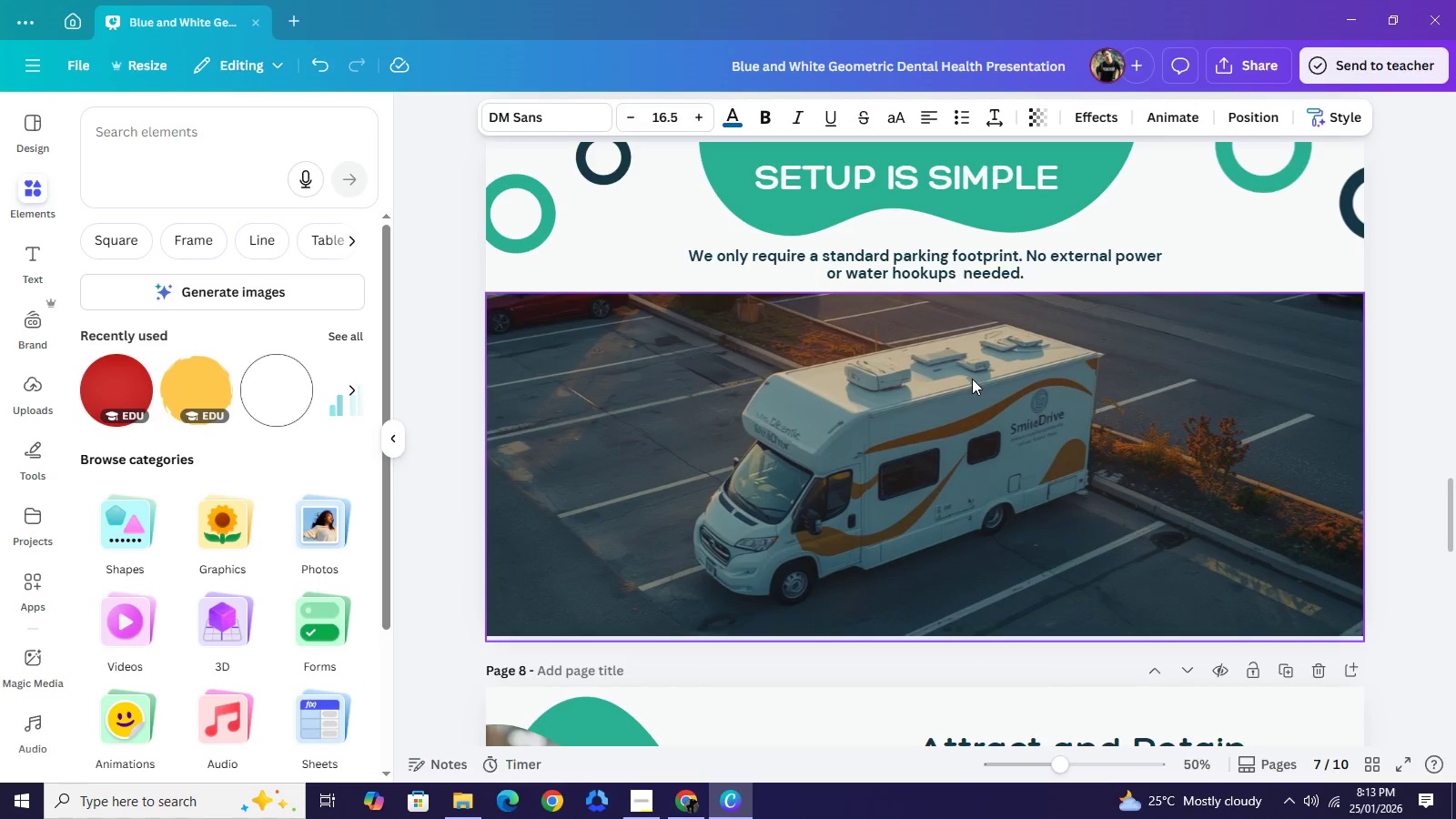 
scroll: coordinate [971, 404], scroll_direction: down, amount: 4.0
 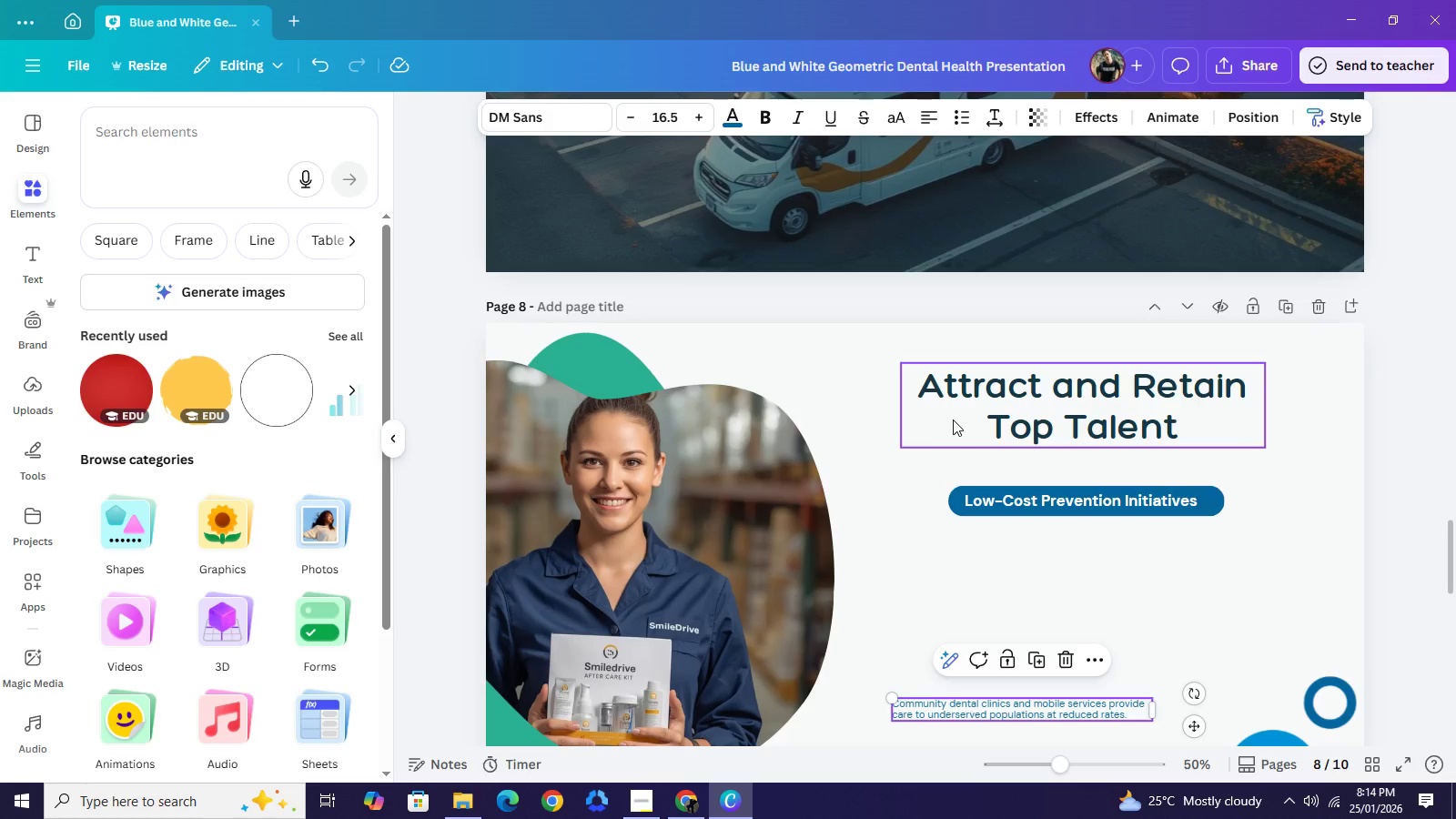 
wait(15.56)
 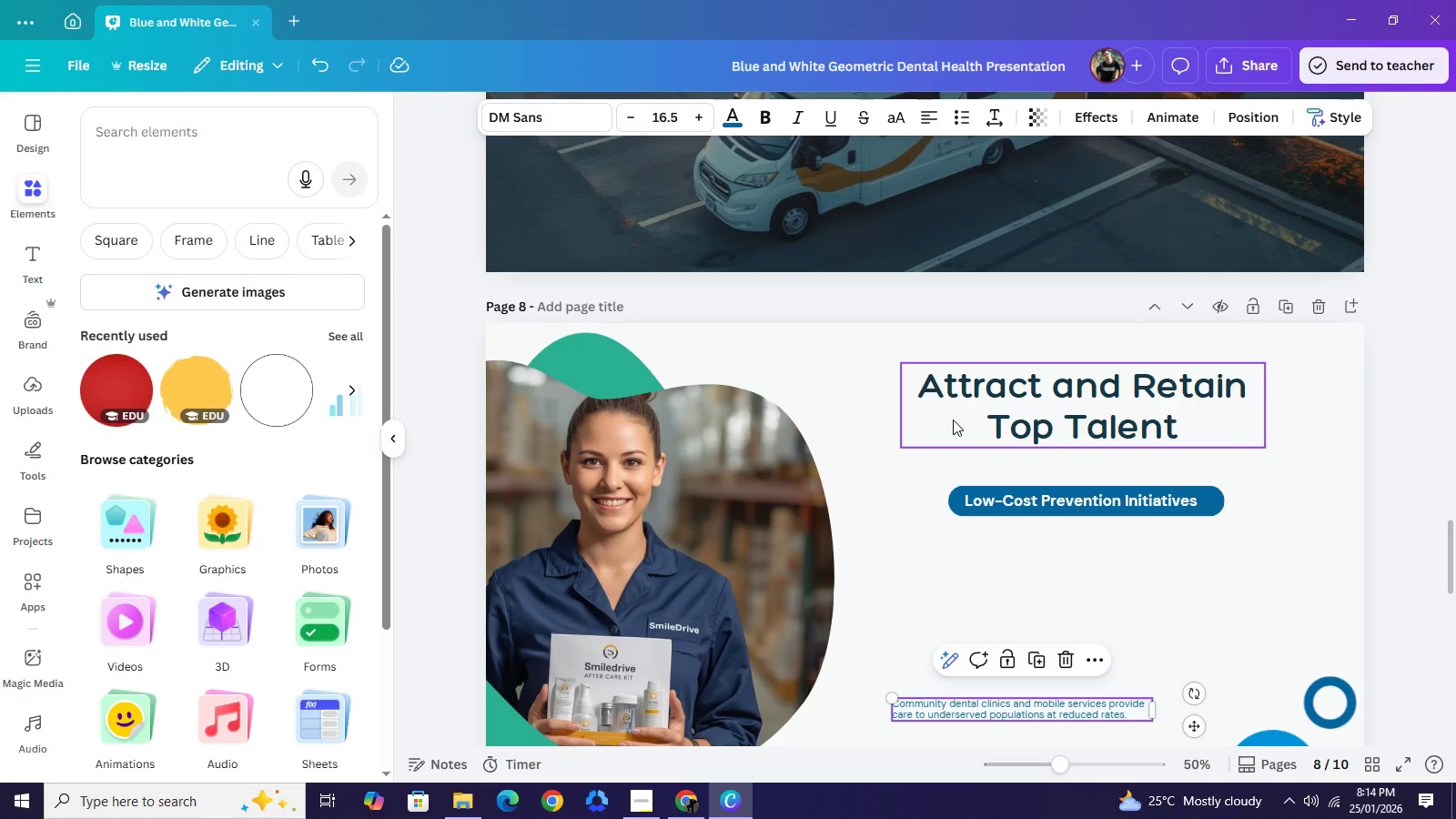 
scroll: coordinate [1080, 679], scroll_direction: down, amount: 3.0
 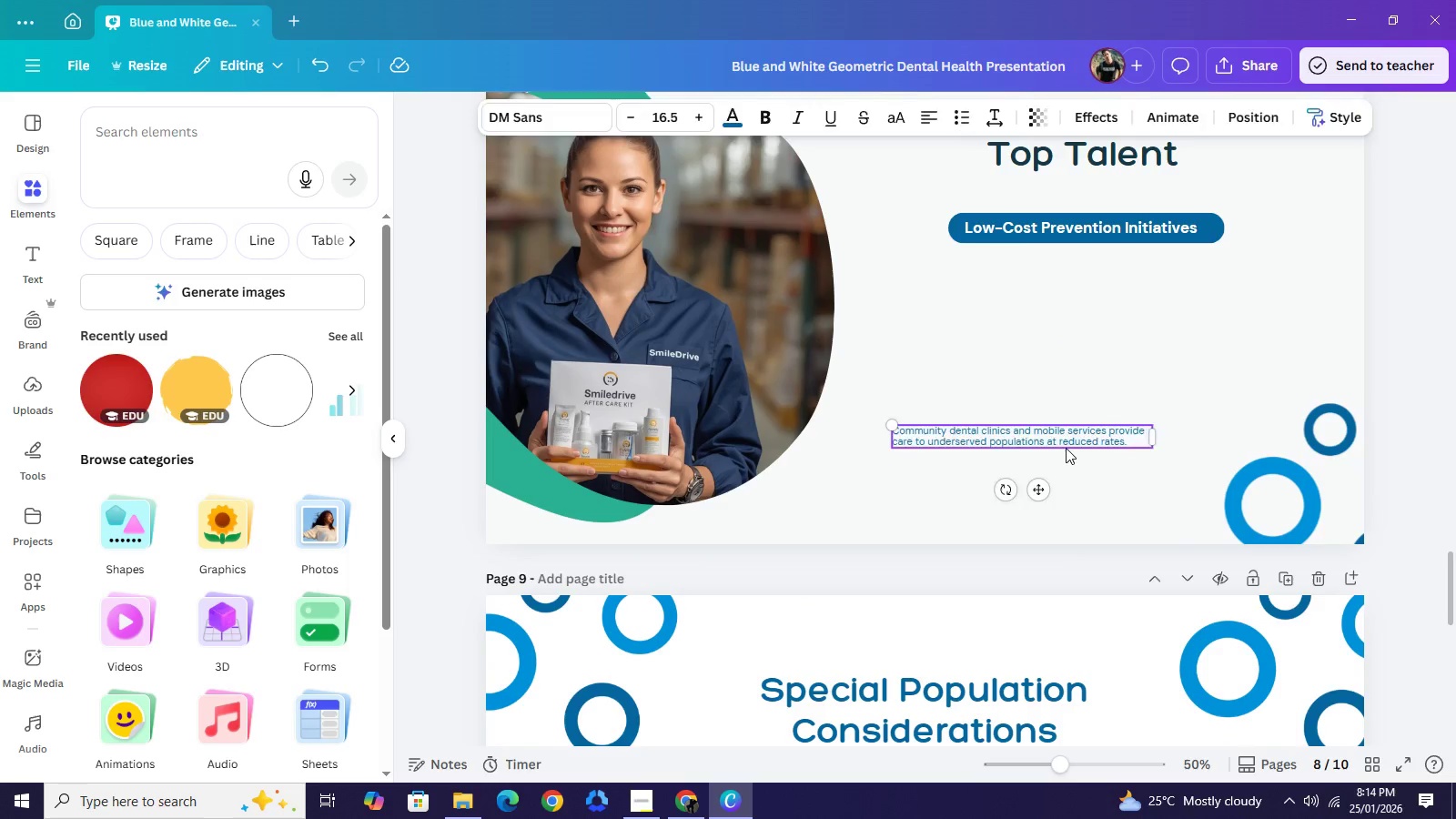 
key(Backspace)
 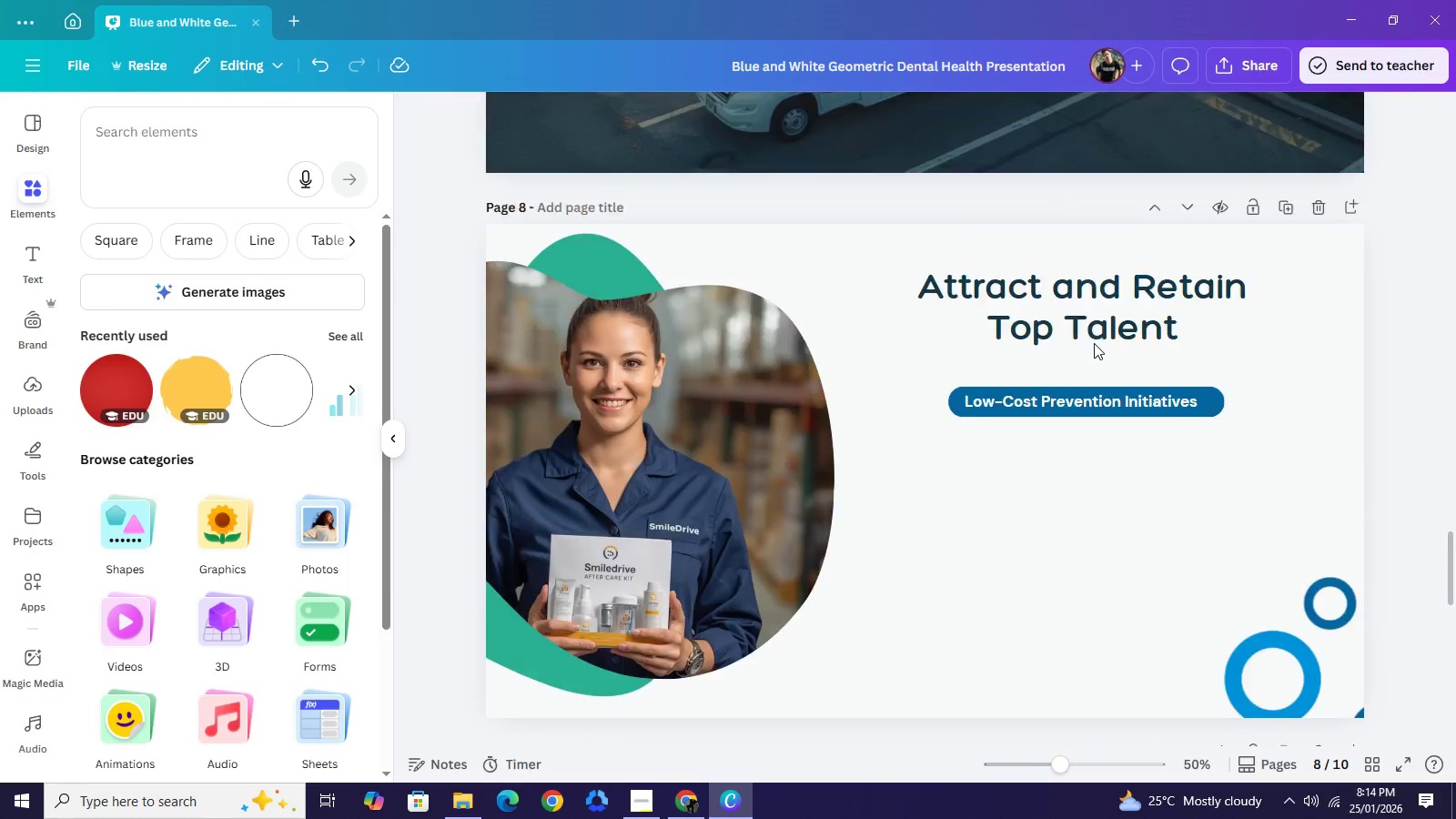 
scroll: coordinate [1094, 343], scroll_direction: up, amount: 2.0
 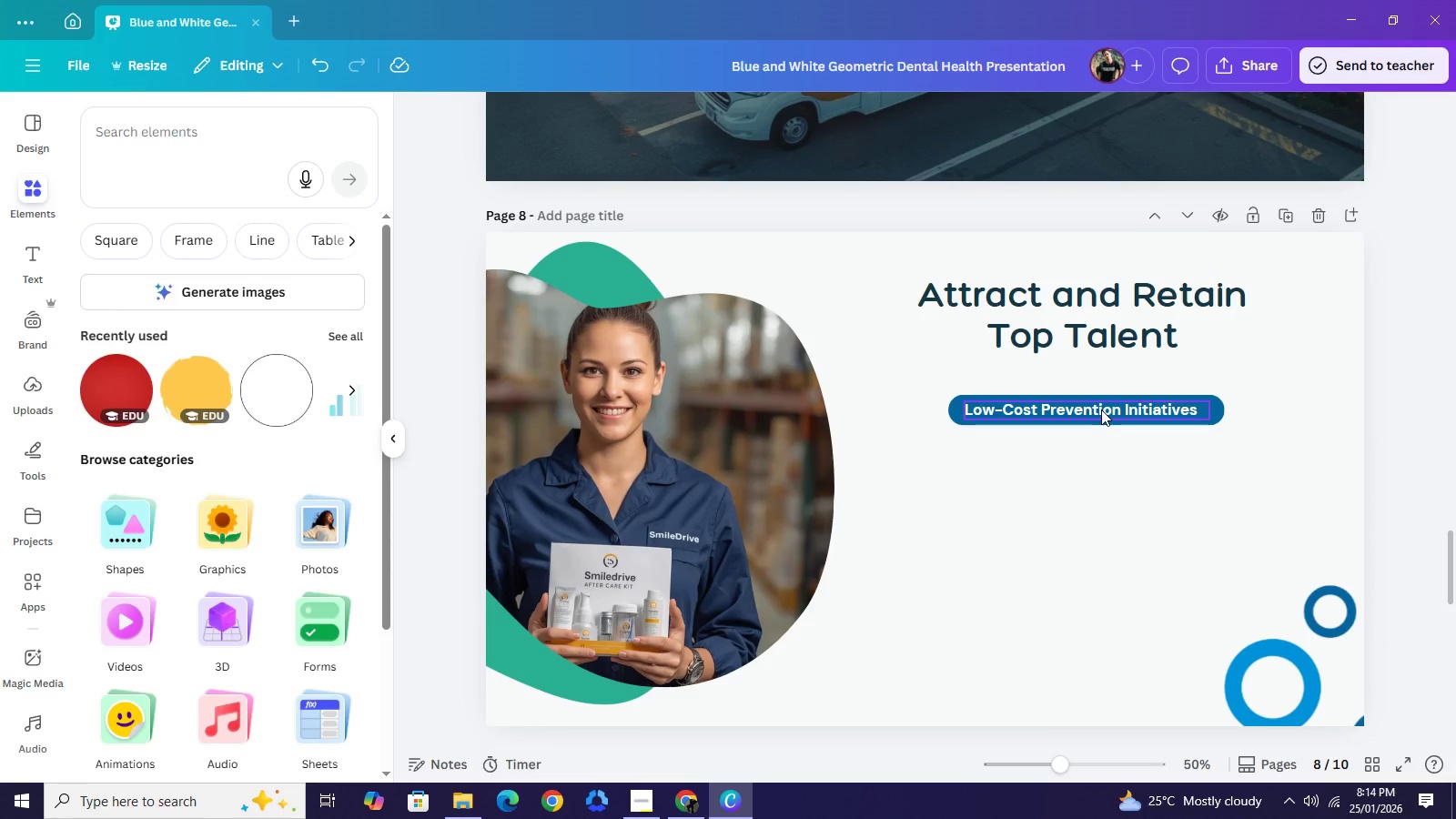 
left_click([1101, 410])
 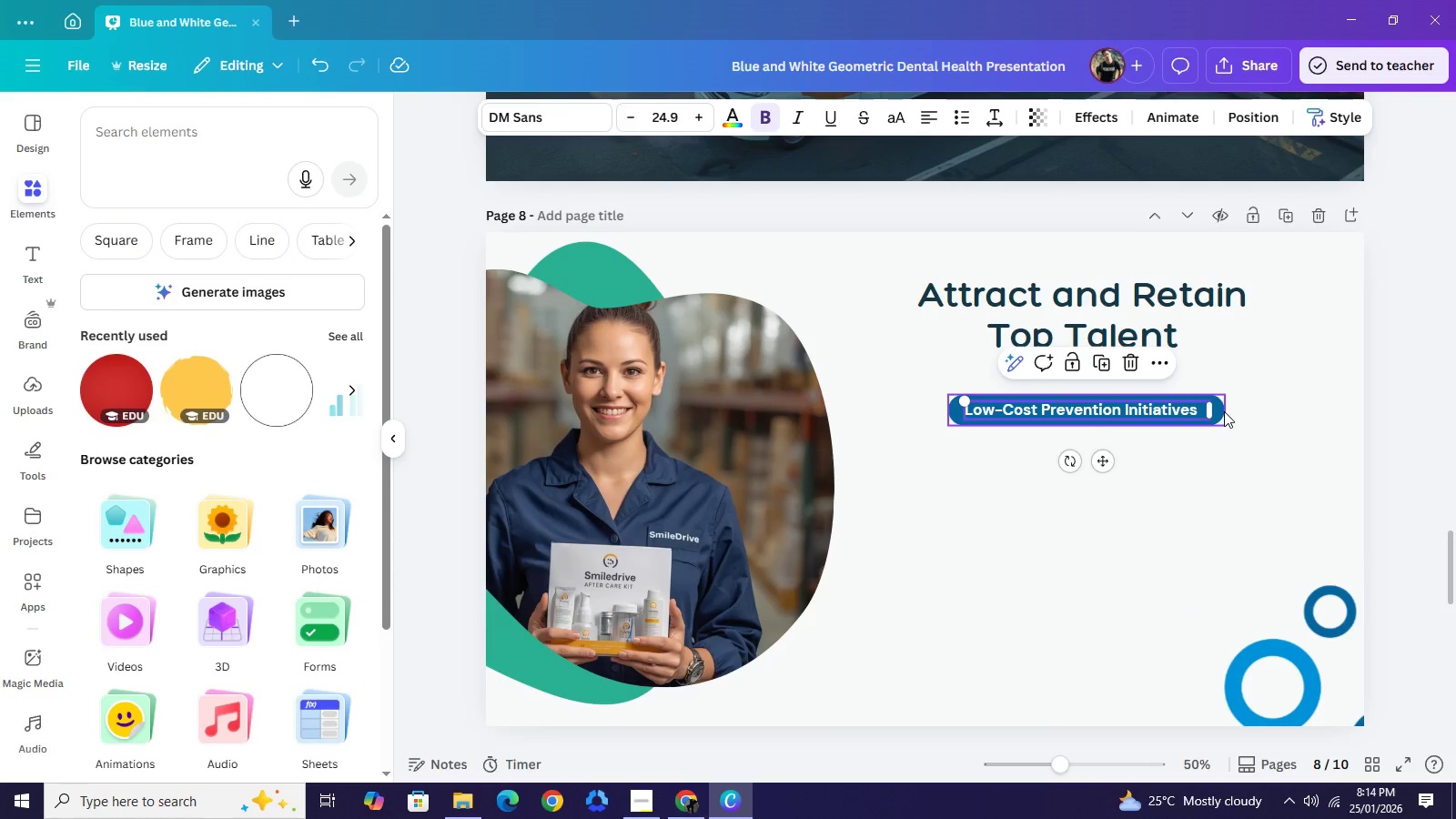 
left_click([1224, 411])
 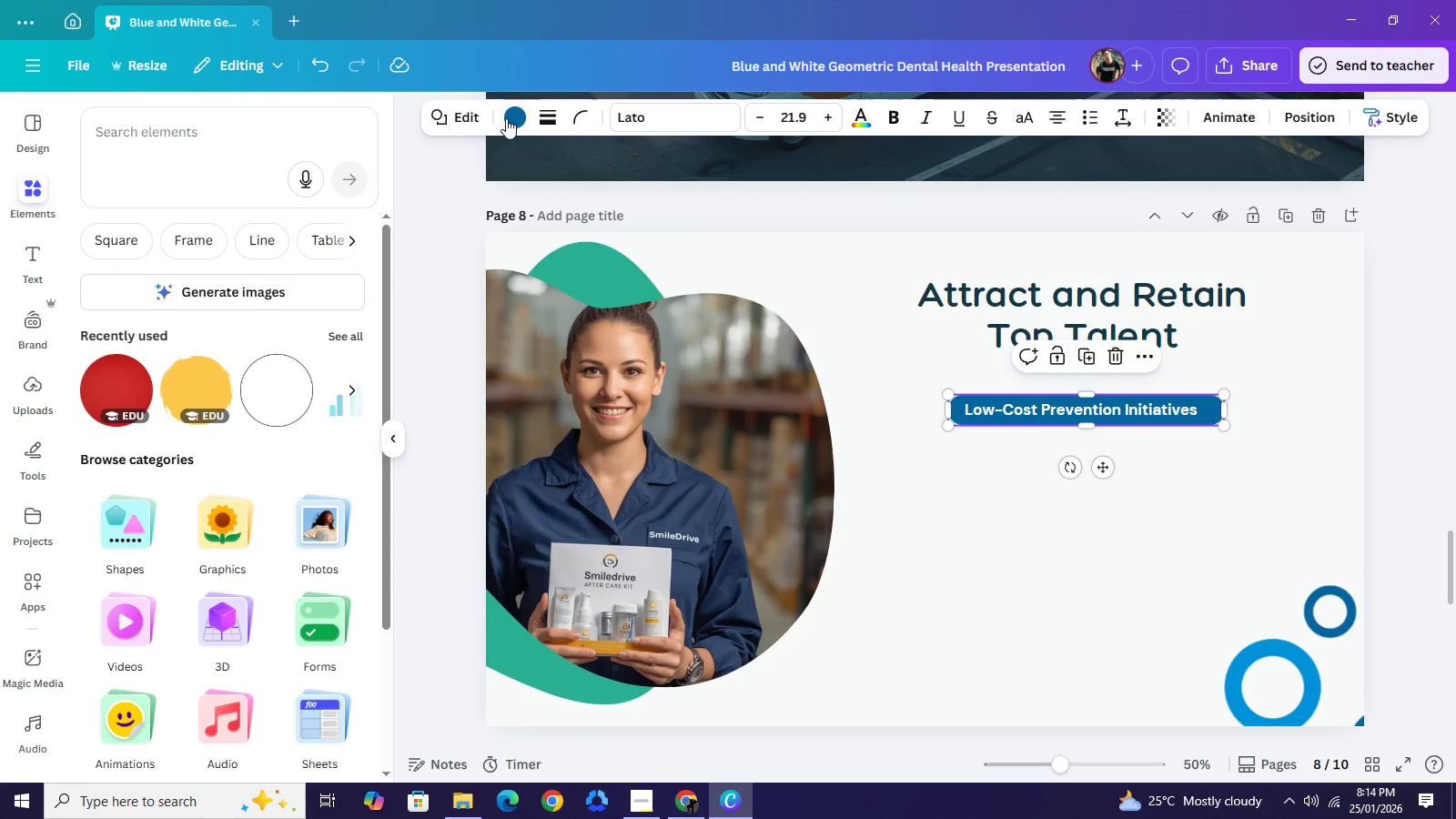 
left_click([507, 118])
 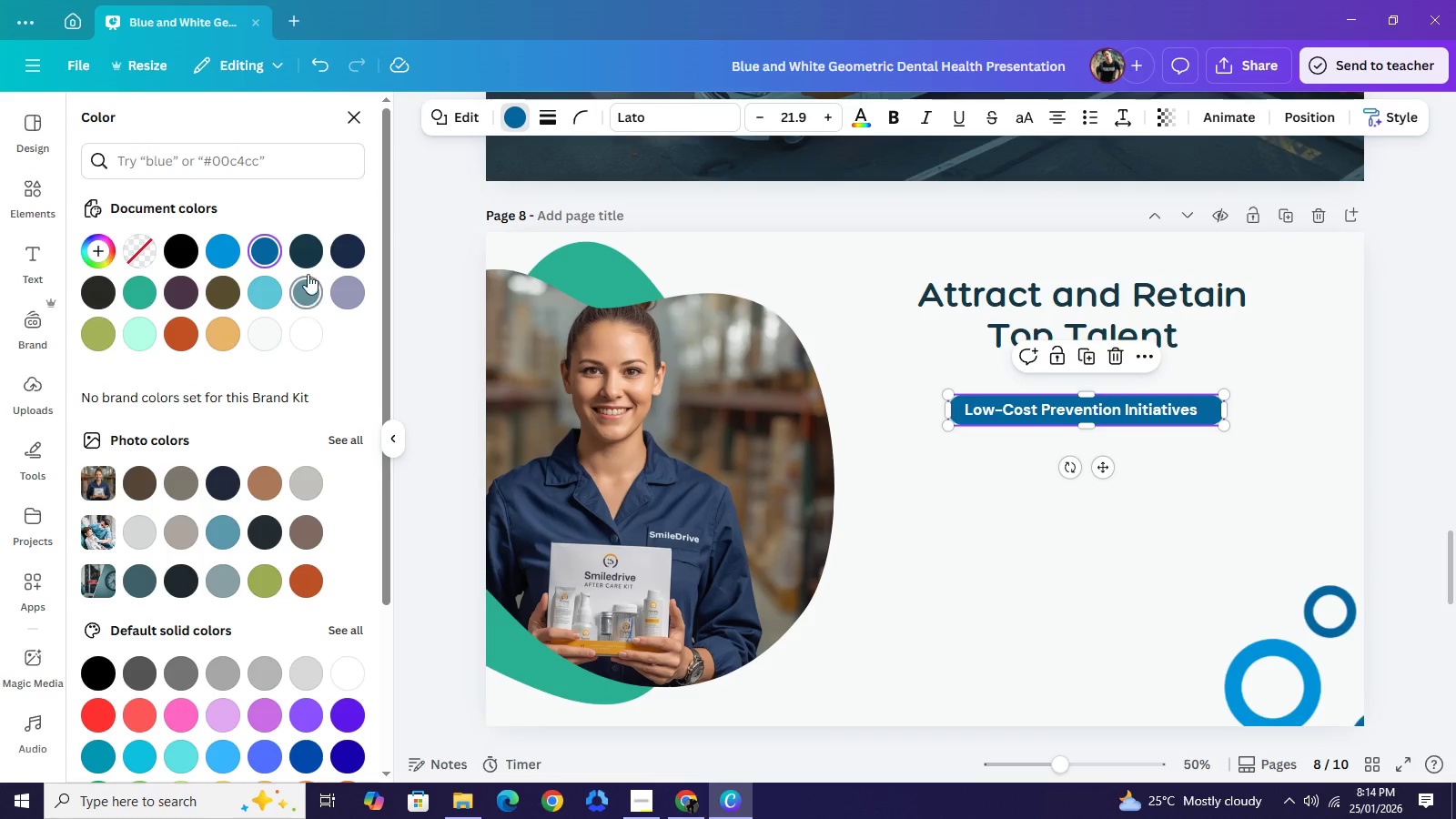 
left_click([308, 256])
 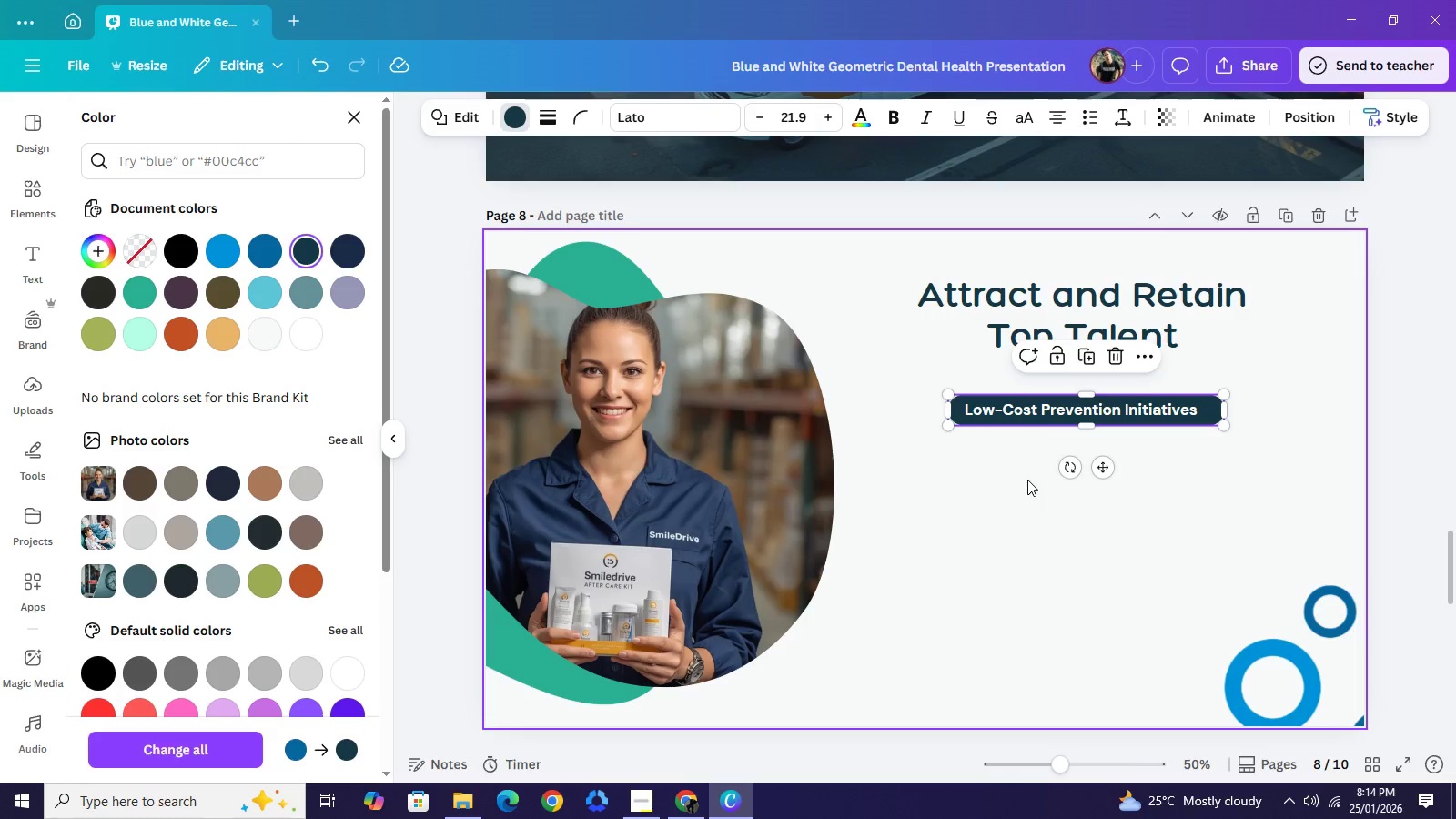 
left_click([1027, 480])
 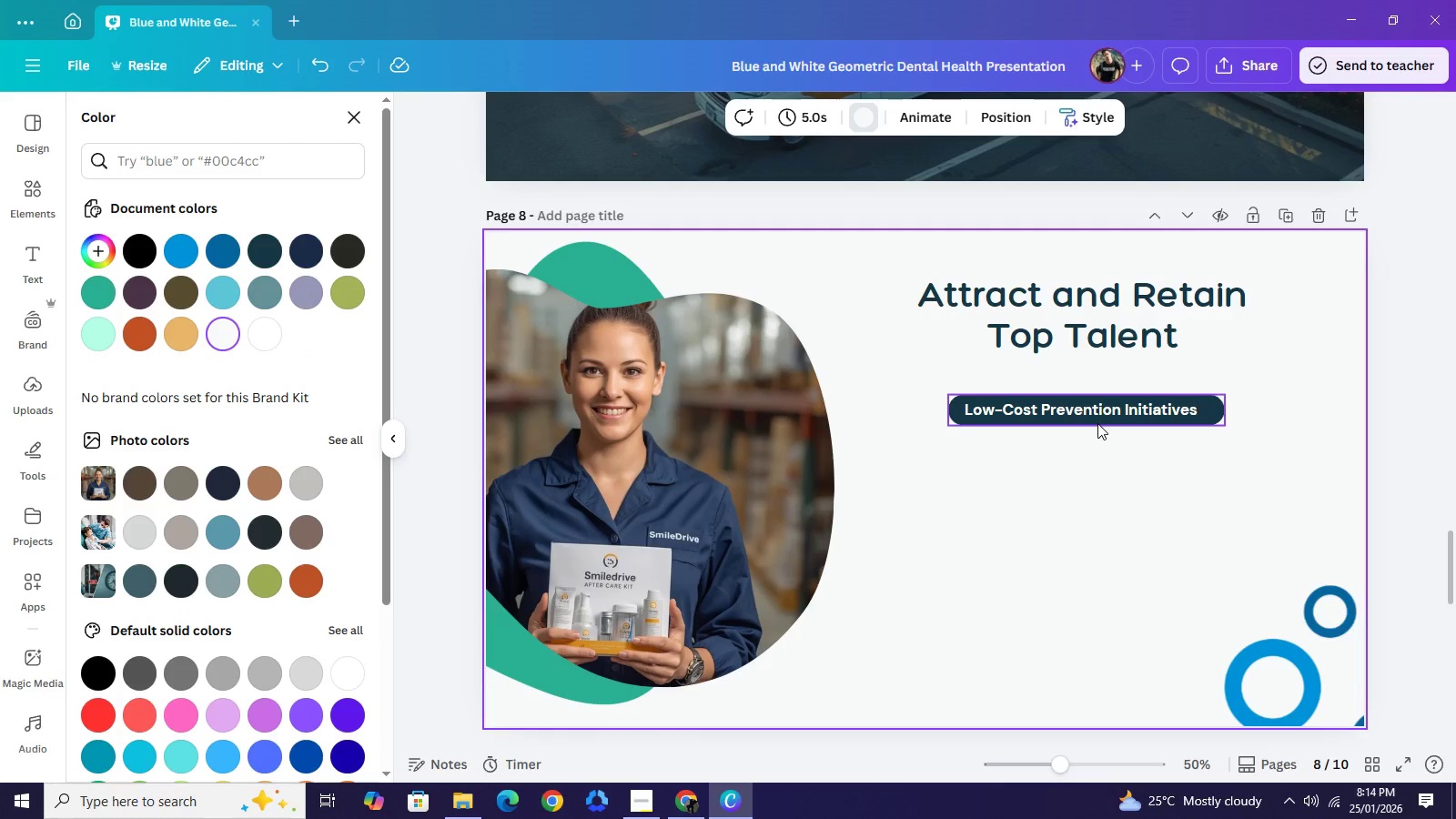 
left_click([1097, 423])
 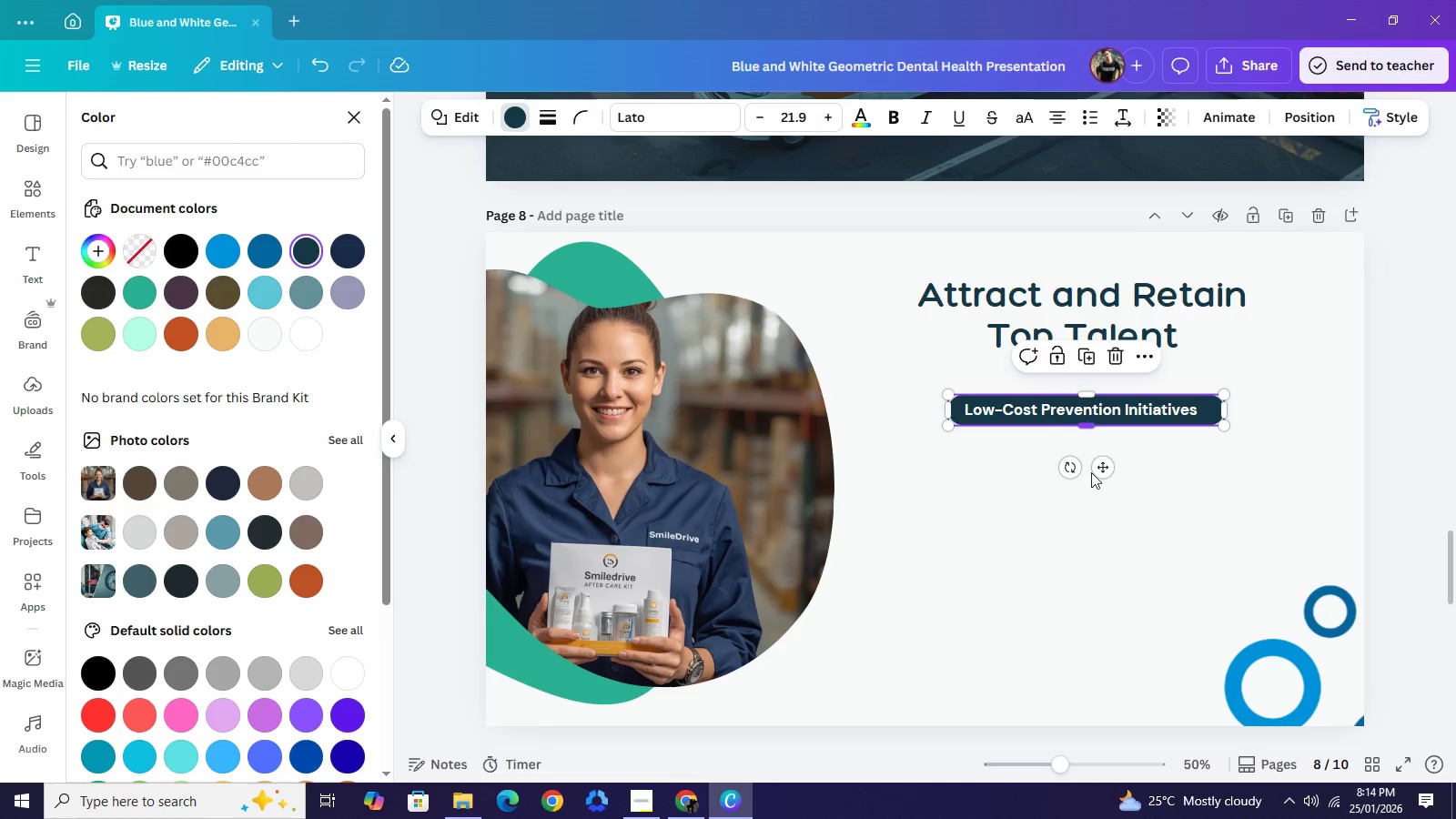 
left_click_drag(start_coordinate=[1088, 430], to_coordinate=[1067, 586])
 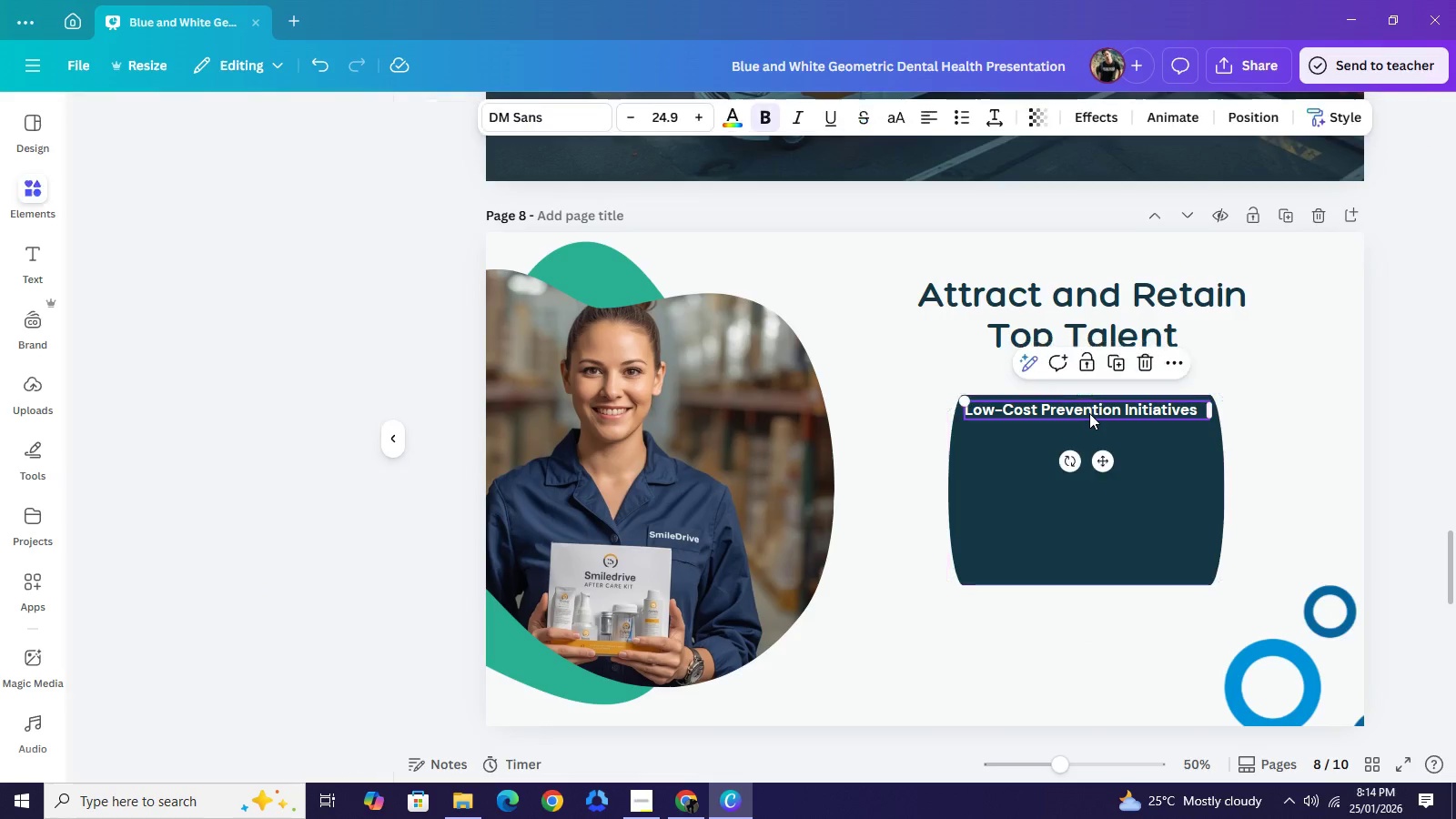 
double_click([1089, 413])
 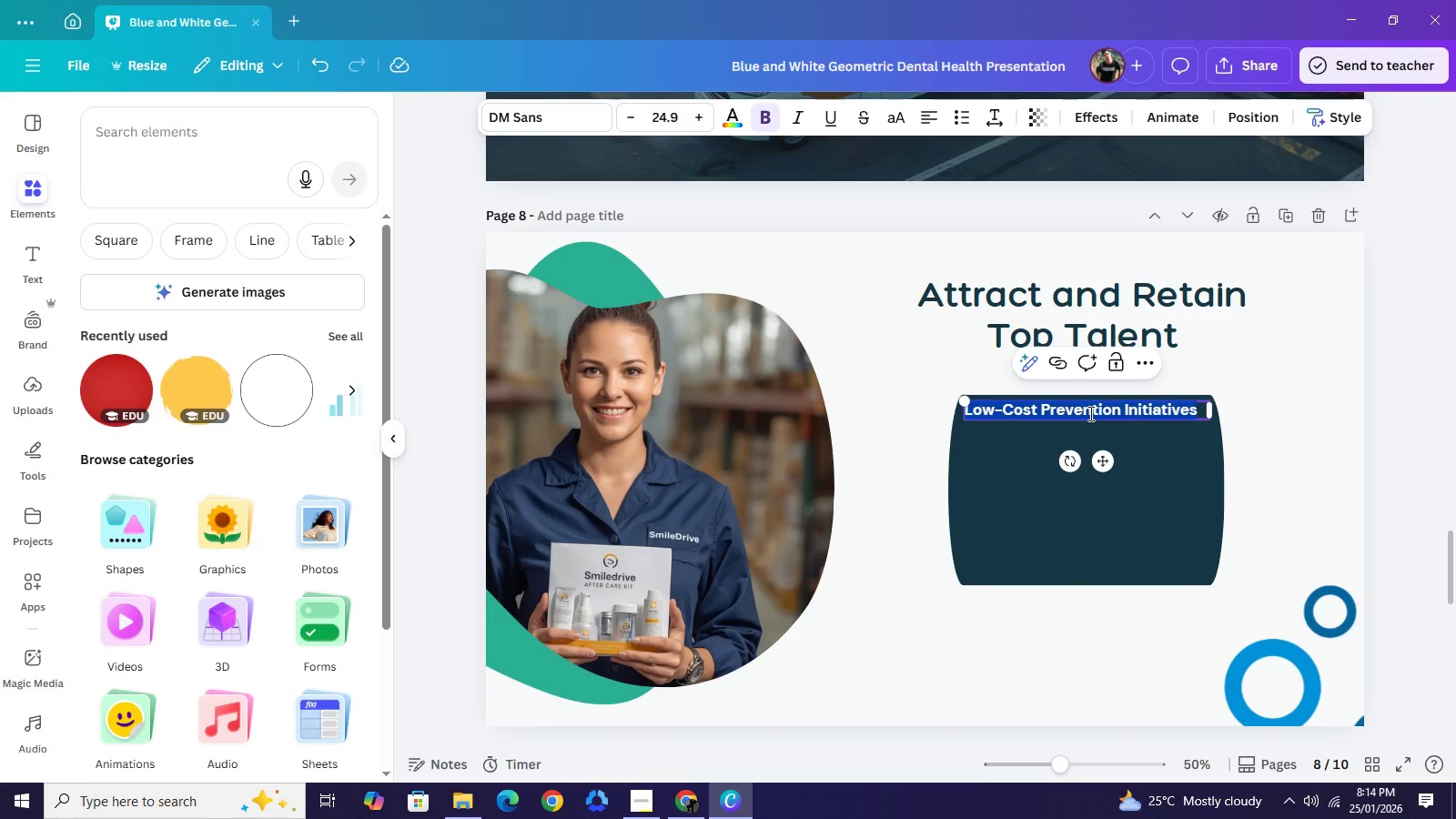 
wait(13.44)
 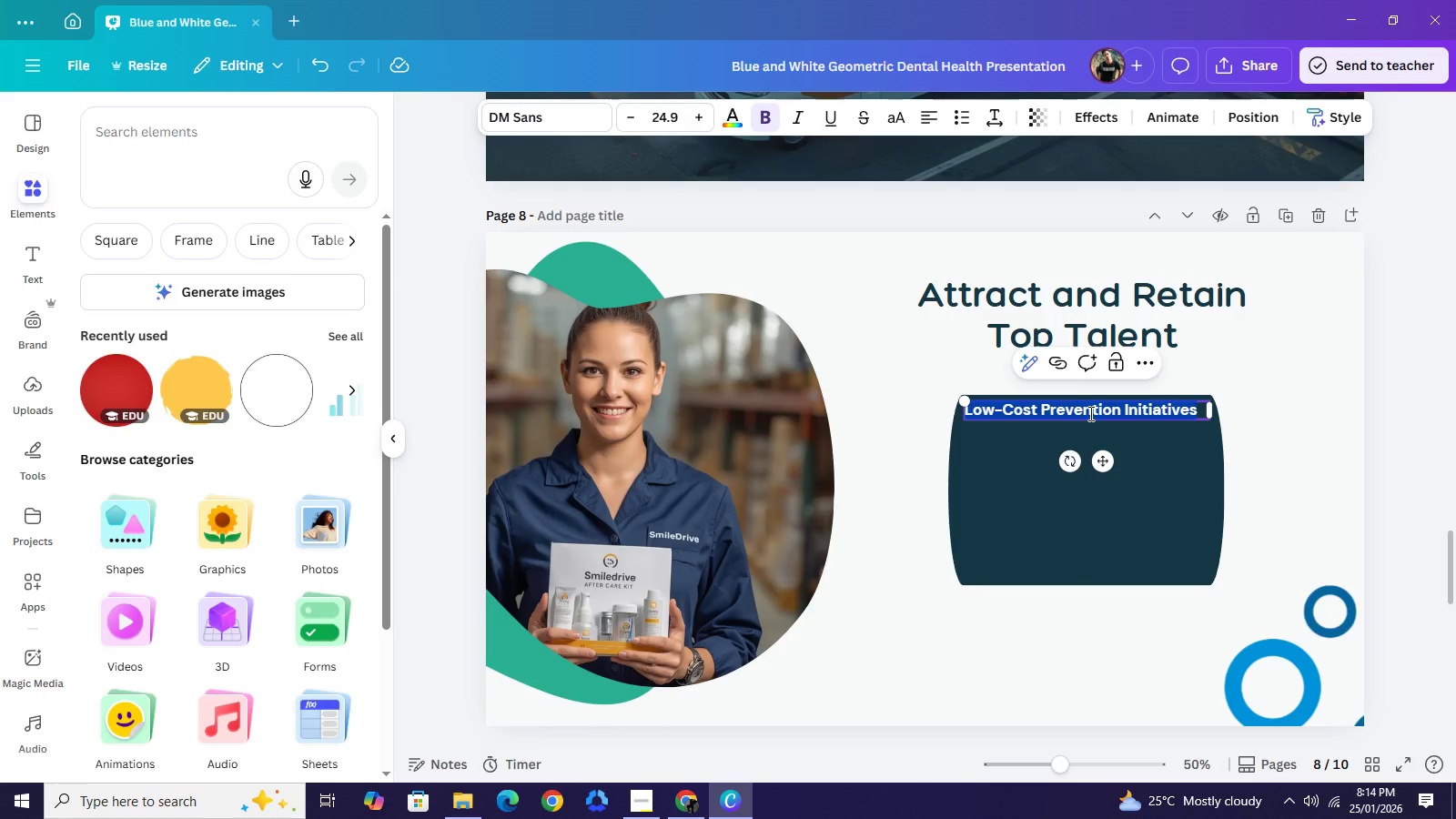 
type(In a compete=)
key(Backspace)
key(Backspace)
type(t)
key(Backspace)
type(itive )
 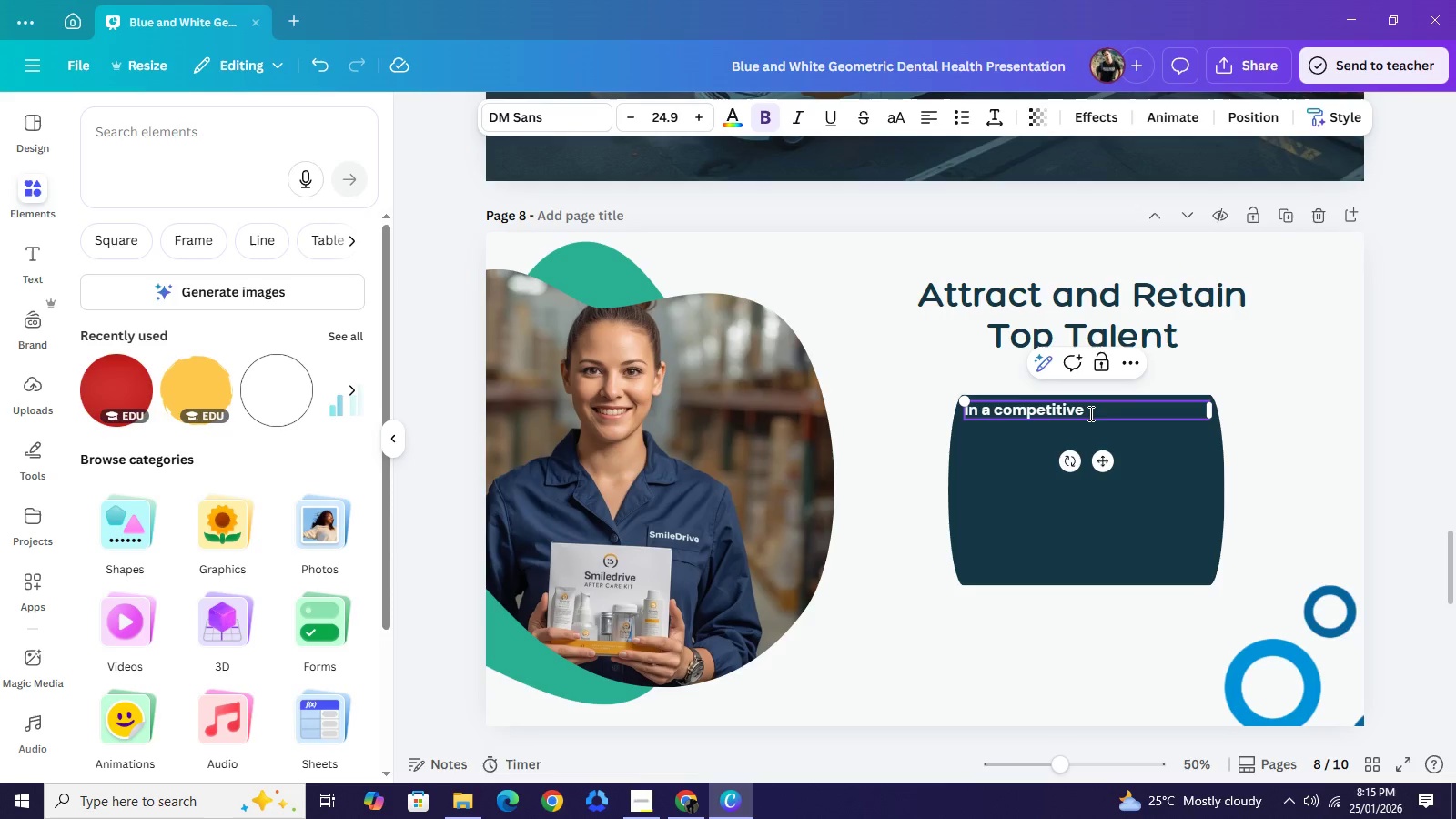 
wait(23.22)
 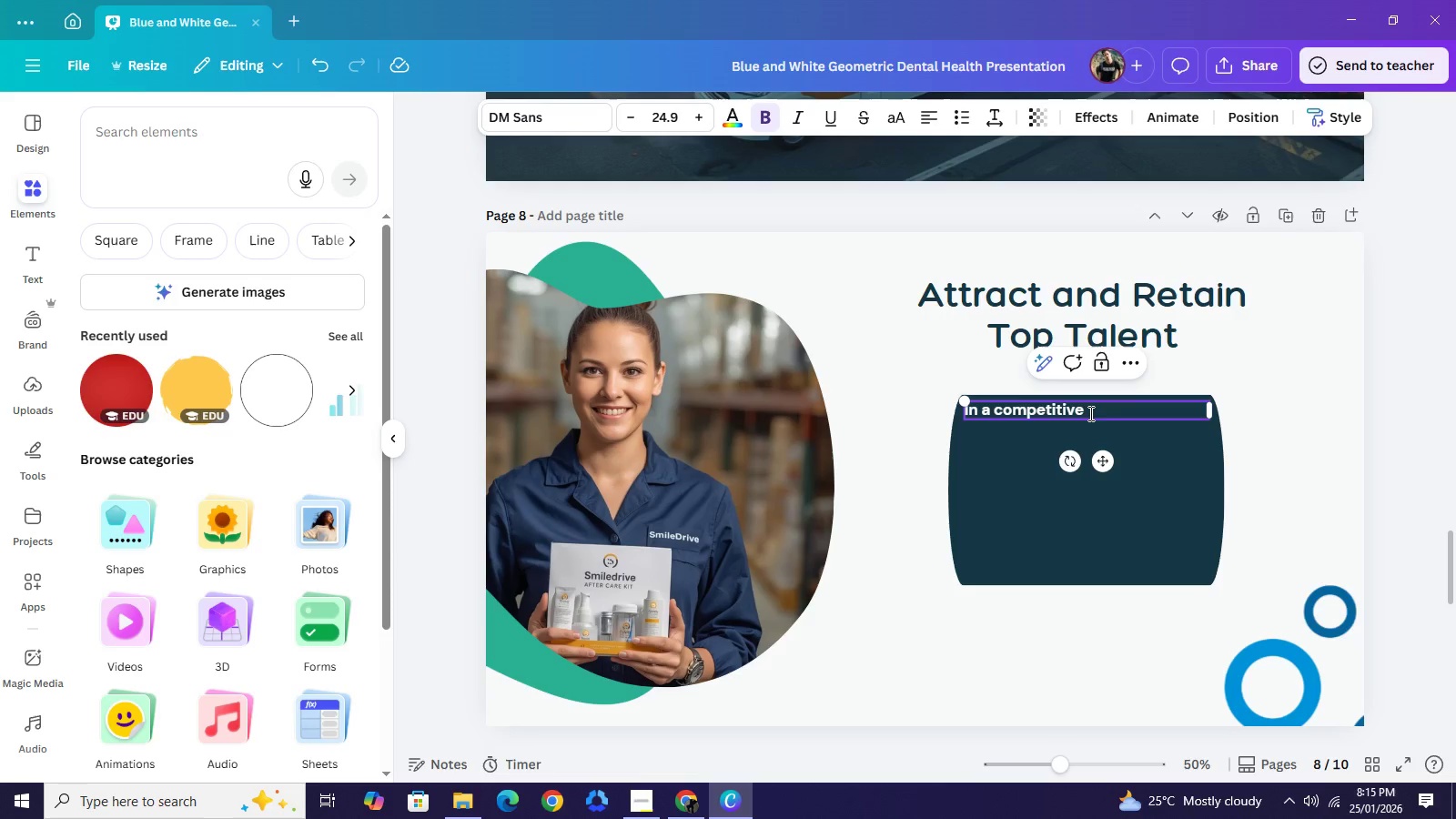 
type(logistics )
 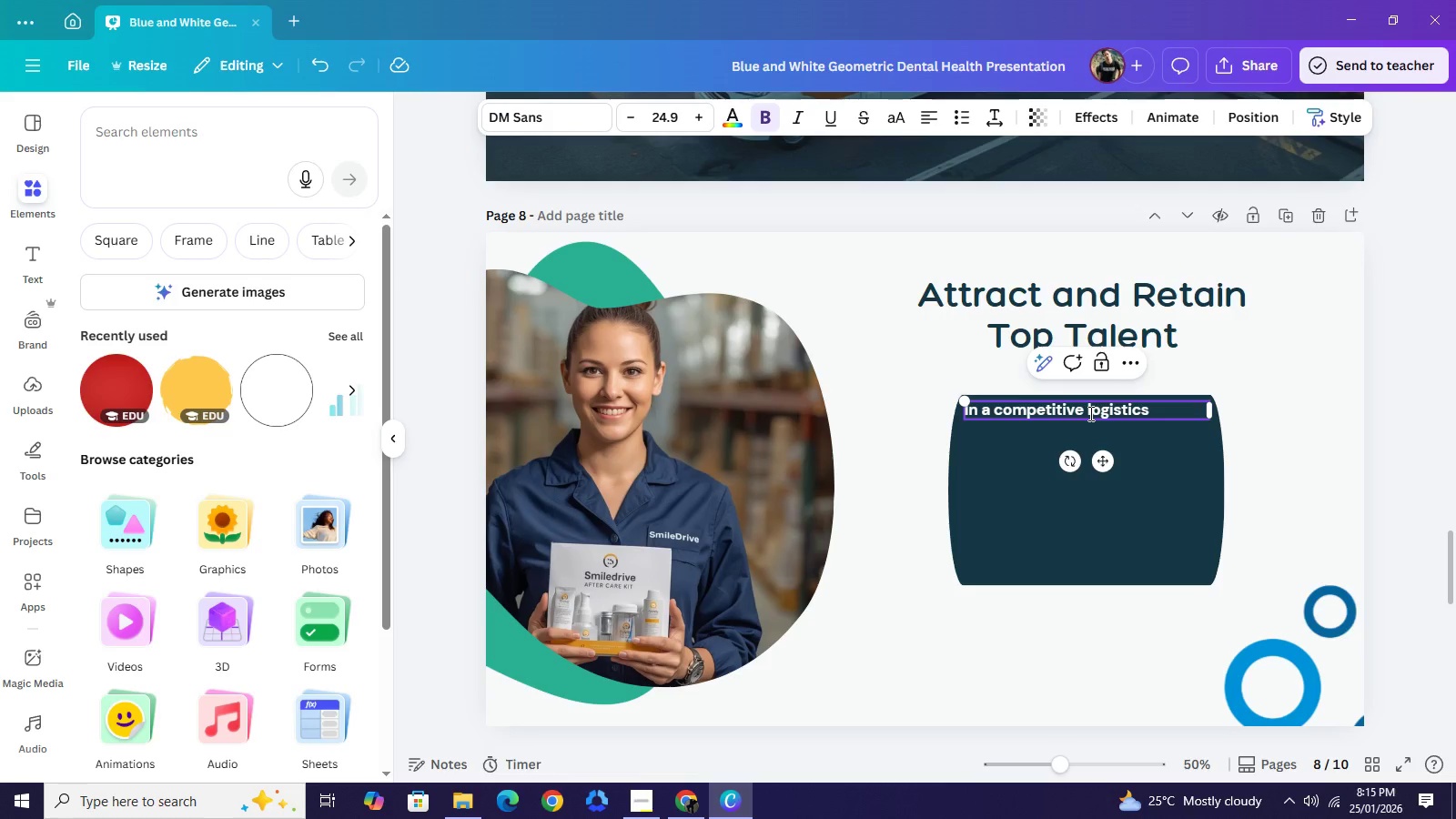 
type(market, )
 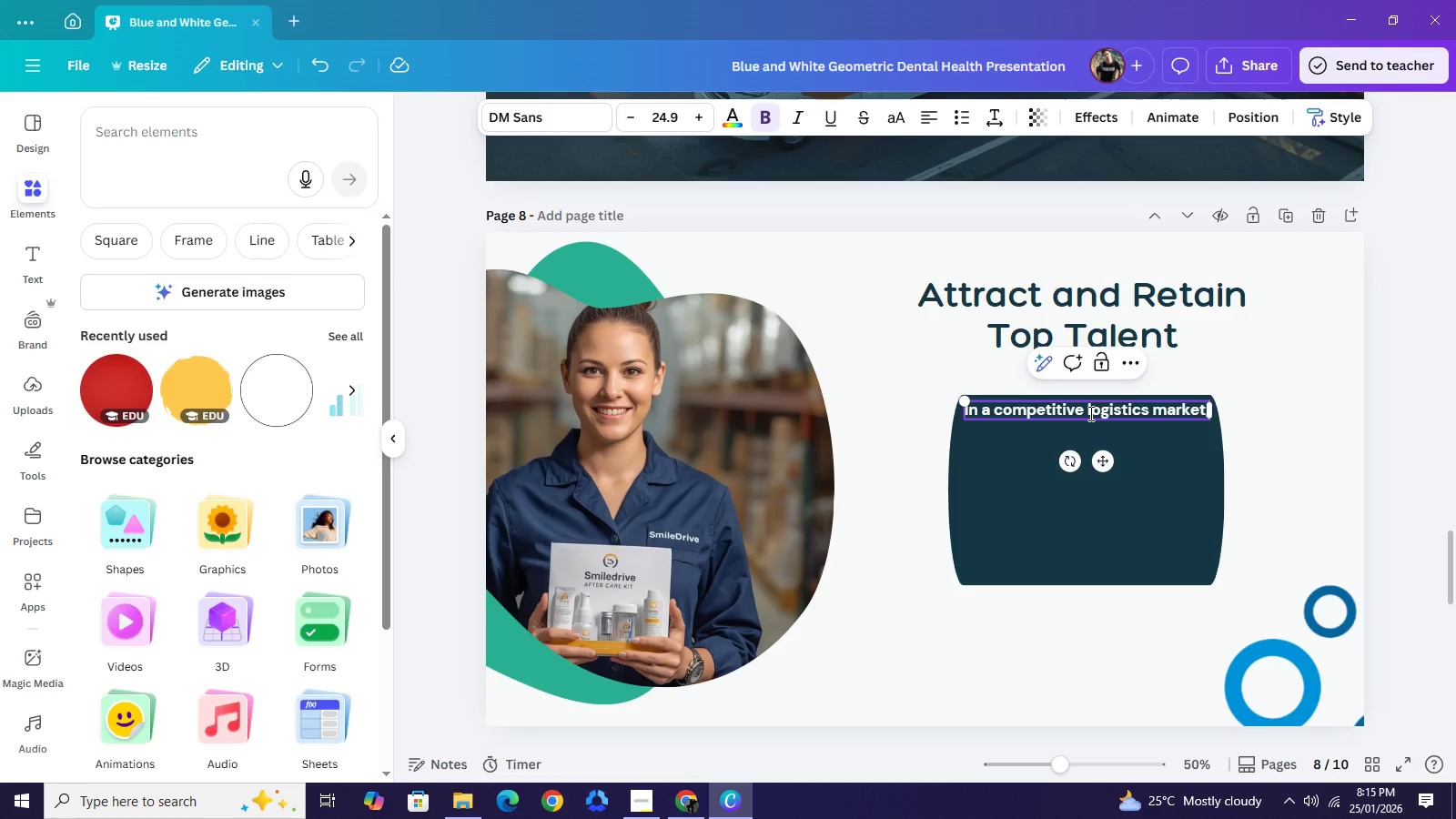 
type(onsite dental is a high-value )
 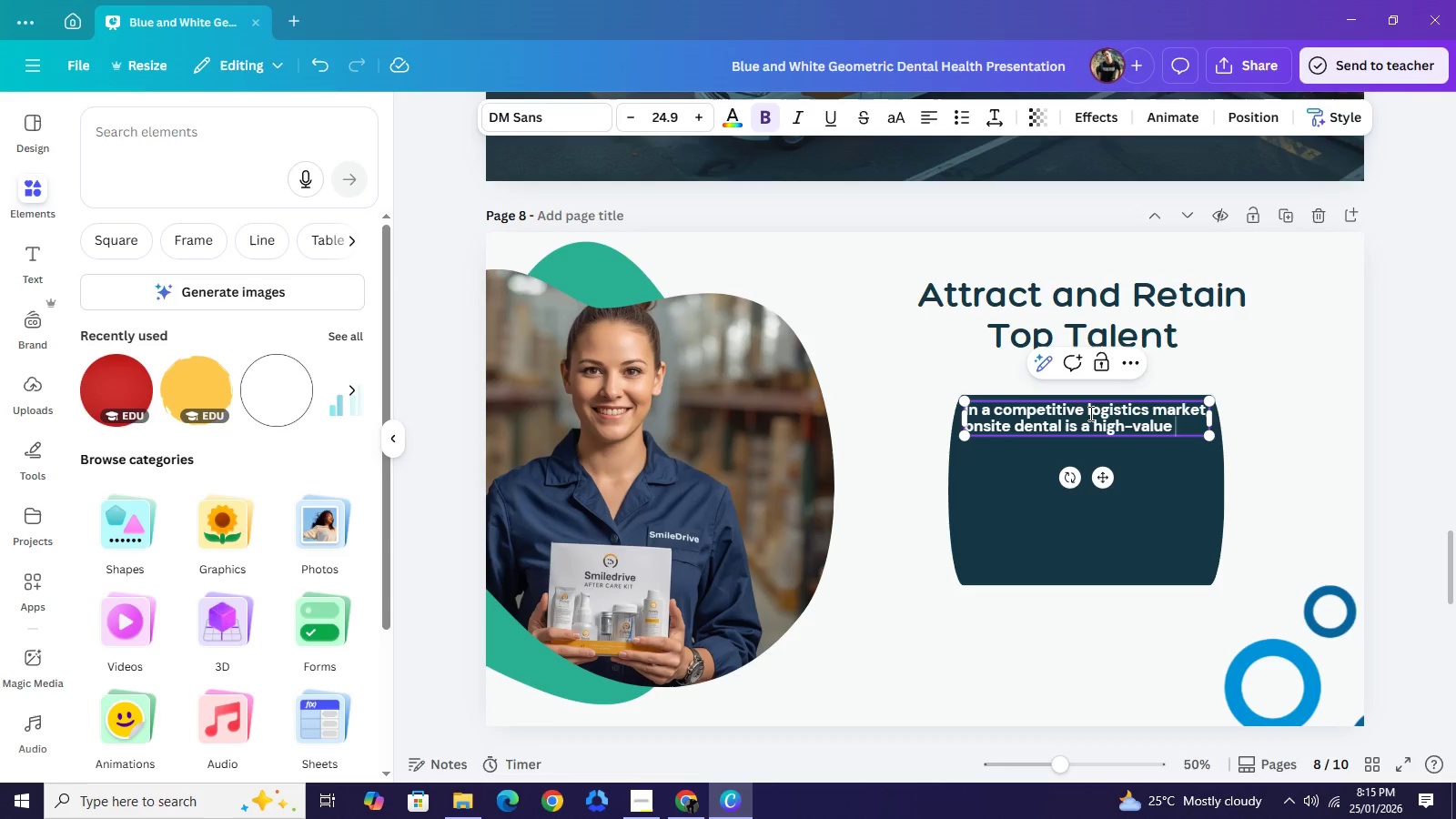 
type(differential )
 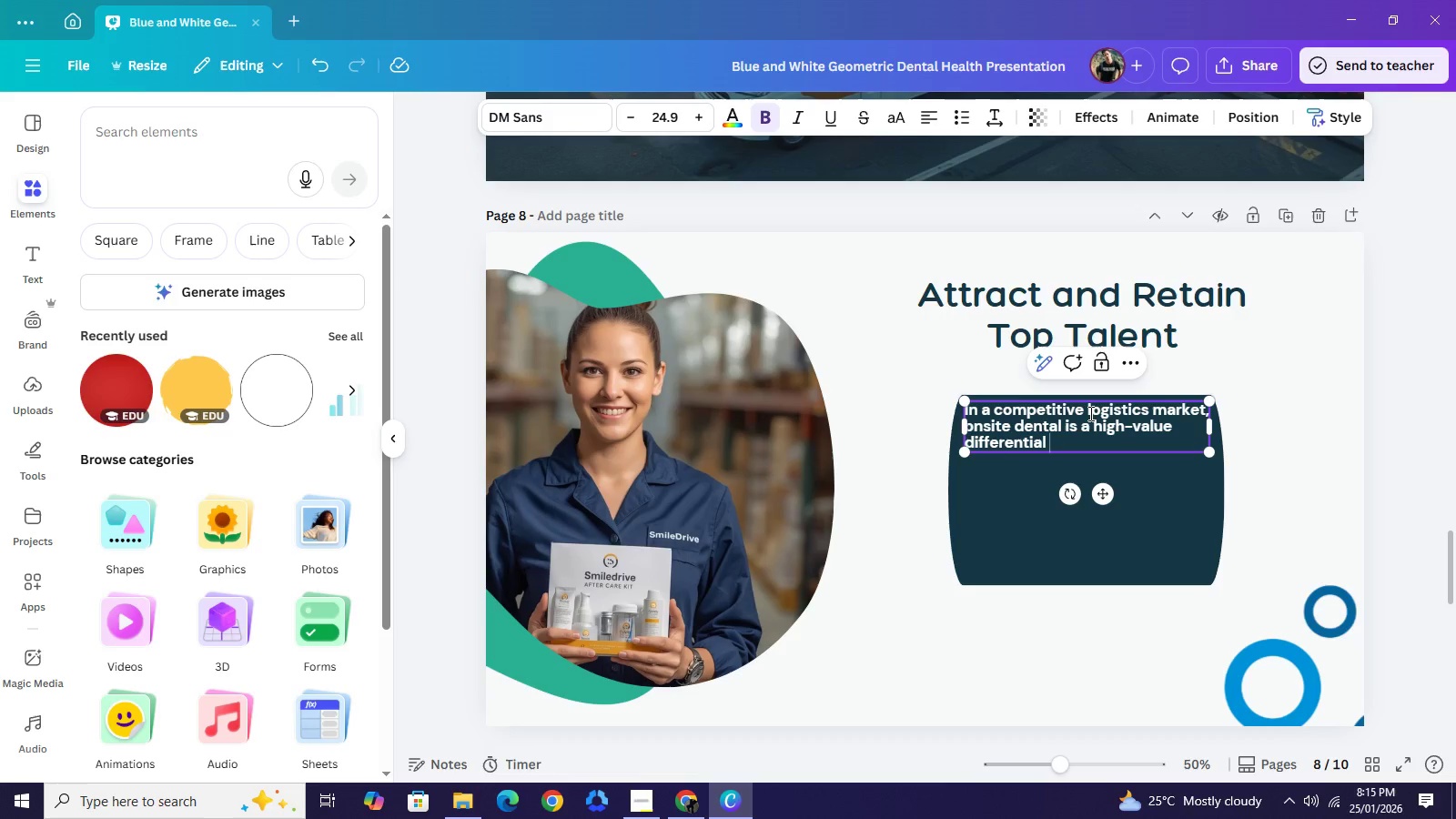 
key(Backspace)
key(Backspace)
type(tor )
 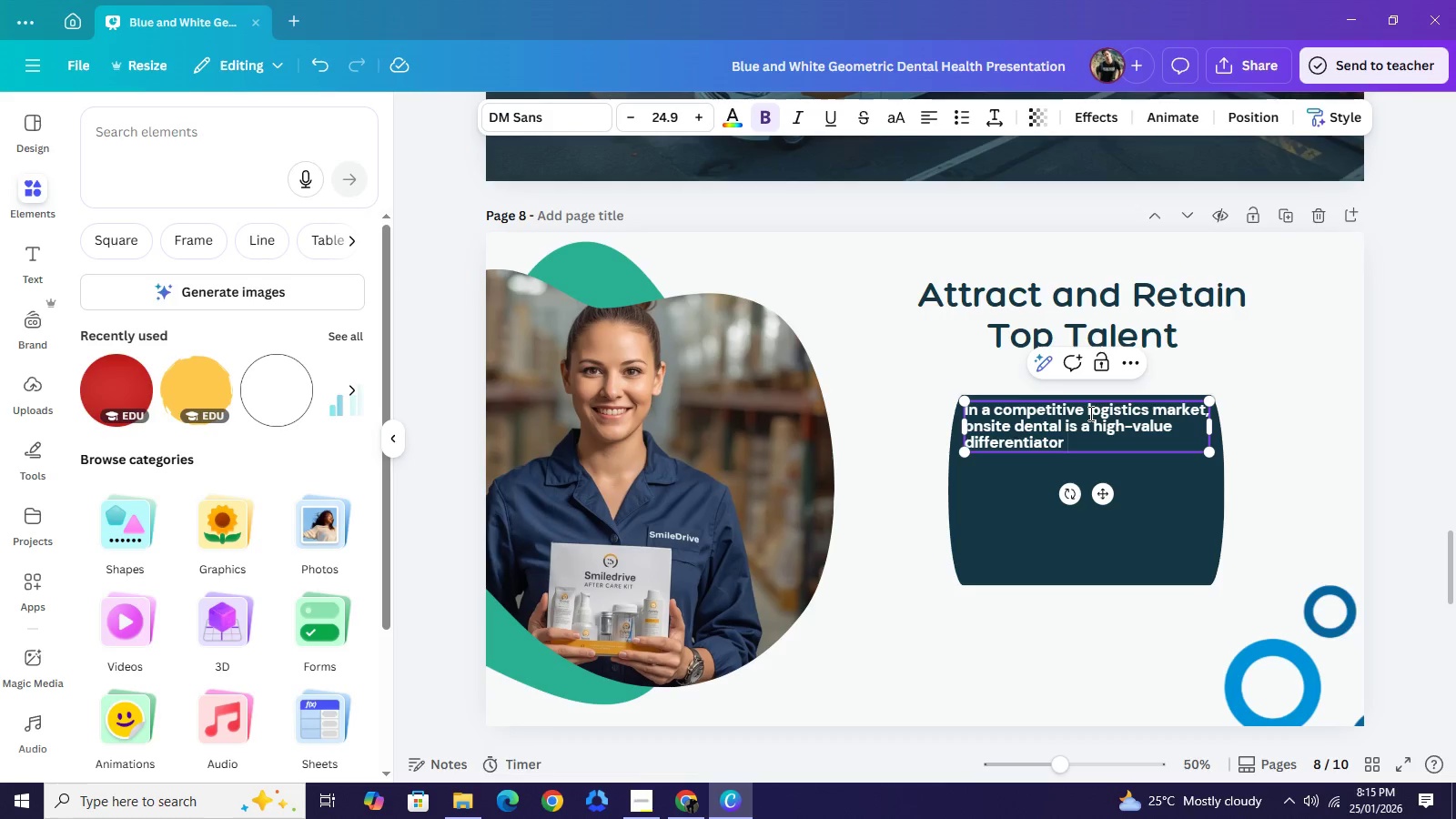 
type(for your  HR brana)
key(Backspace)
type(d.)
 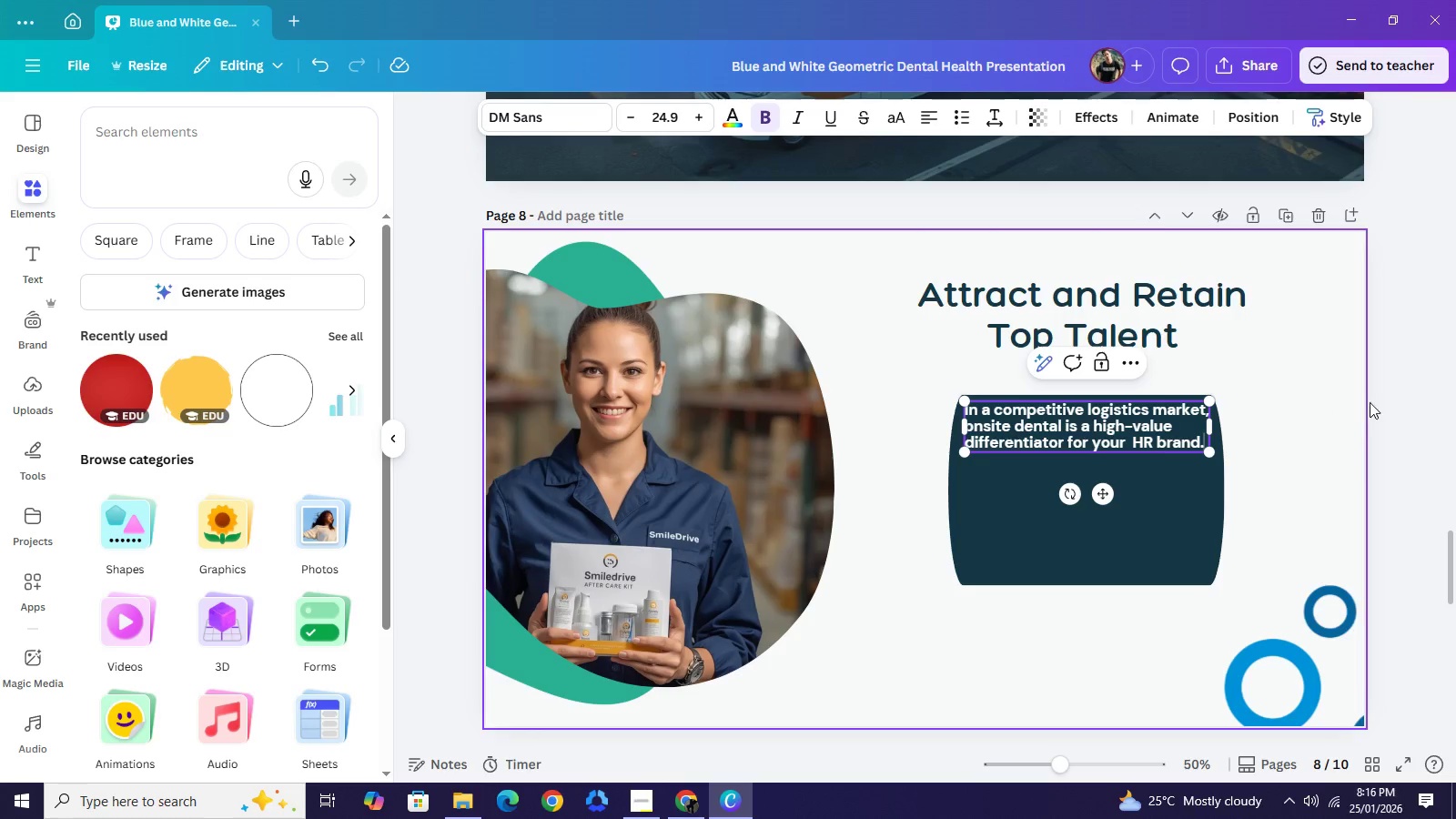 
left_click([1426, 362])
 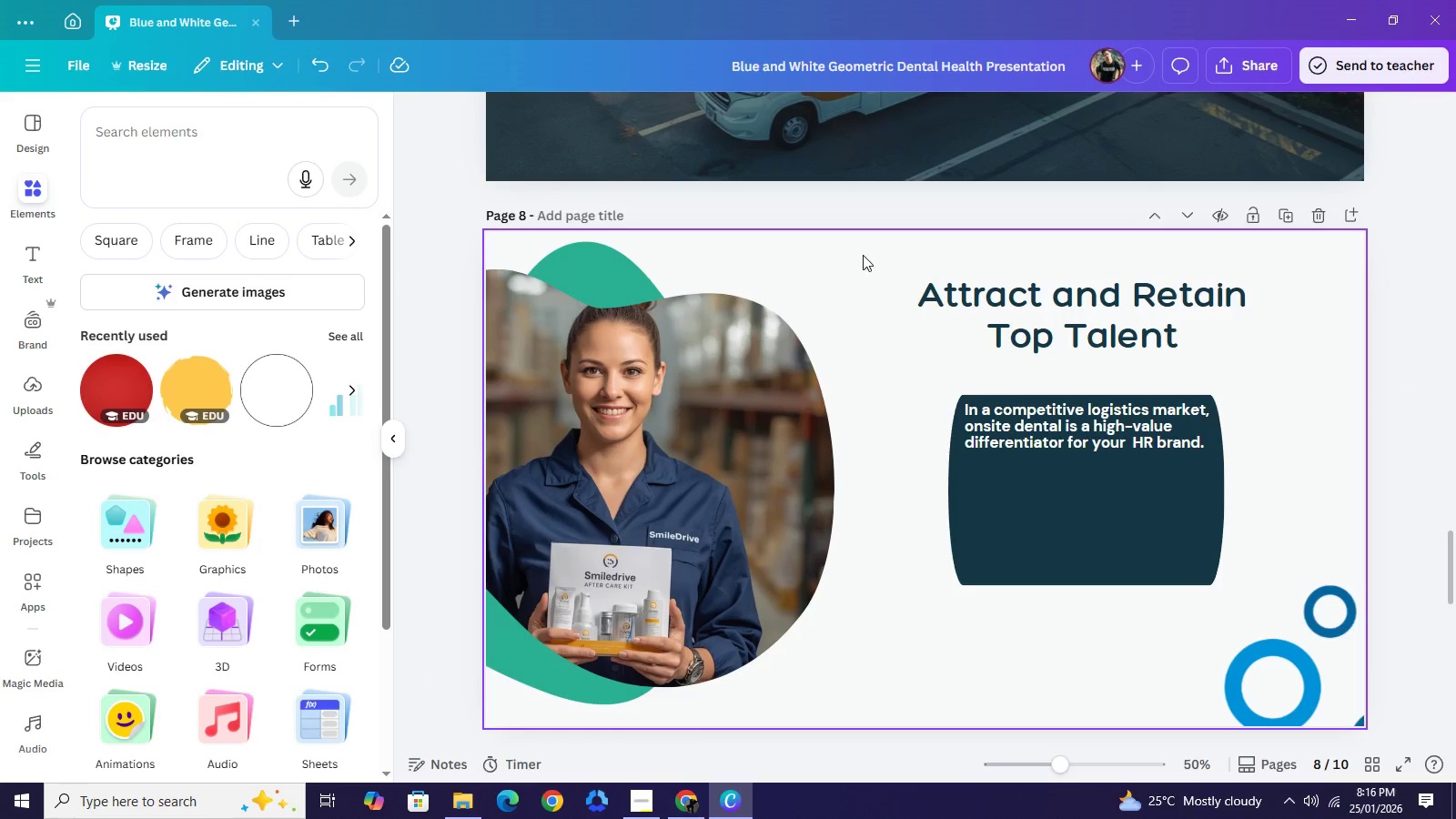 
left_click_drag(start_coordinate=[863, 254], to_coordinate=[604, 385])
 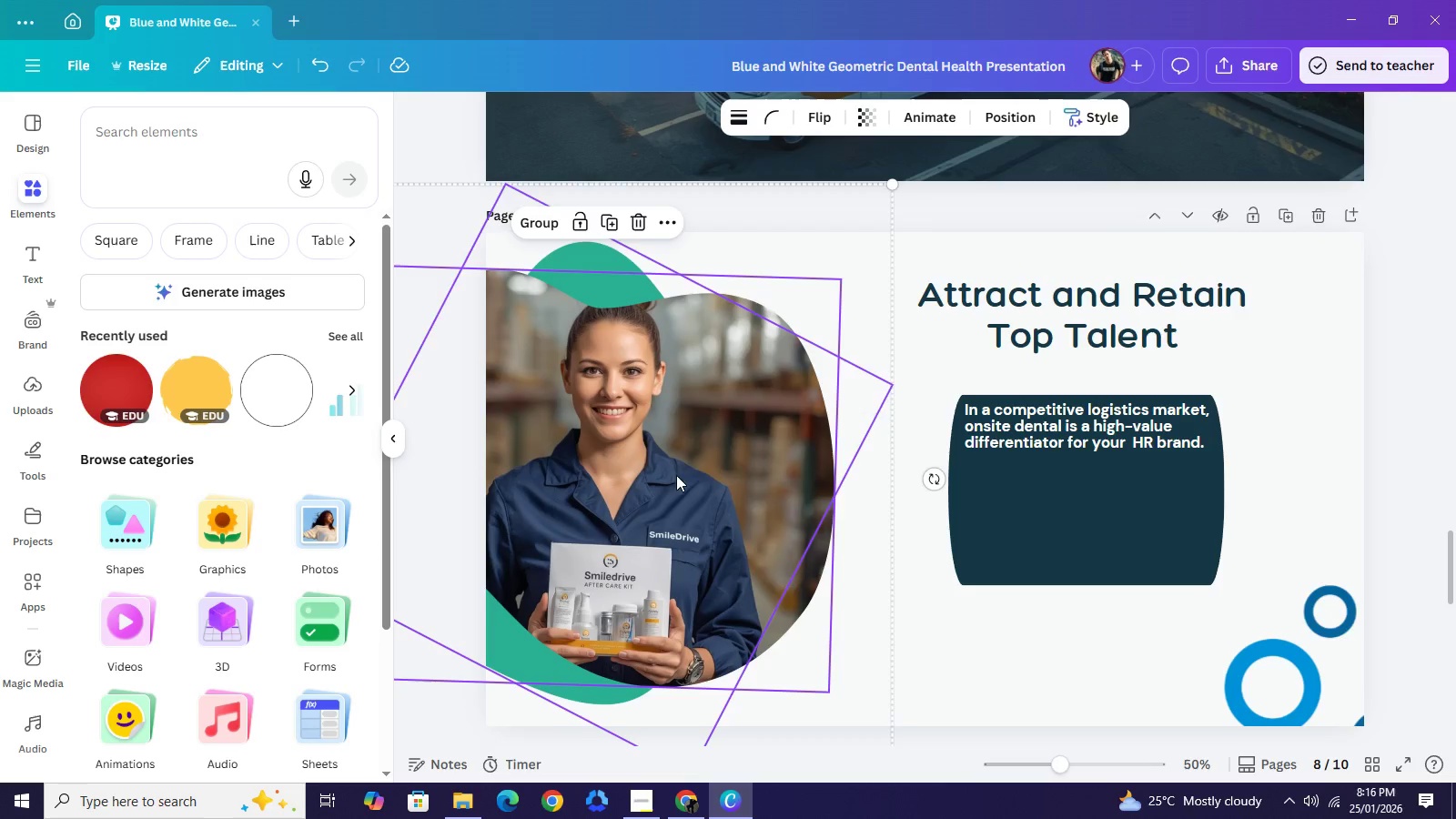 
left_click_drag(start_coordinate=[652, 468], to_coordinate=[713, 477])
 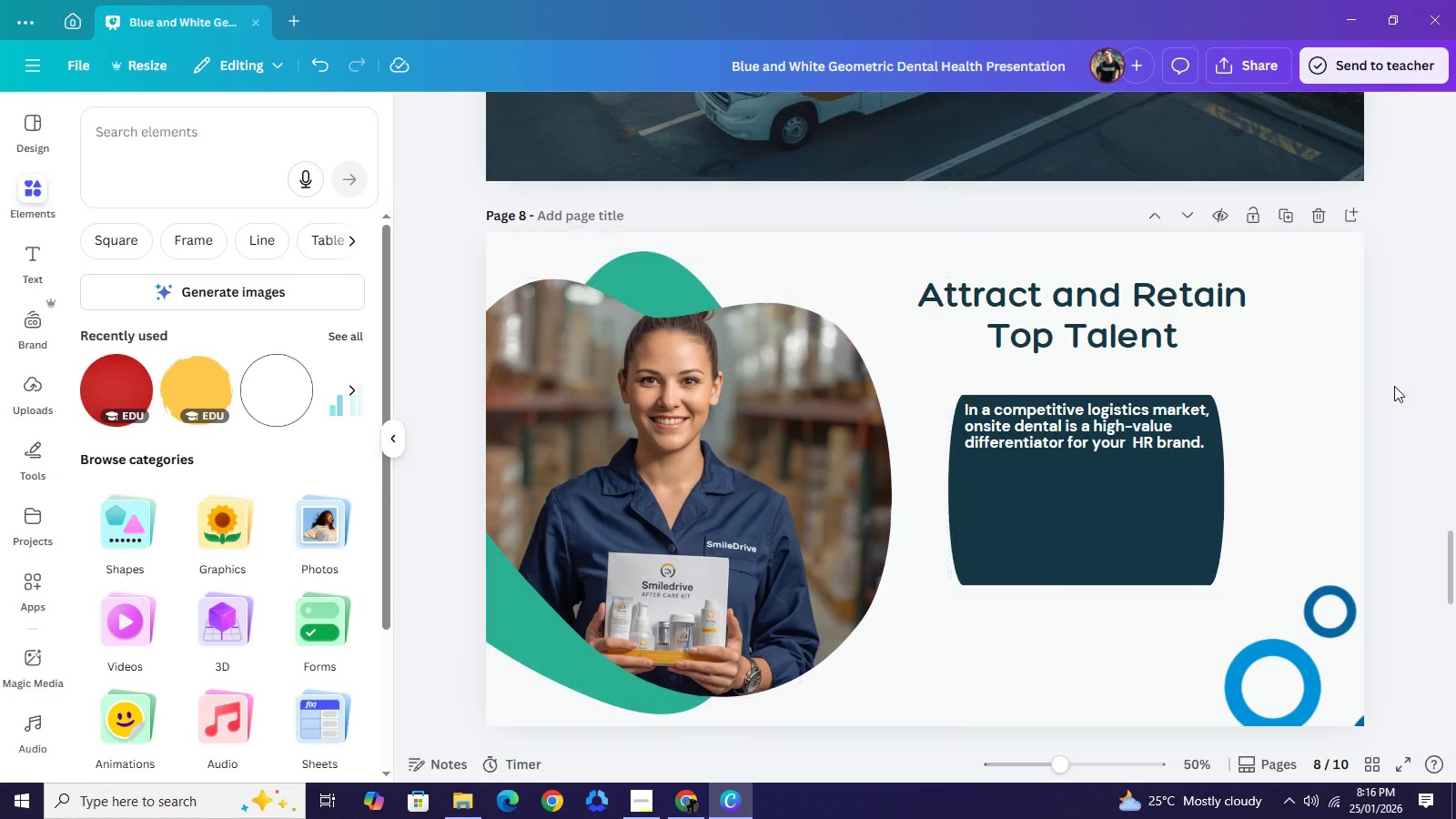 
left_click([1394, 386])
 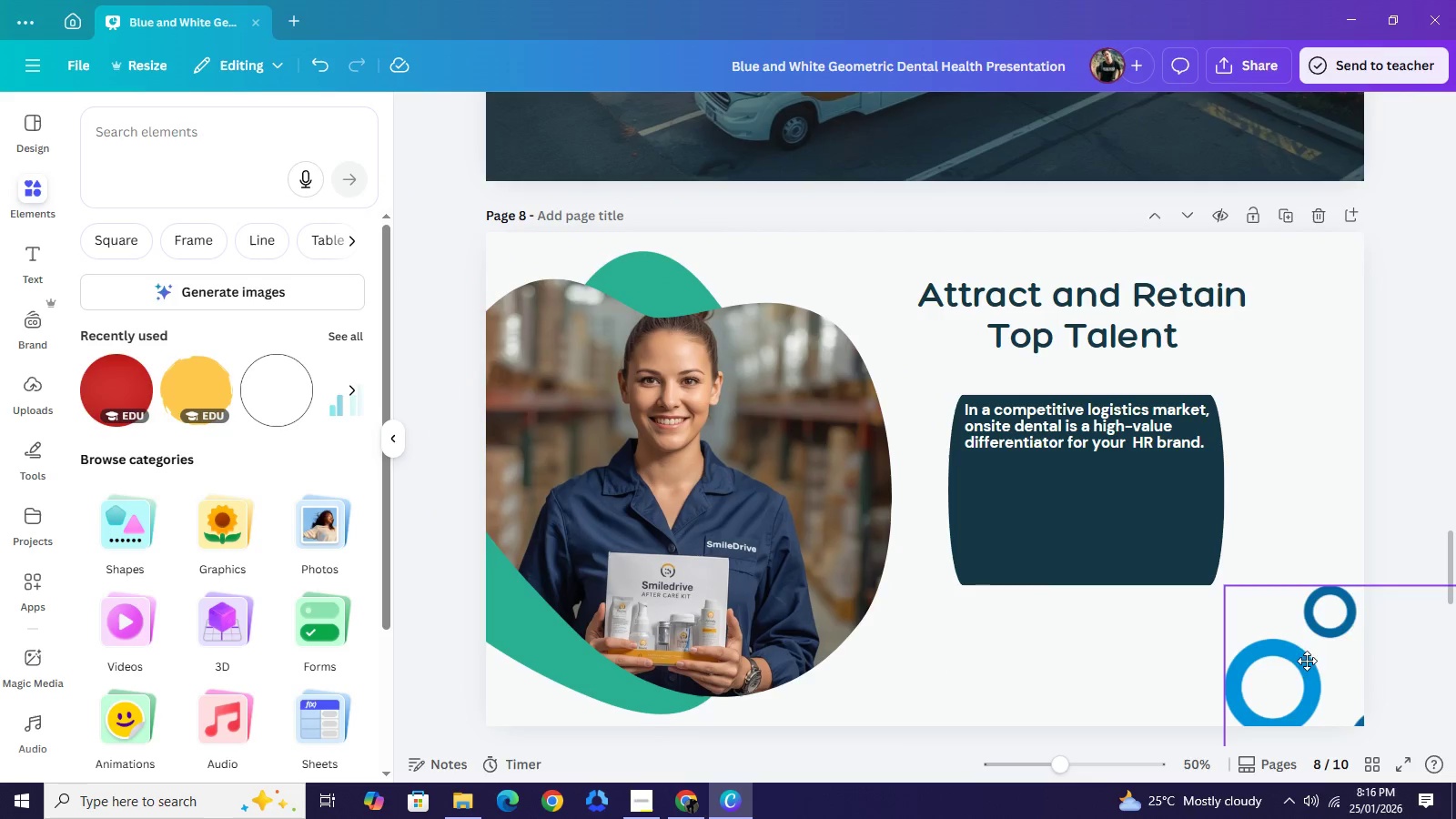 
left_click_drag(start_coordinate=[1321, 663], to_coordinate=[1283, 642])
 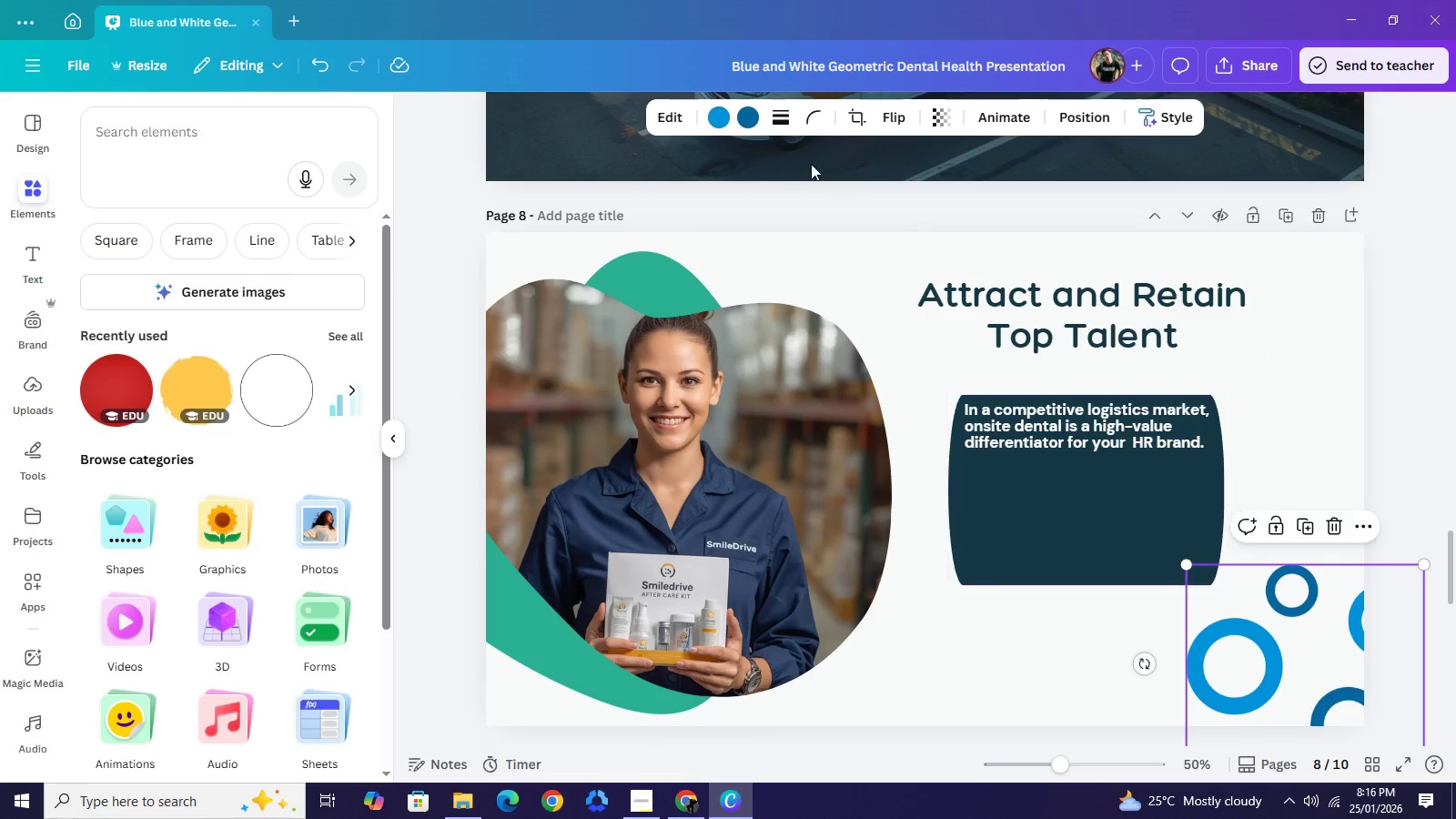 
left_click([742, 118])
 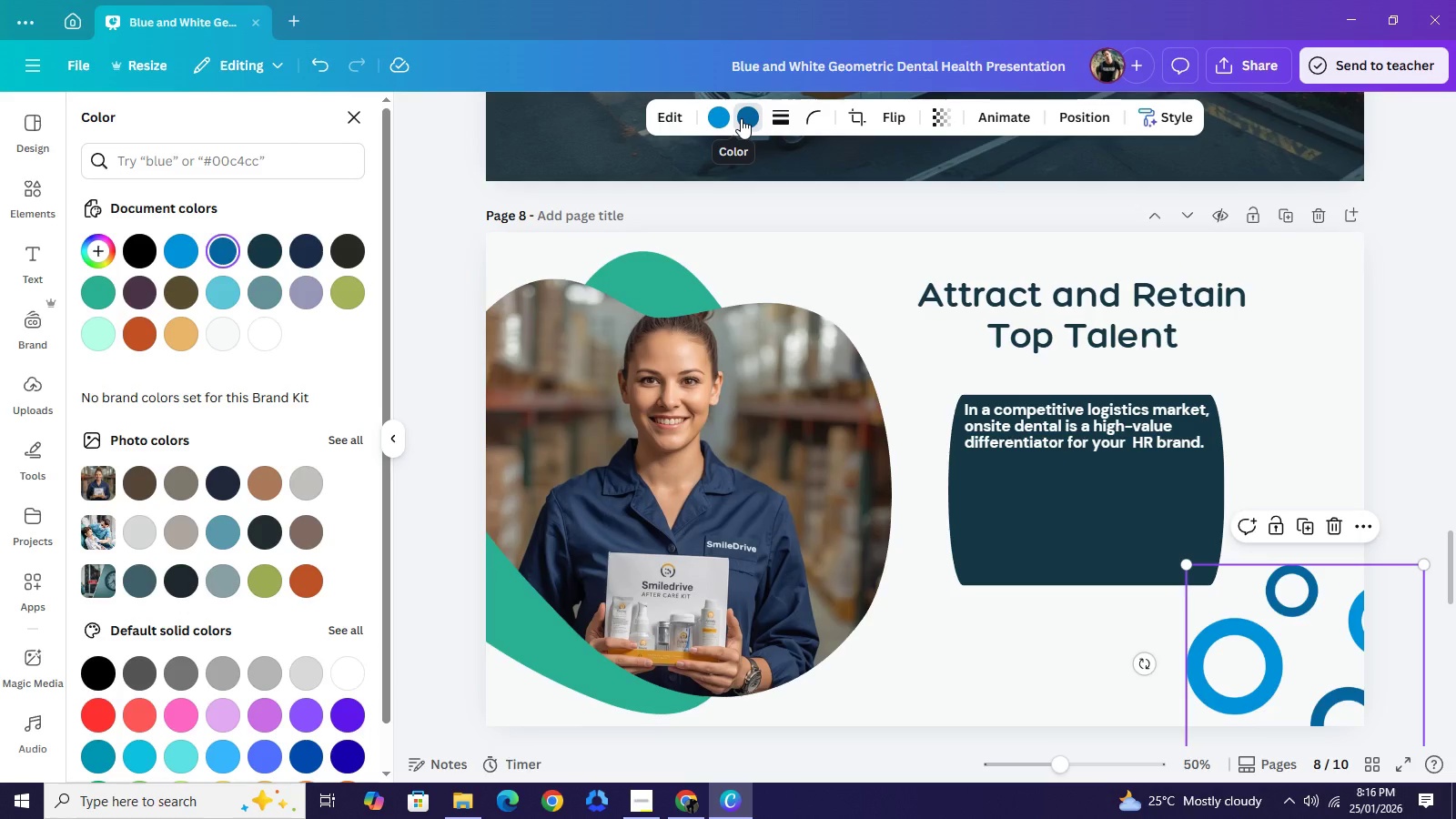 
wait(9.67)
 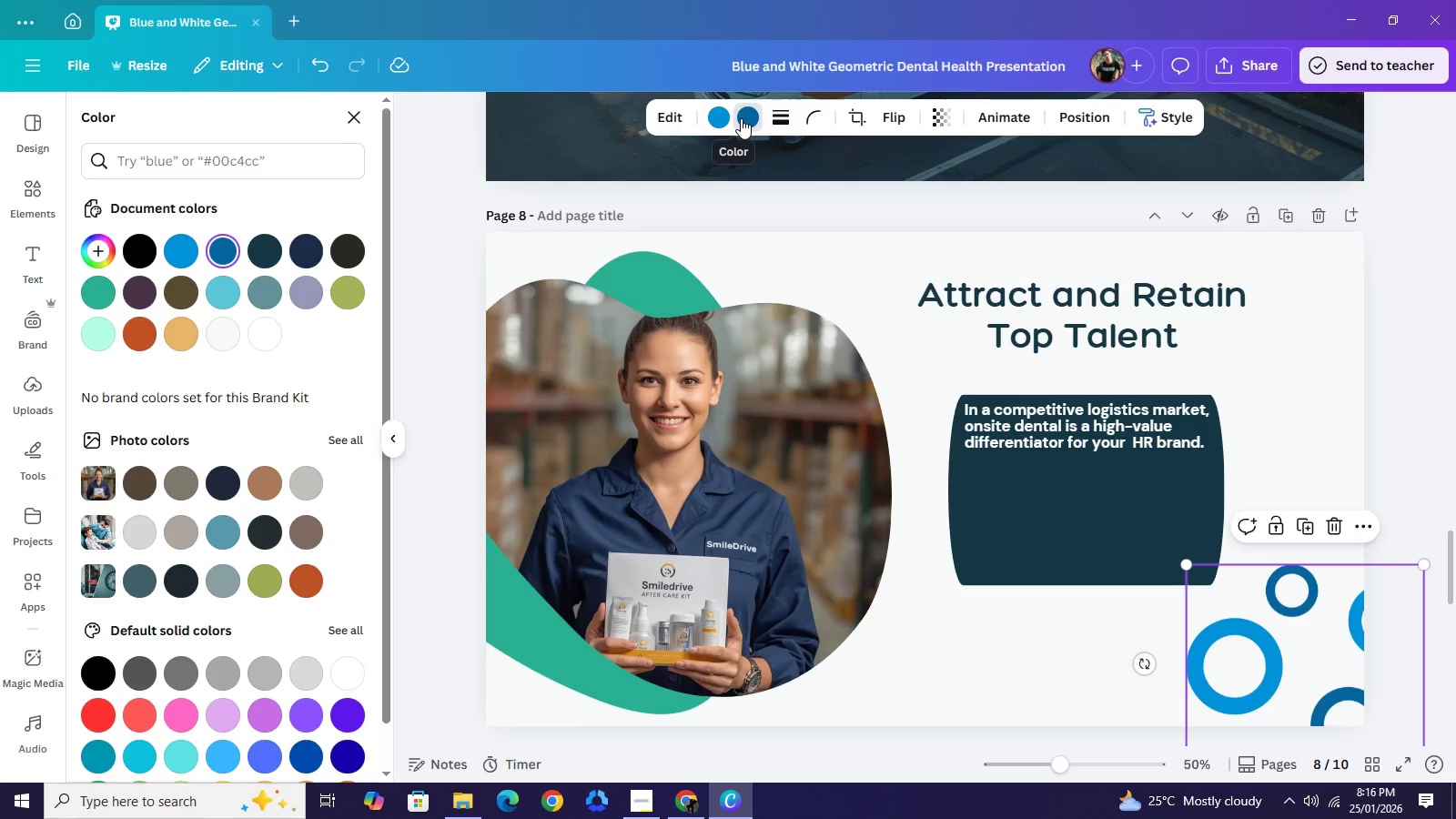 
left_click([101, 290])
 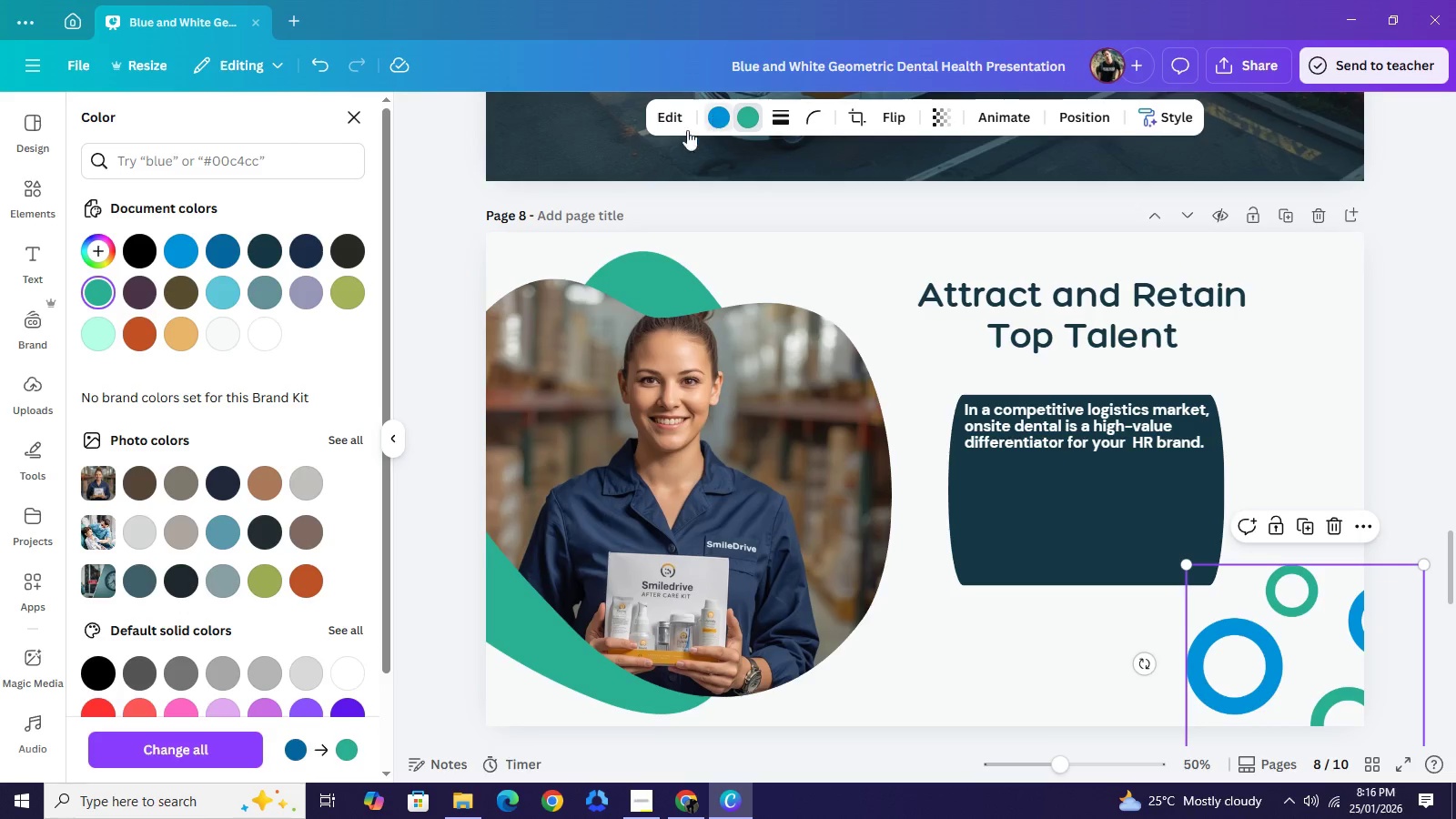 
left_click([713, 116])
 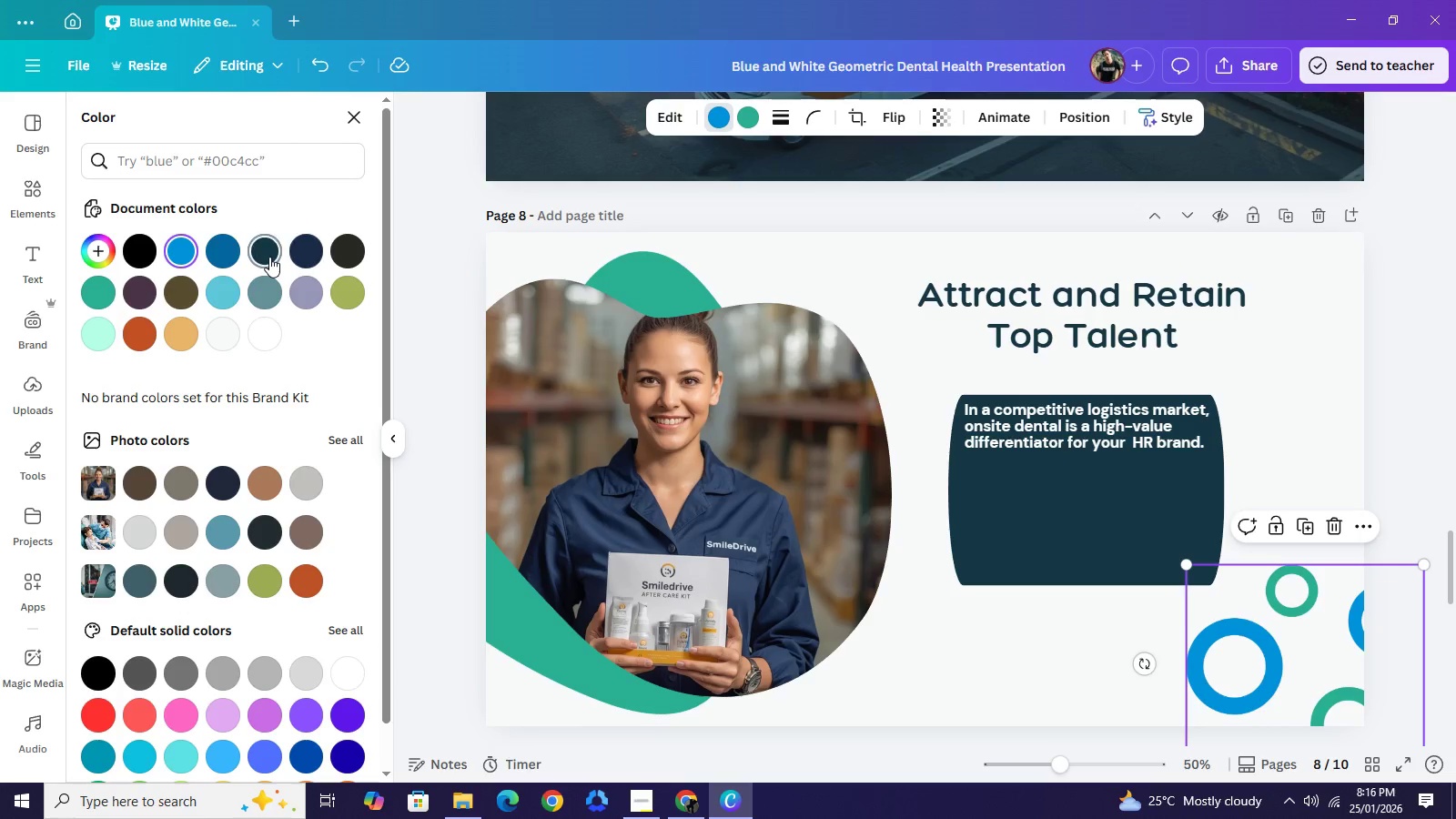 
left_click([269, 257])
 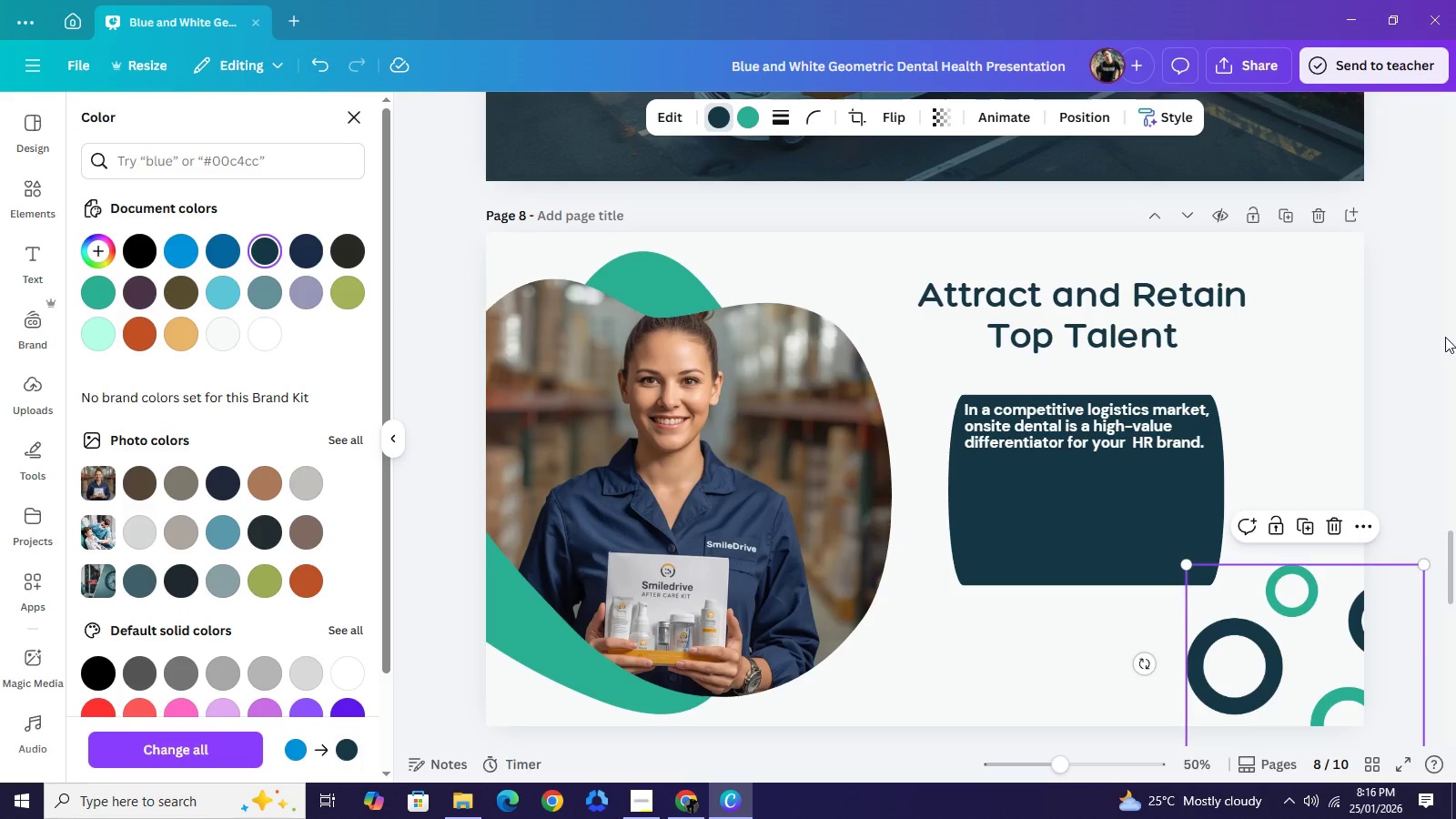 
left_click([1445, 337])
 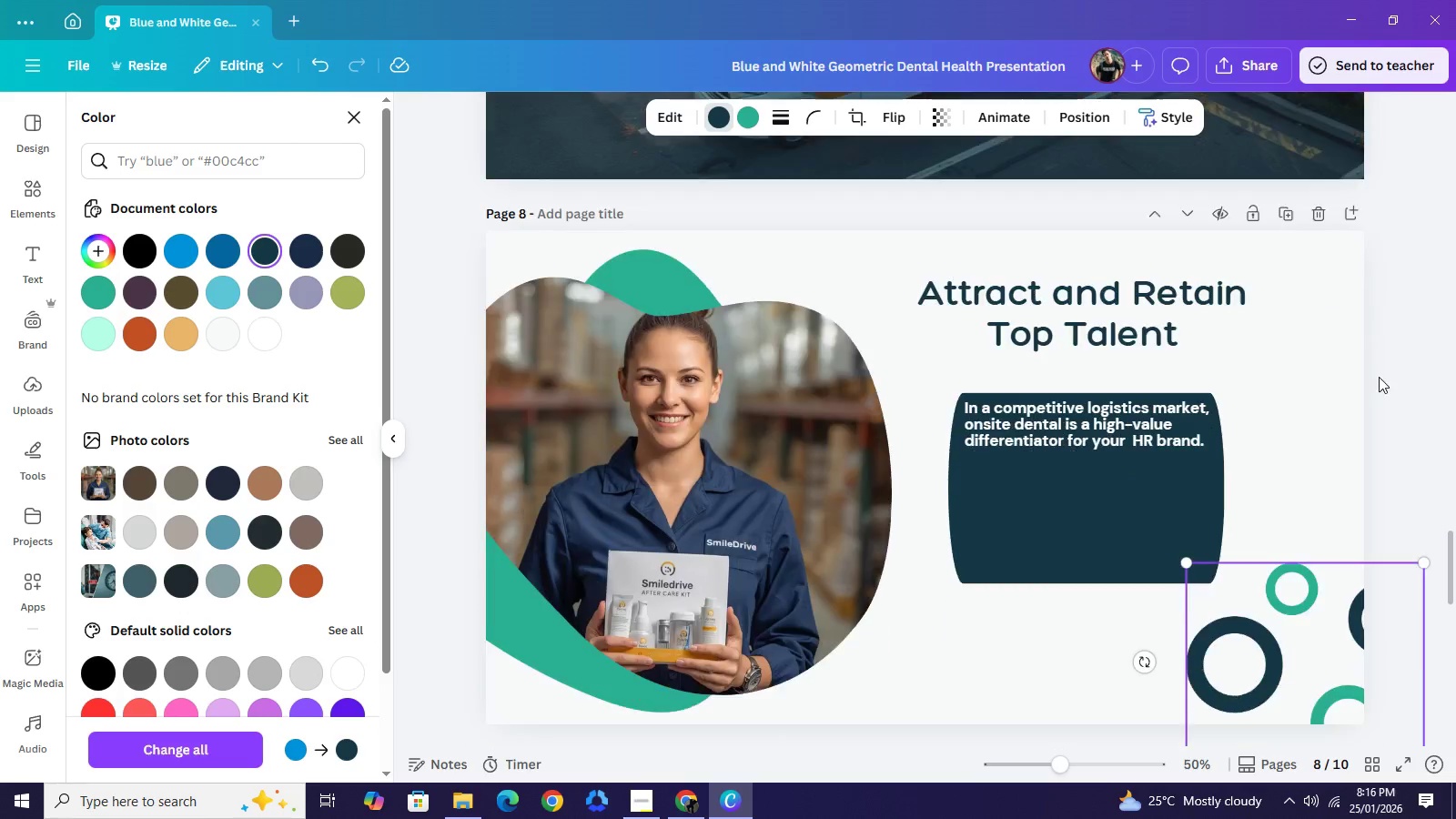 
scroll: coordinate [1381, 381], scroll_direction: down, amount: 1.0
 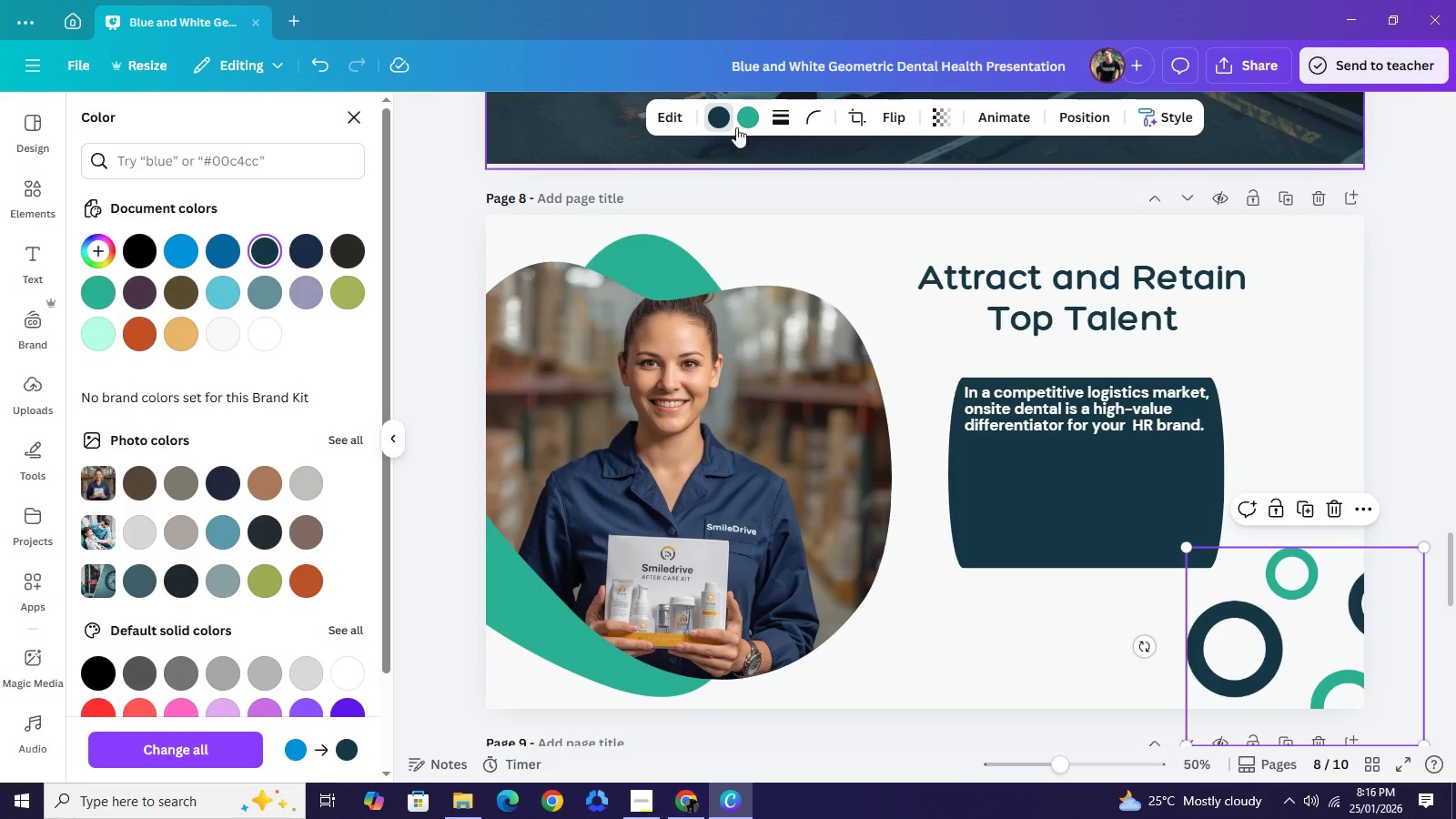 
left_click([742, 115])
 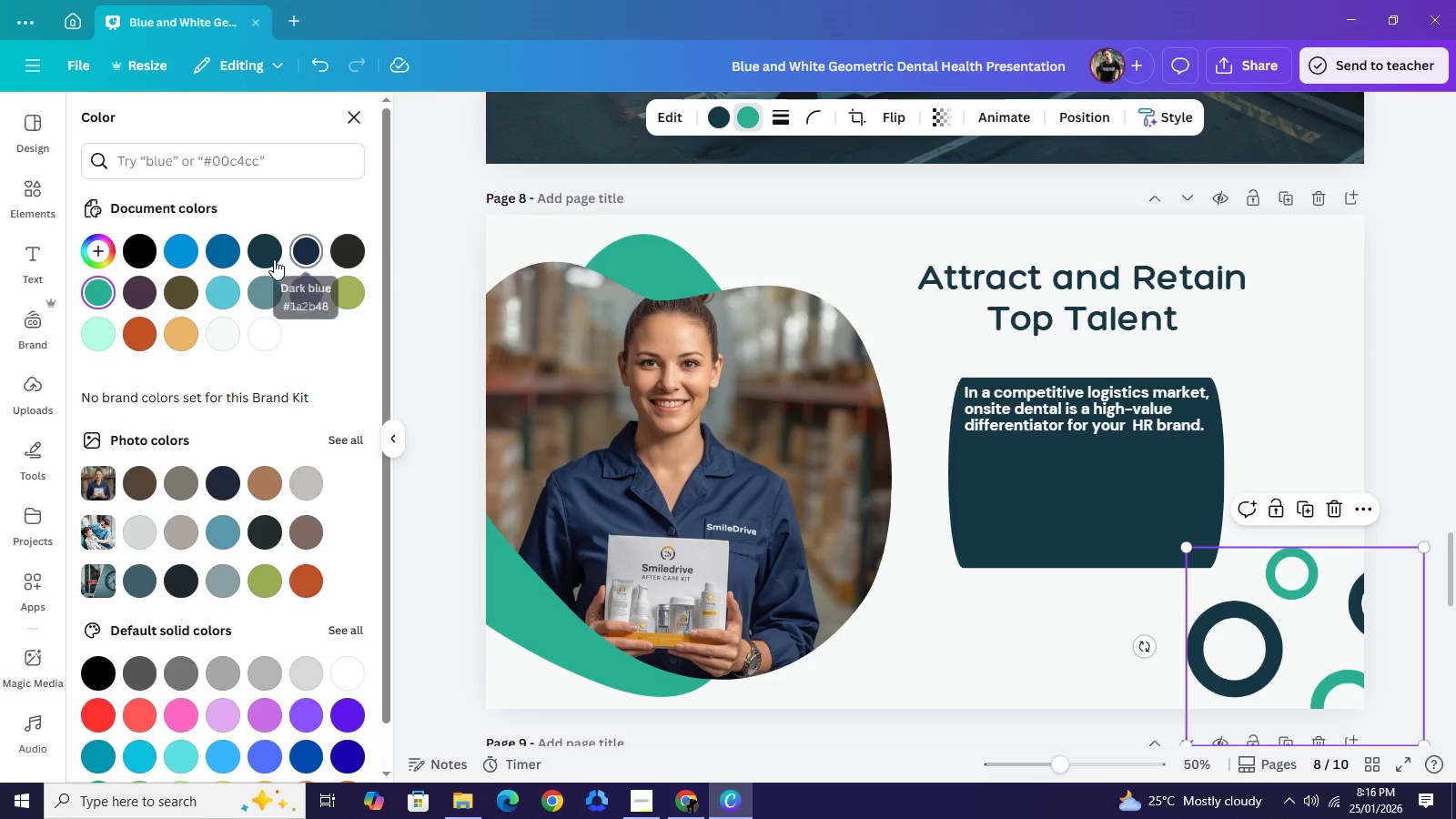 
left_click([272, 259])
 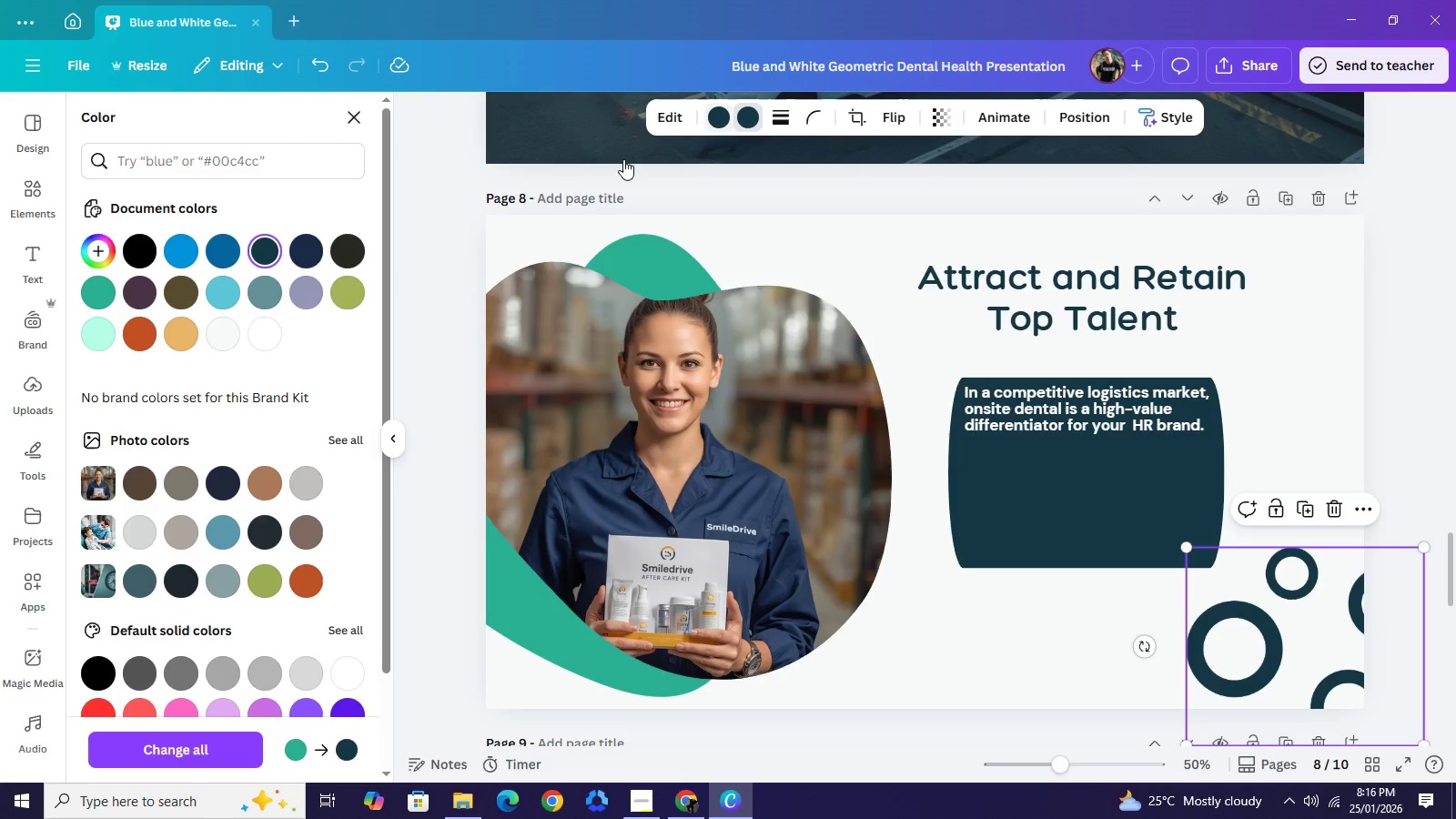 
left_click([718, 117])
 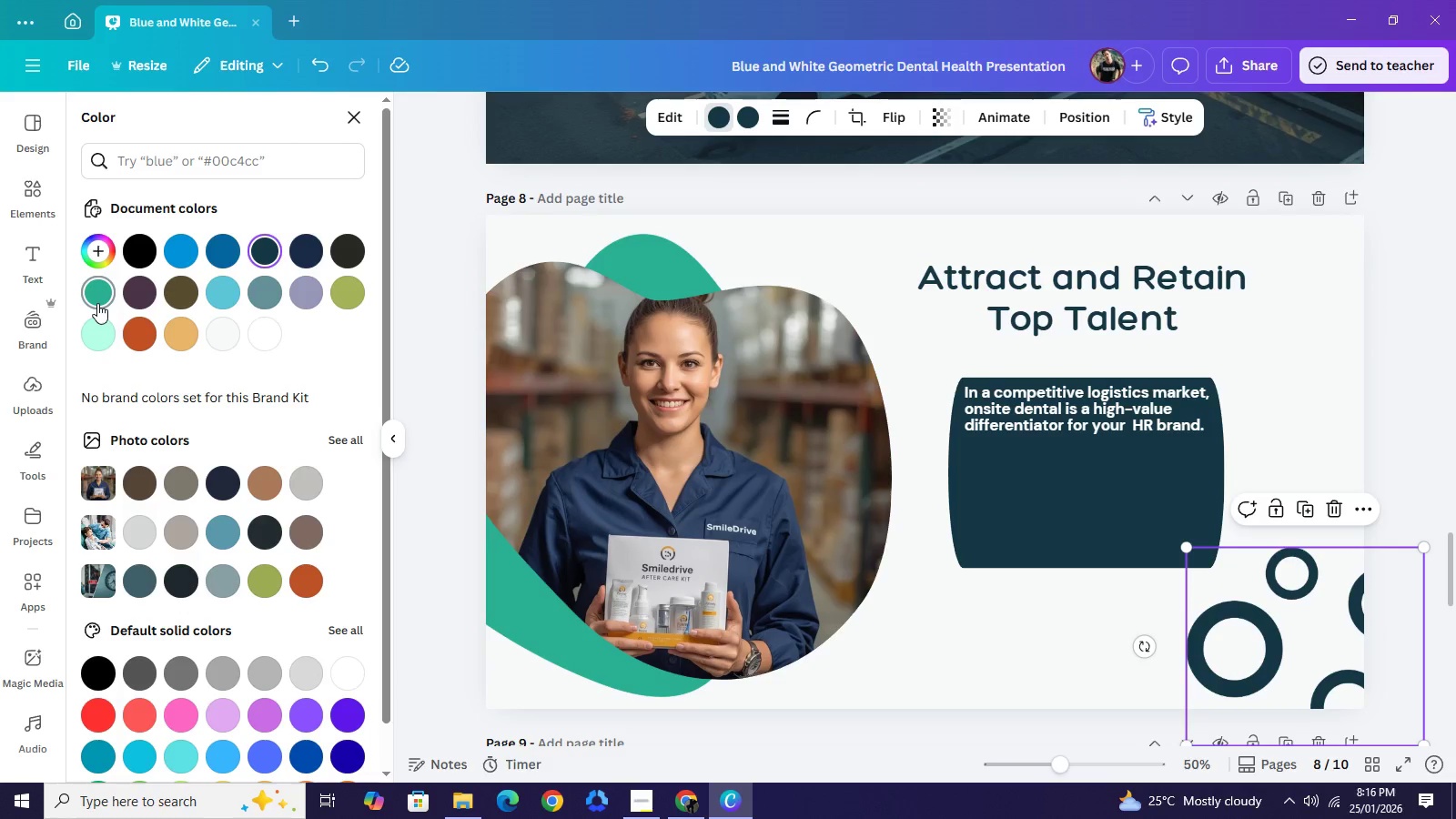 
left_click([97, 303])
 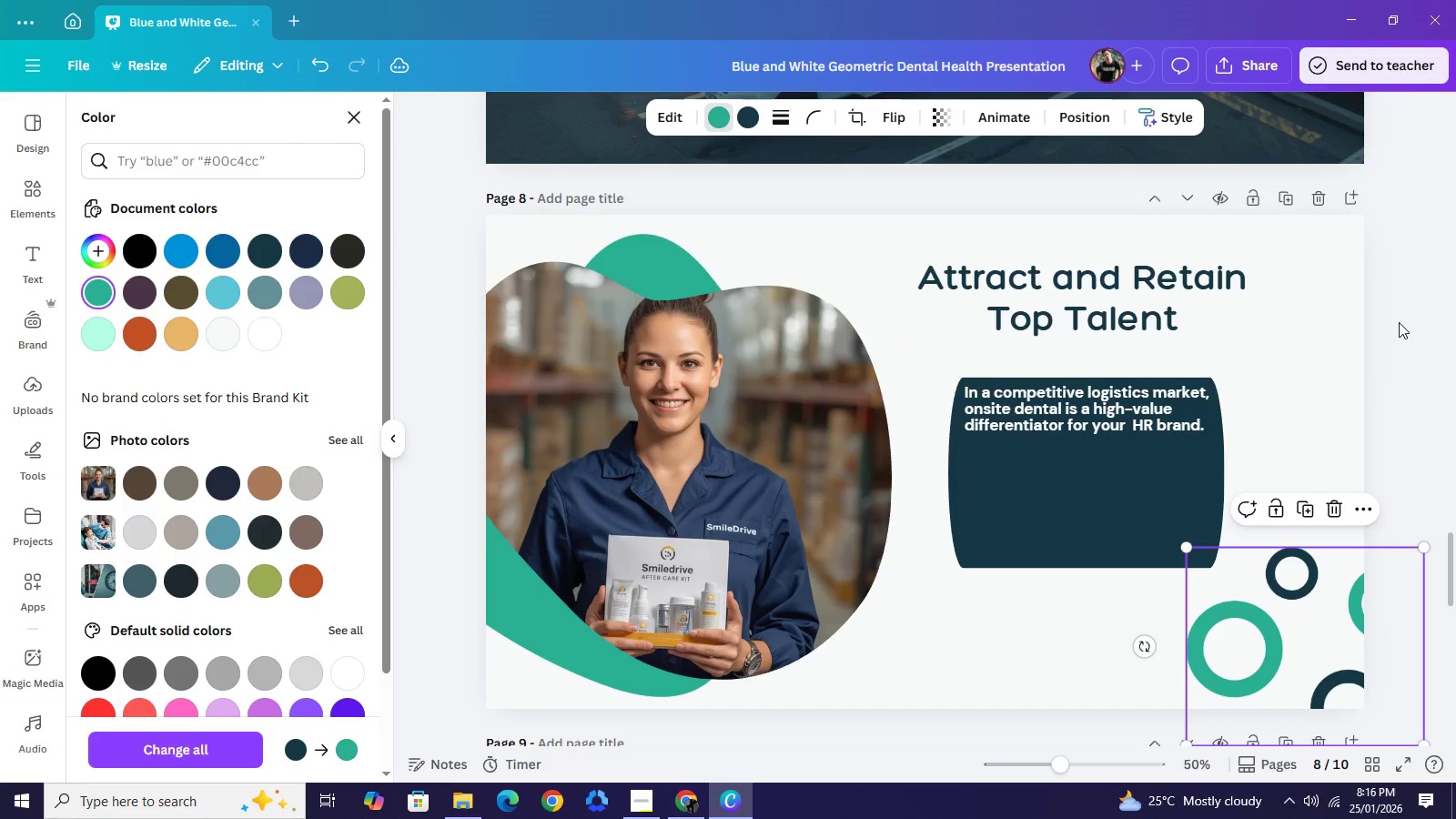 
double_click([1399, 322])
 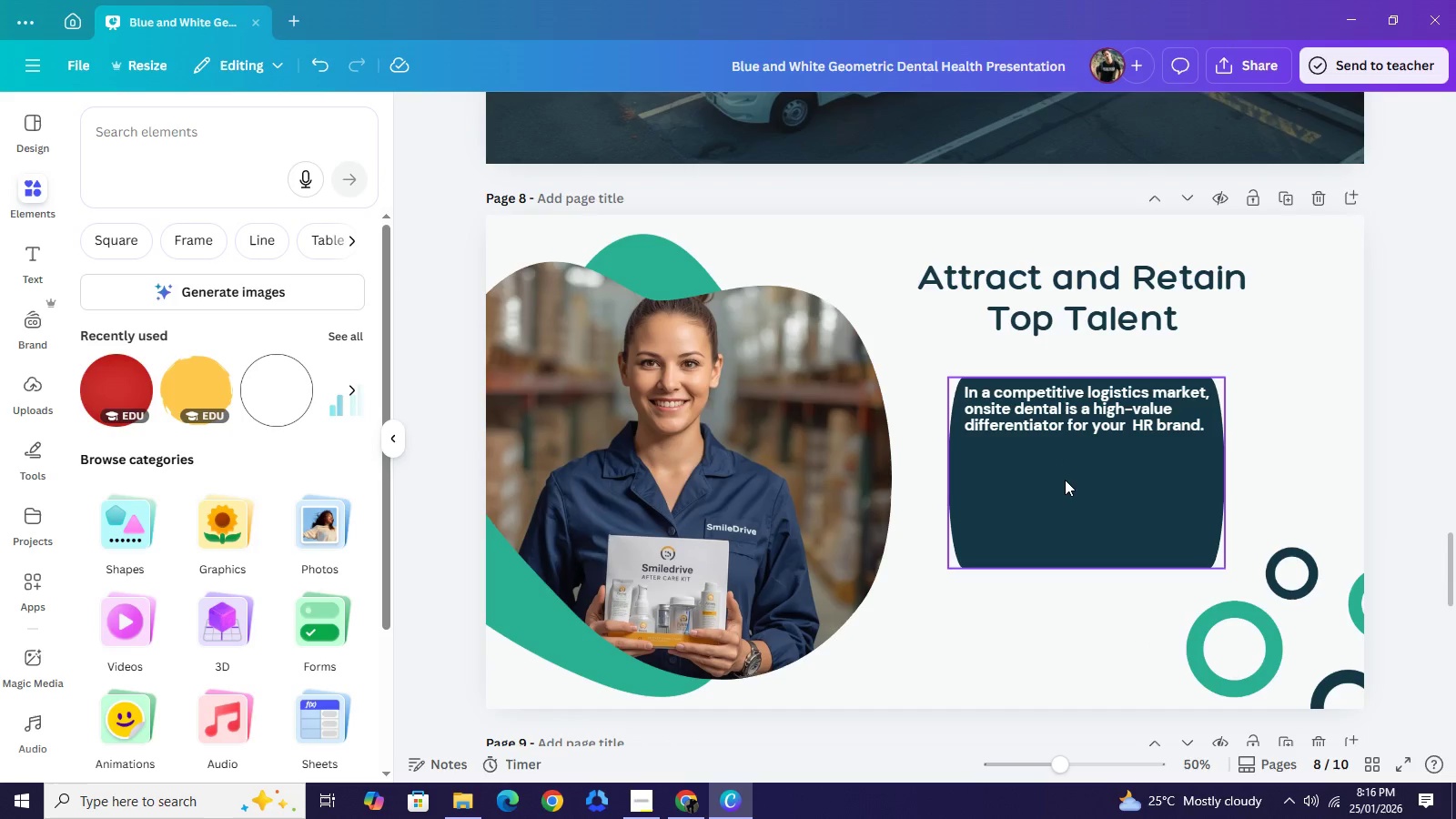 
left_click([1076, 413])
 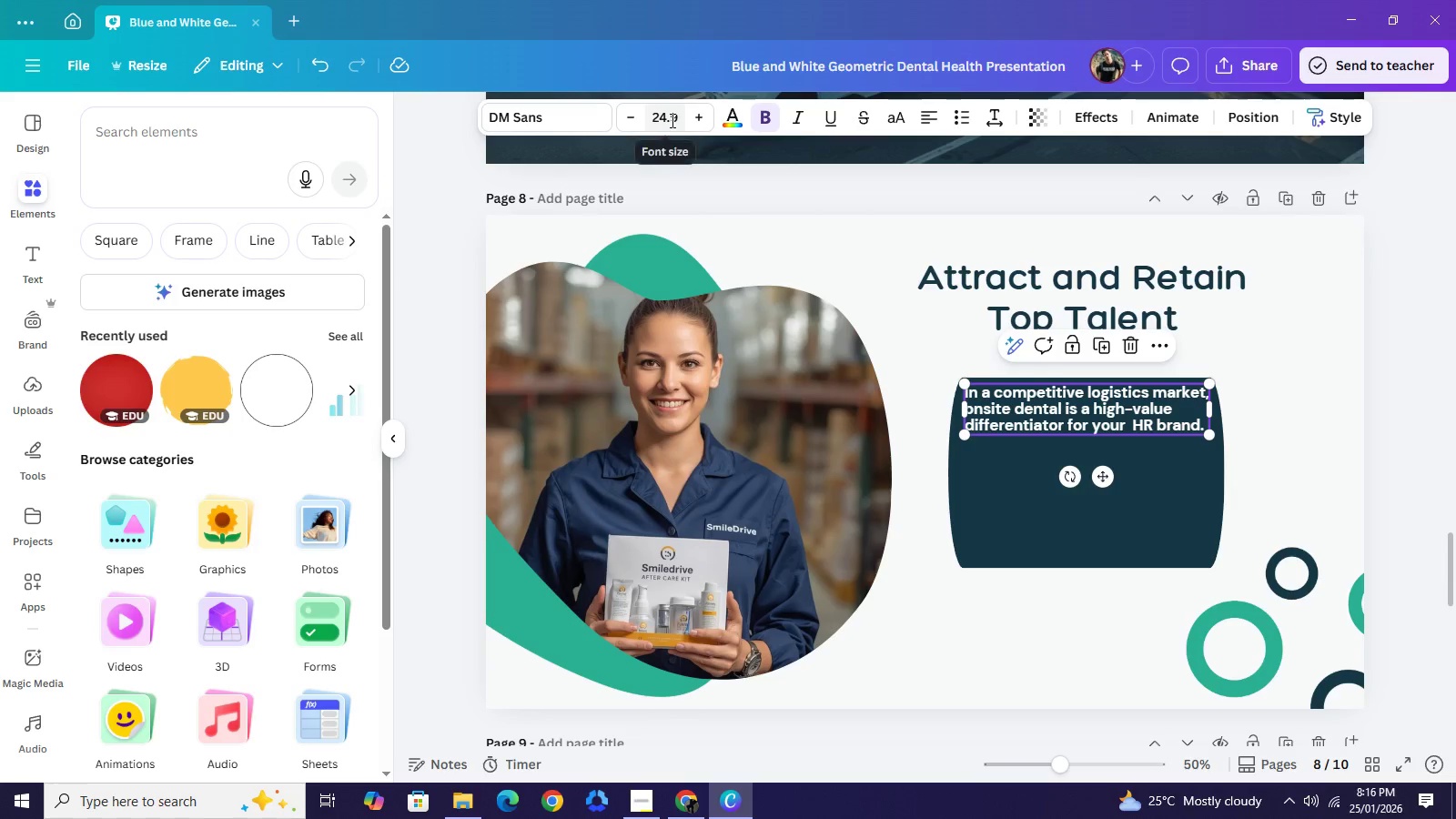 
double_click([671, 120])
 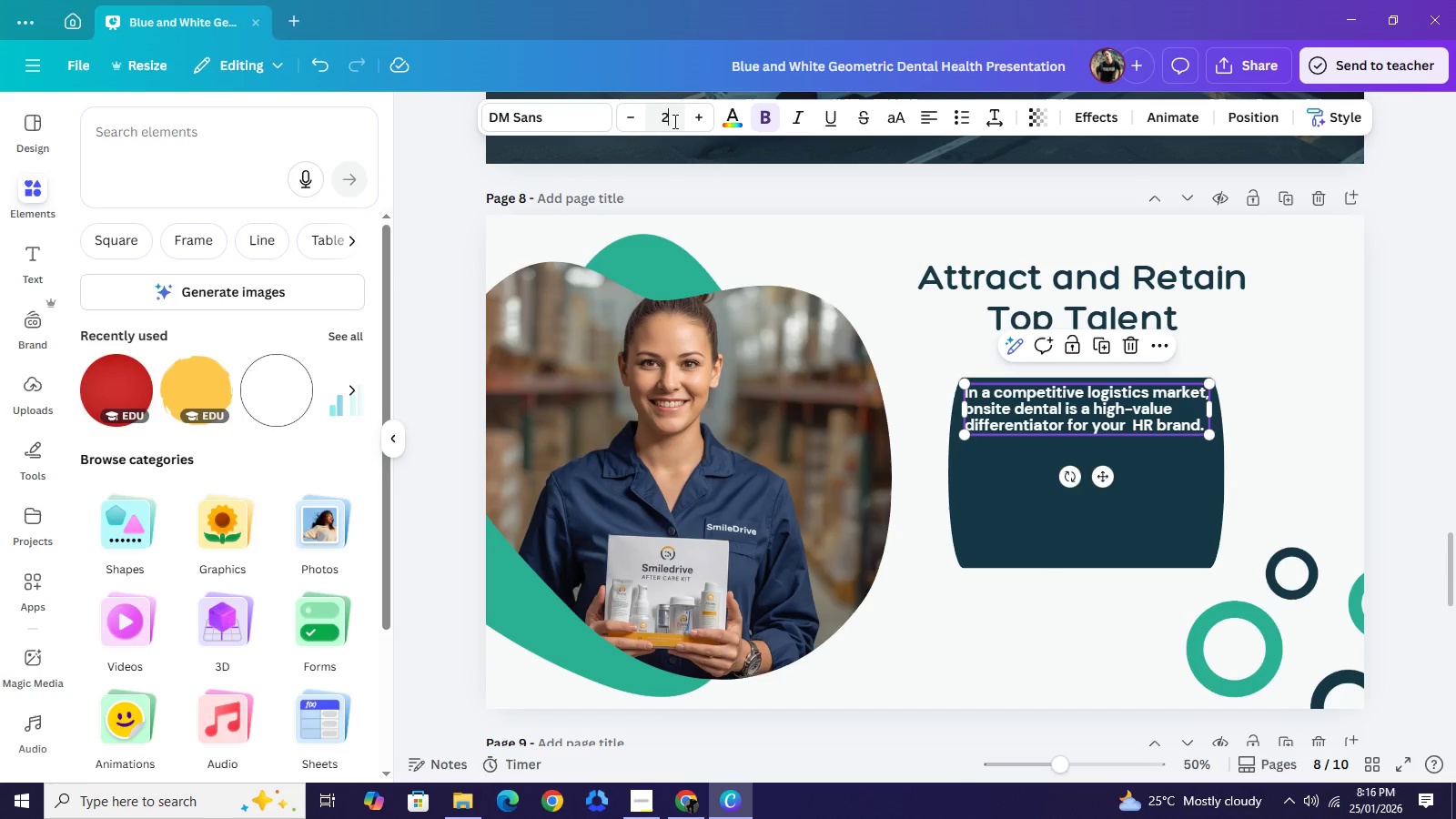 
type(26)
key(NumpadEnter)
 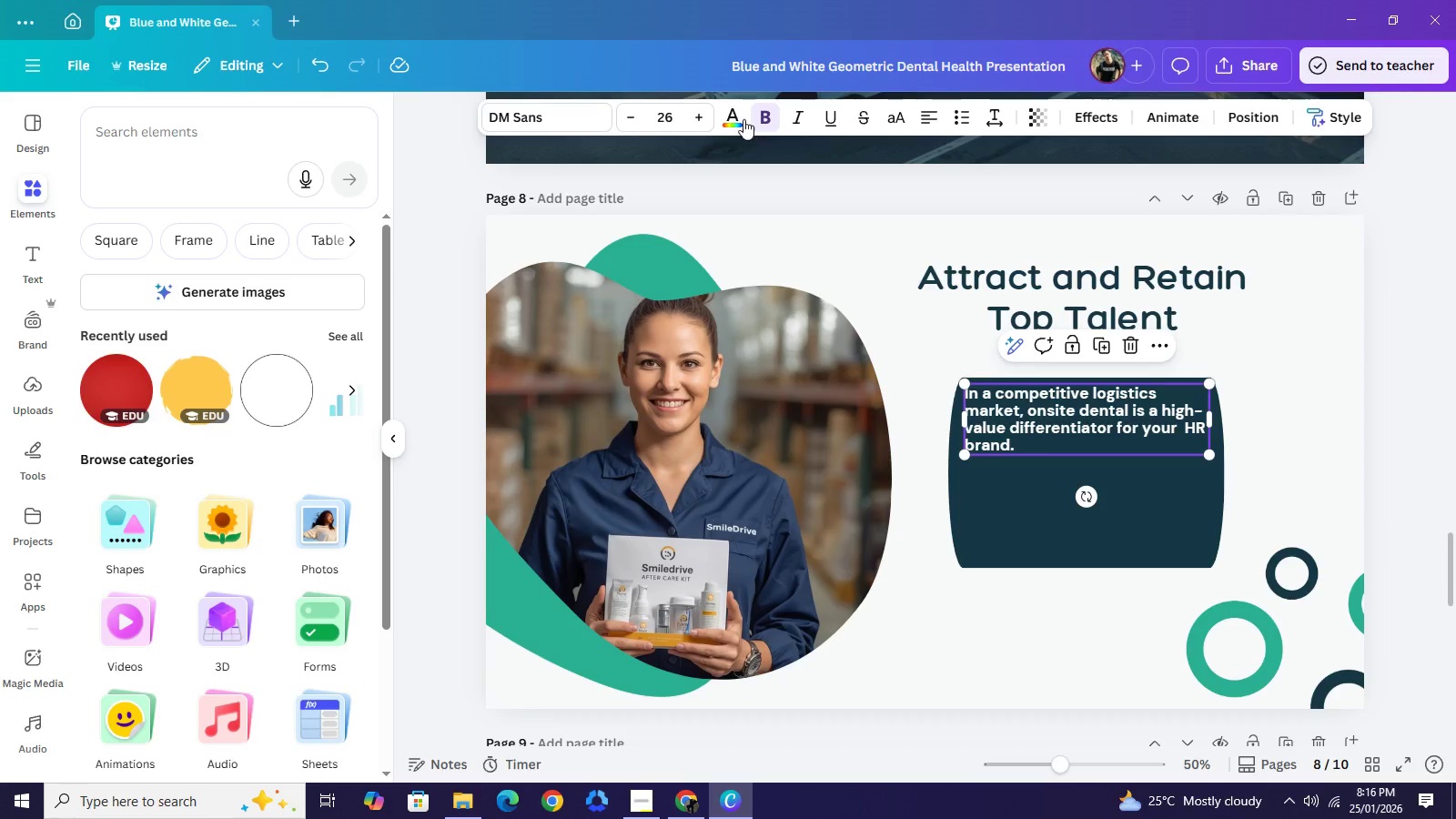 
double_click([697, 120])
 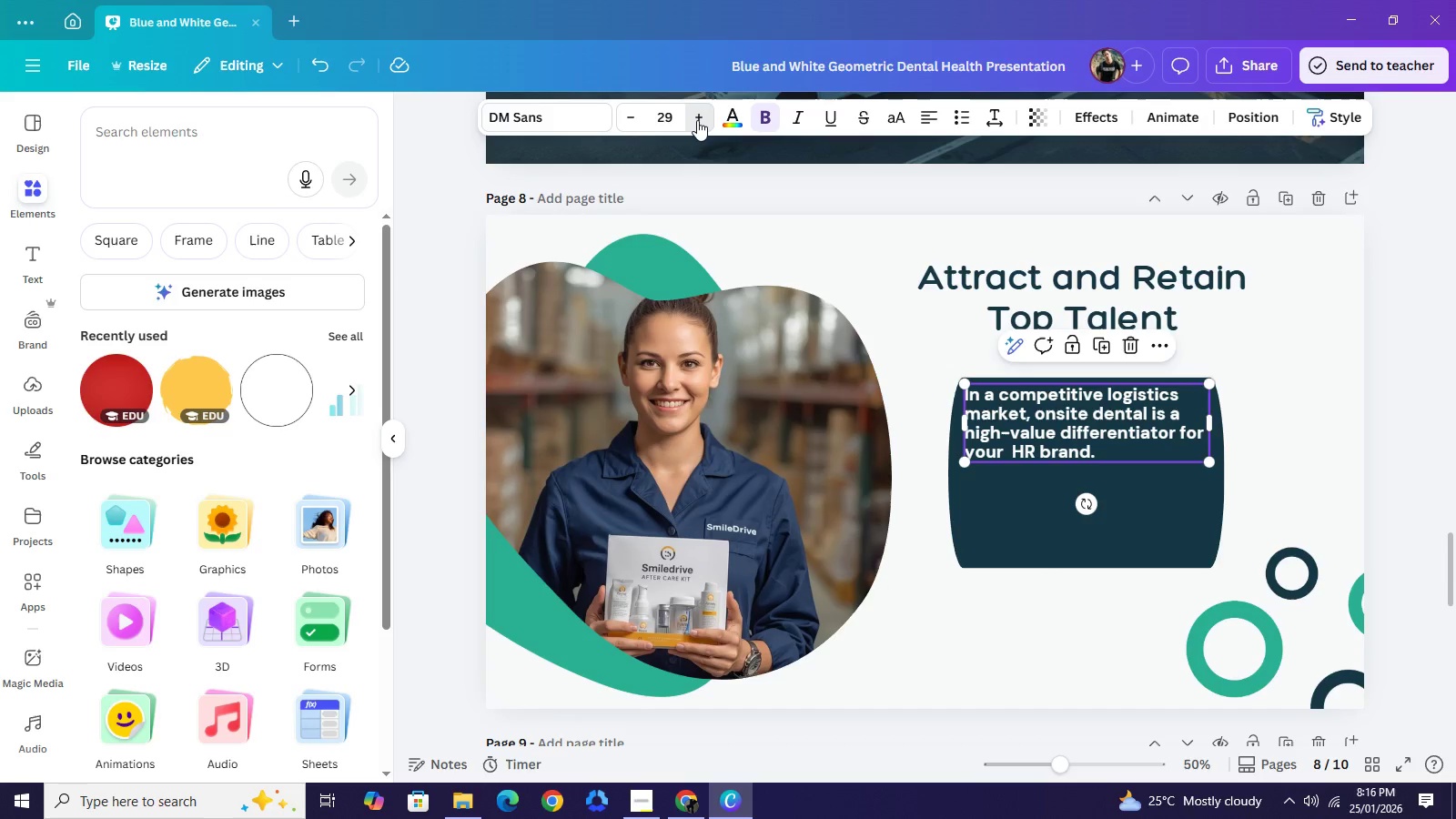 
triple_click([697, 120])
 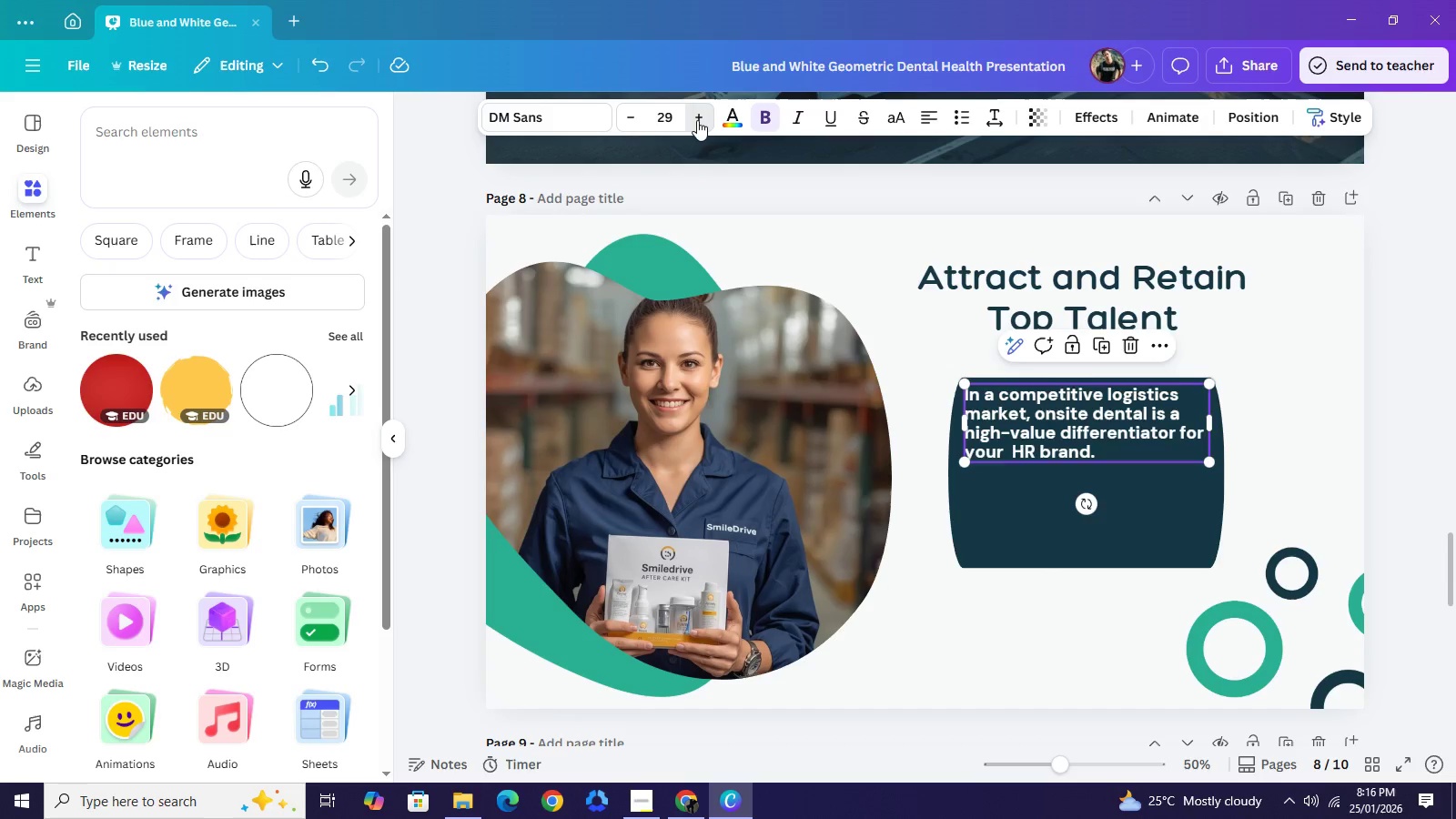 
triple_click([697, 120])
 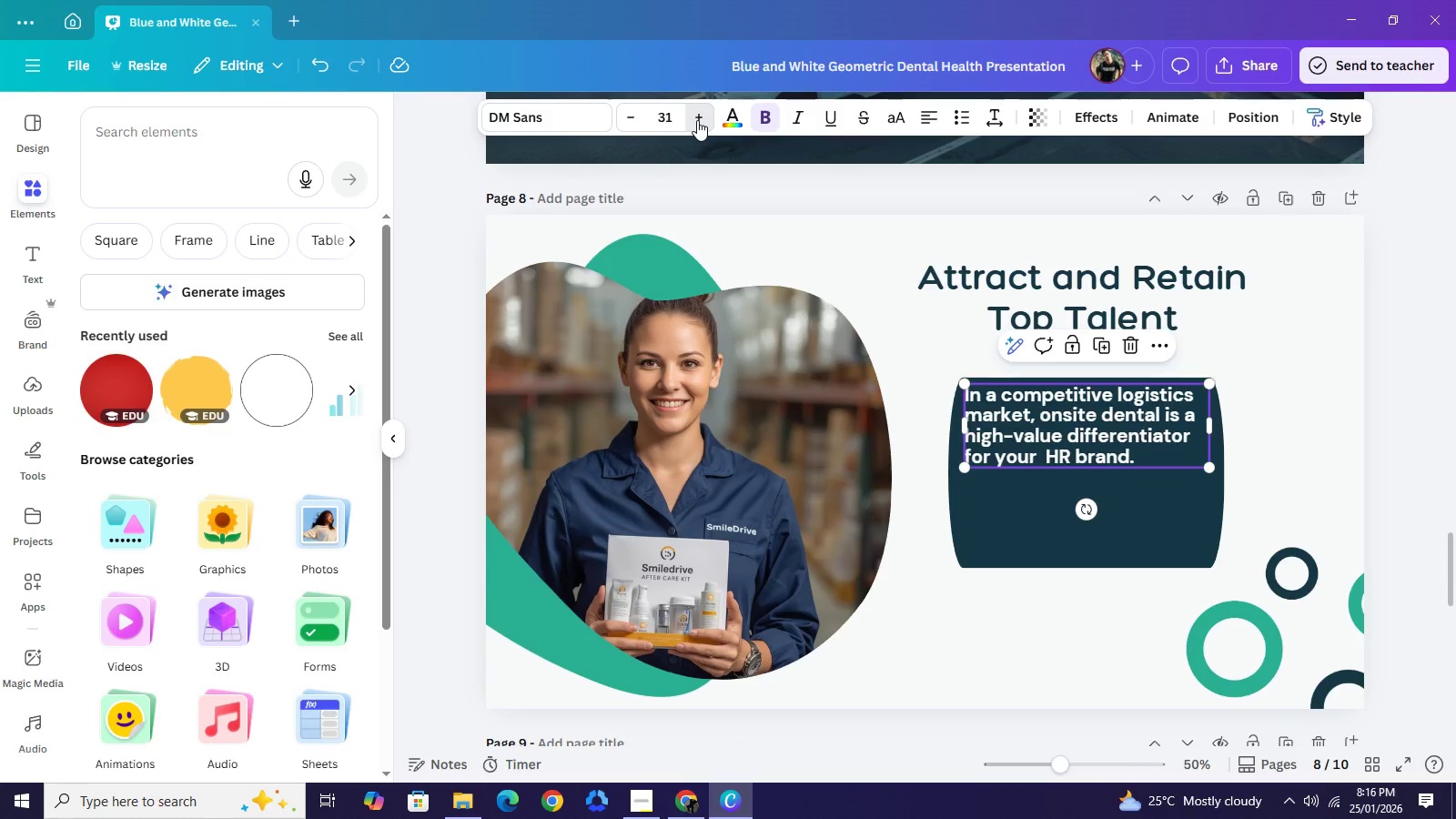 
triple_click([697, 120])
 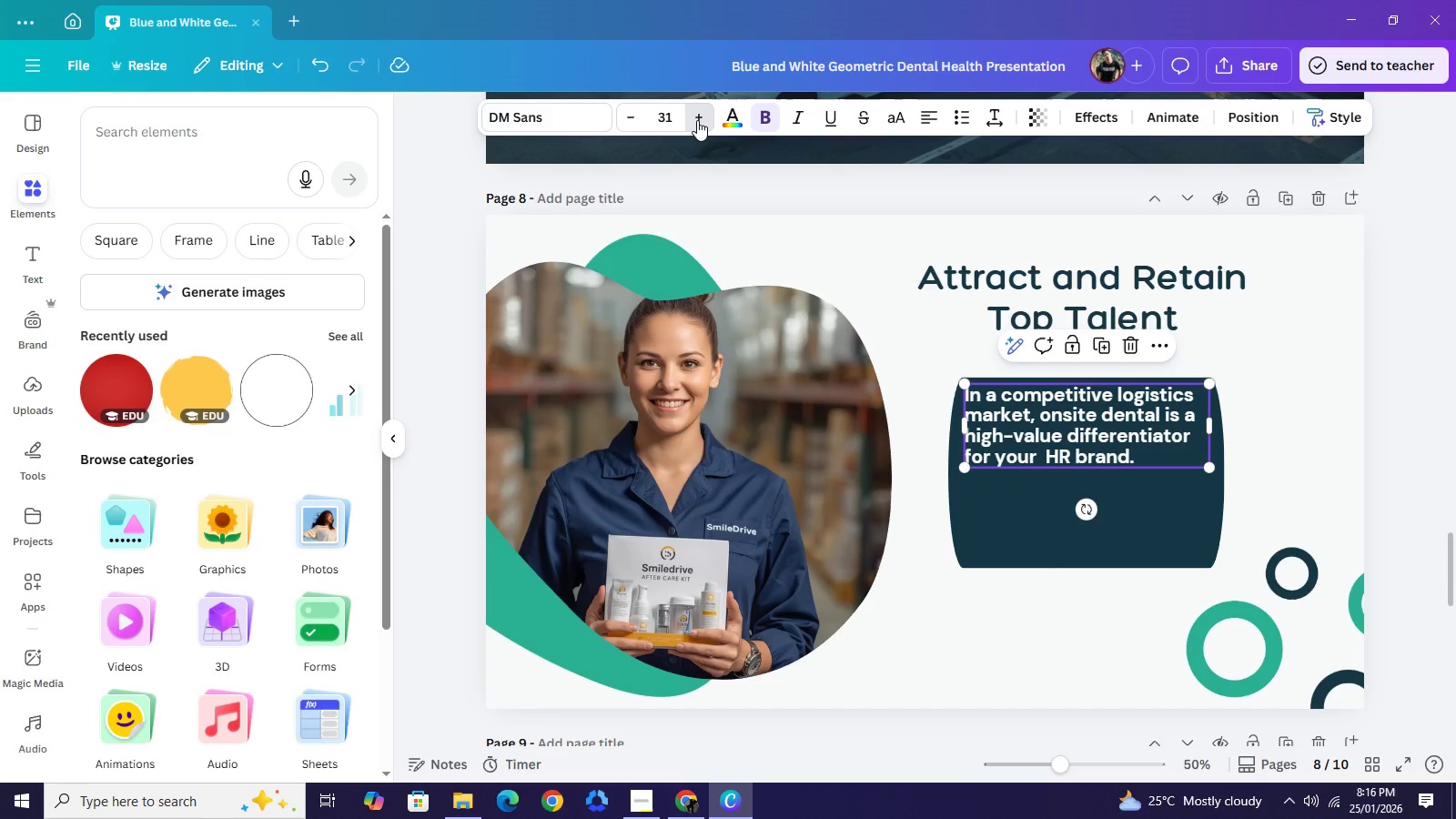 
triple_click([697, 120])
 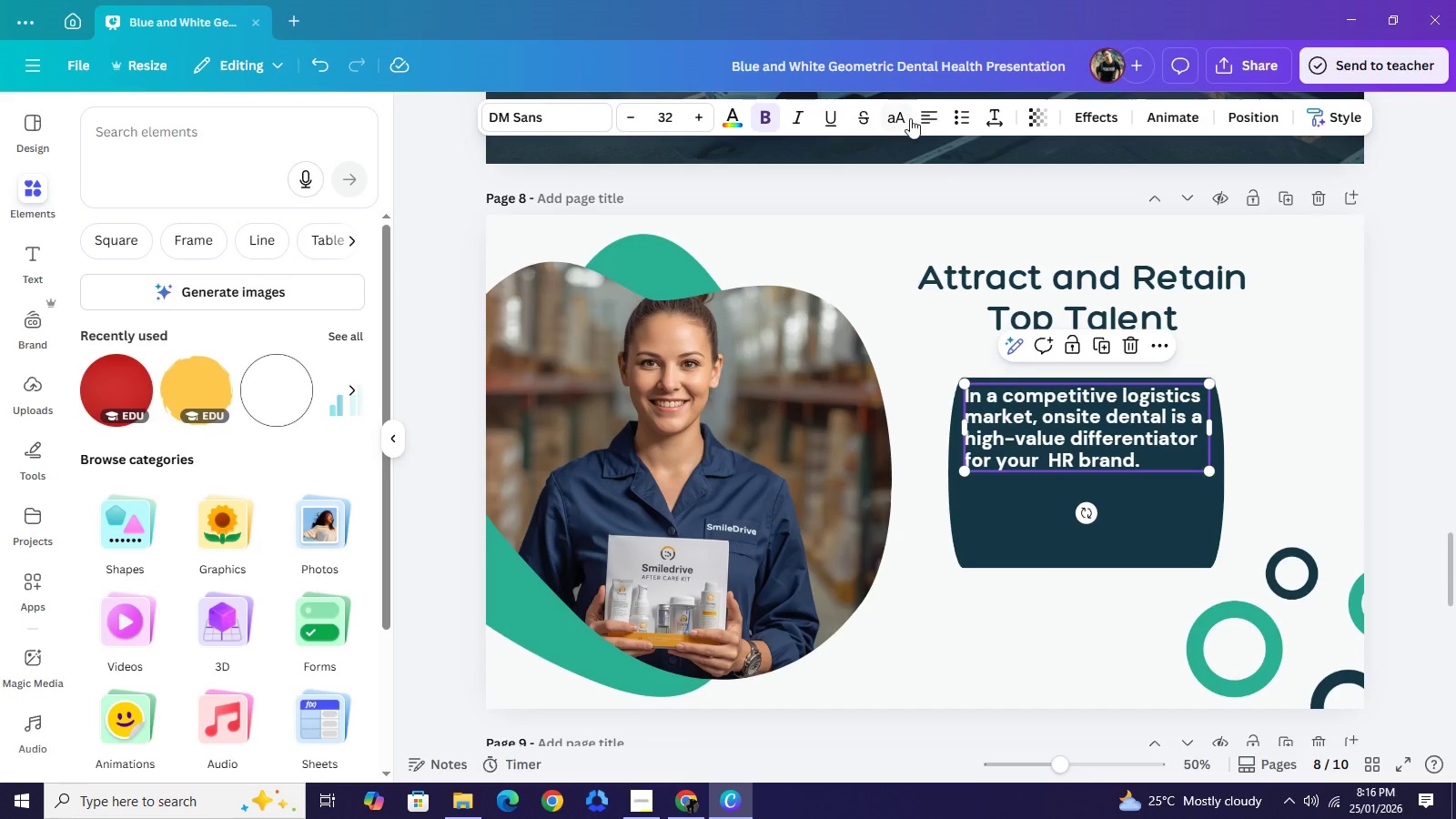 
left_click([915, 118])
 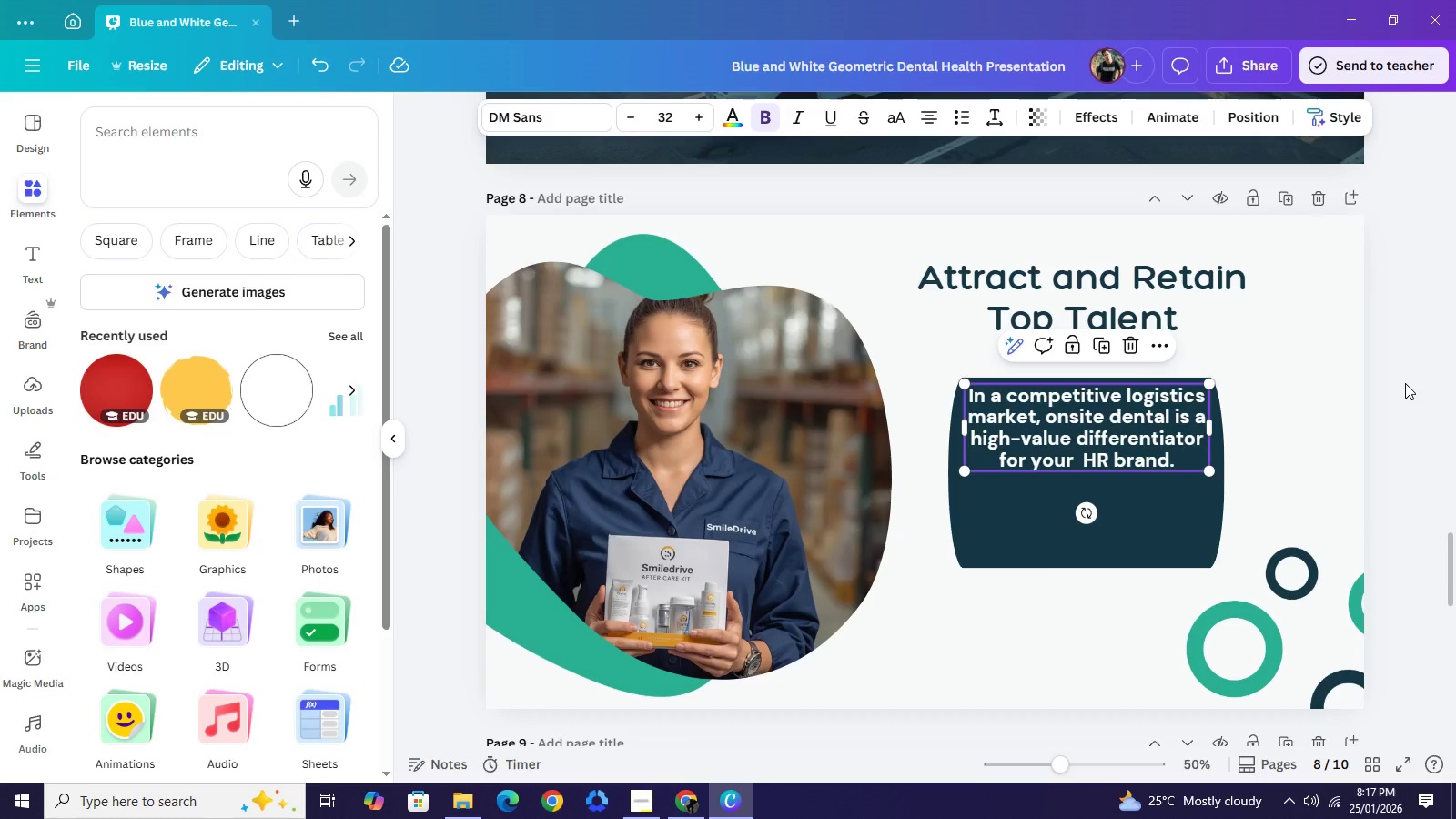 
left_click([1405, 383])
 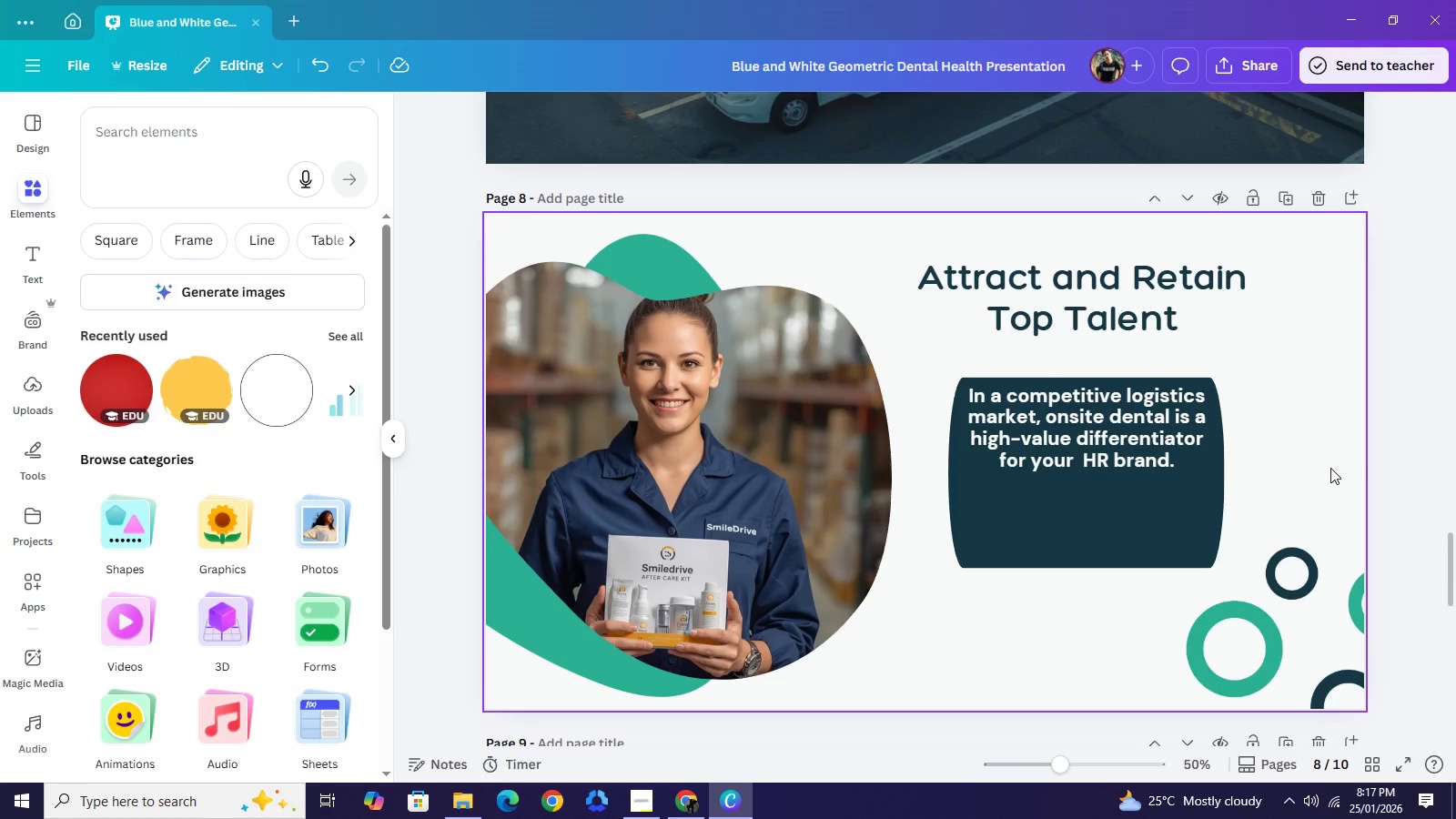 
wait(7.08)
 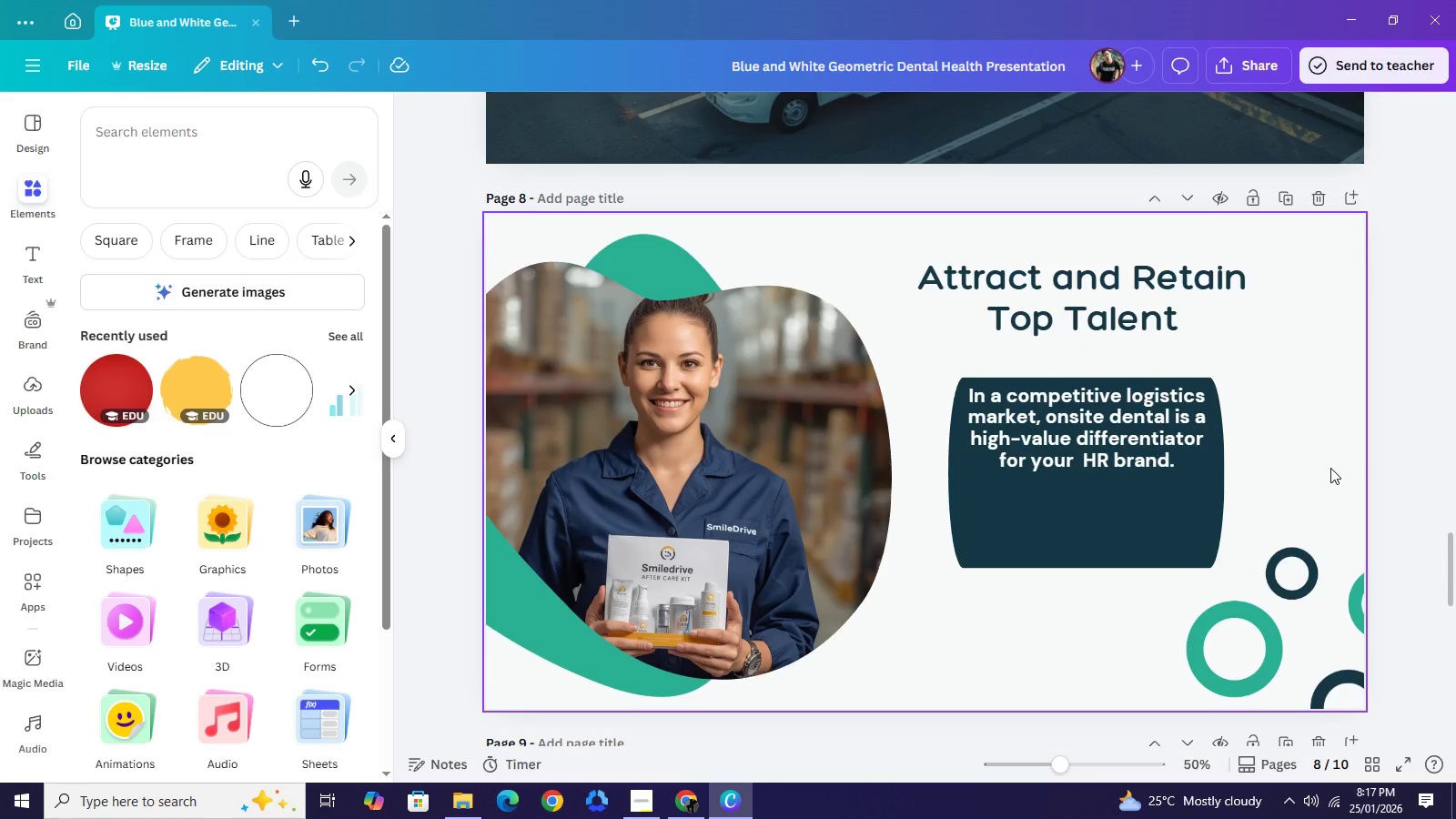 
left_click([1080, 503])
 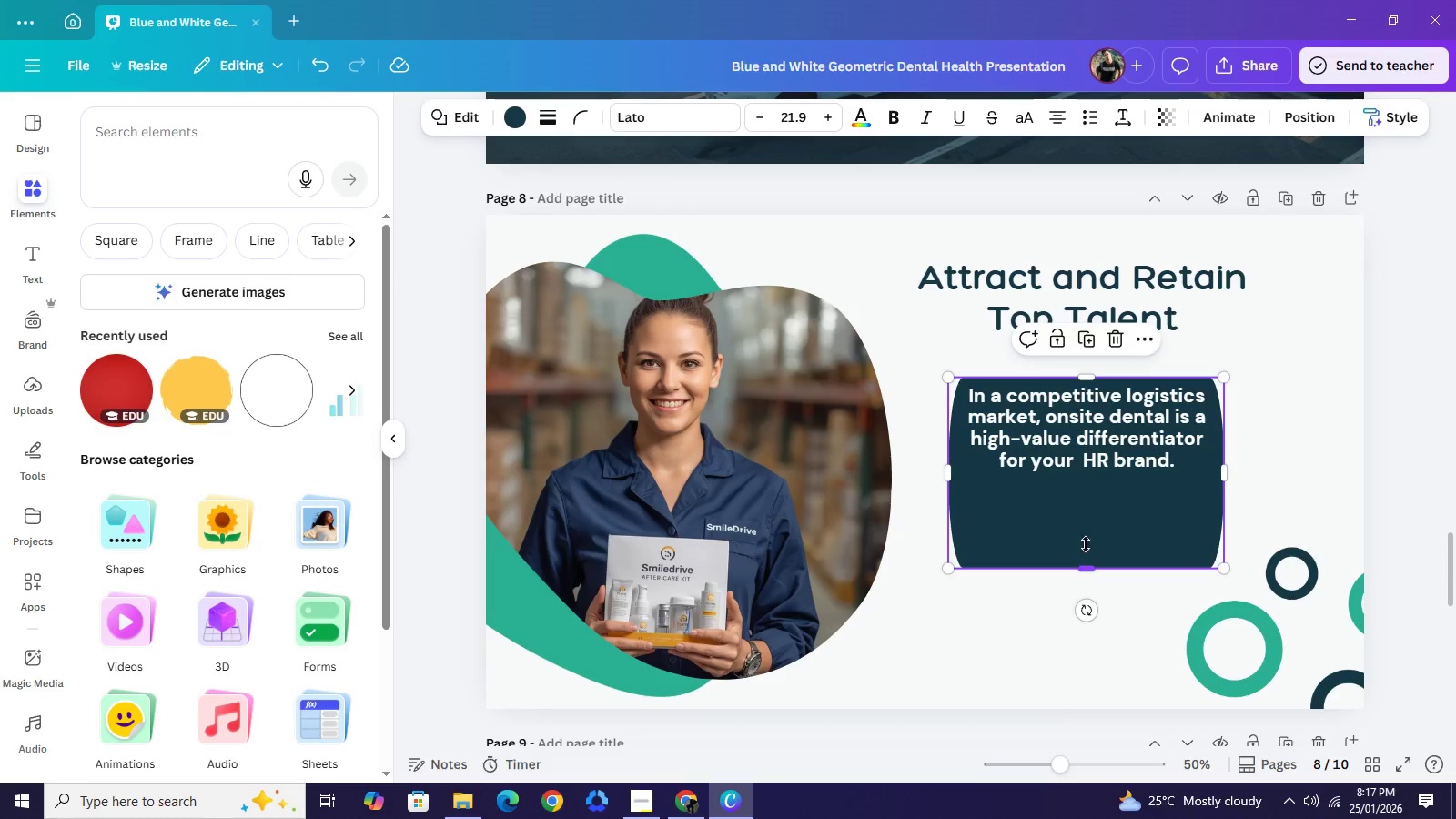 
left_click_drag(start_coordinate=[1087, 567], to_coordinate=[1093, 480])
 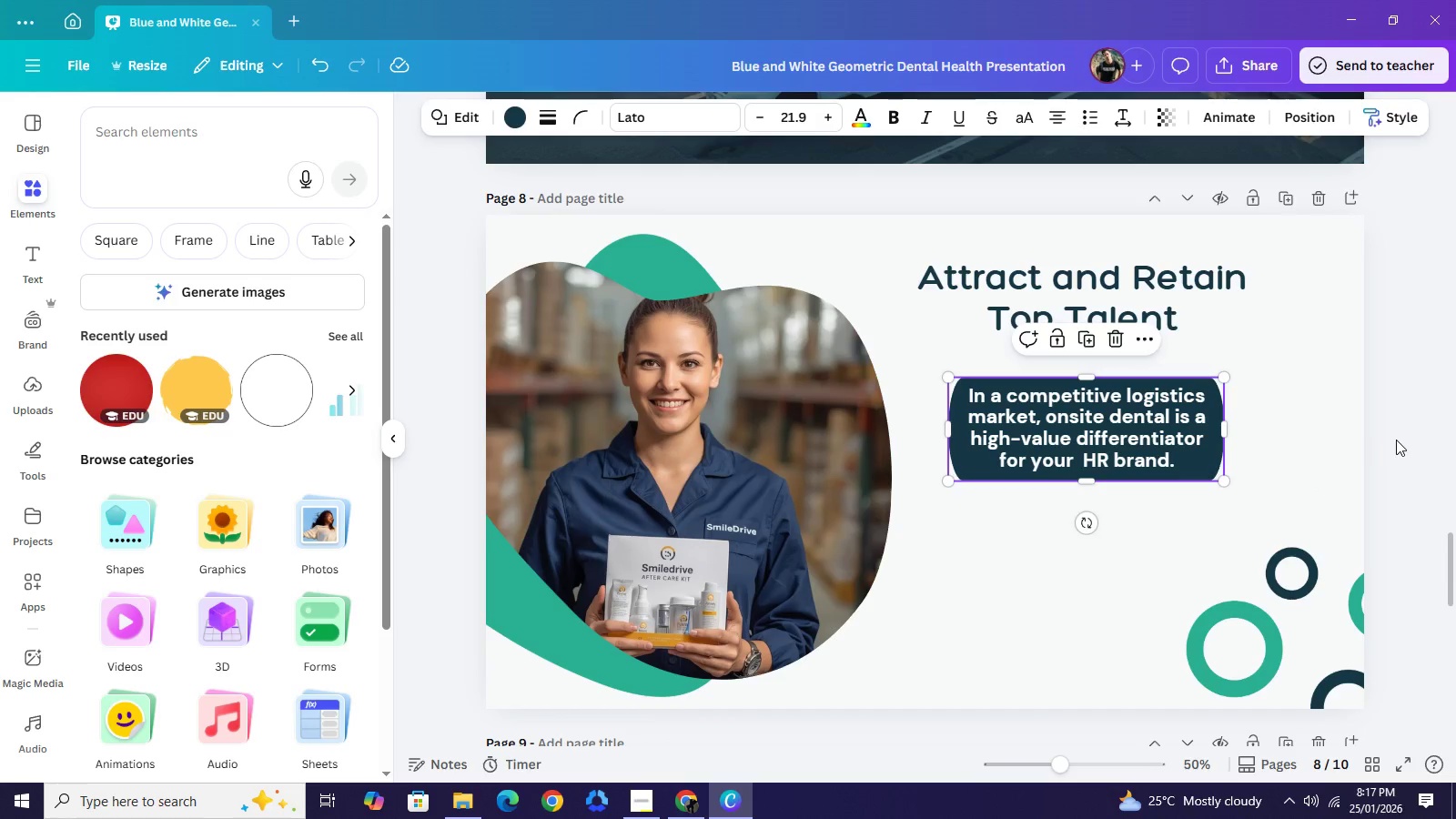 
left_click([1380, 446])
 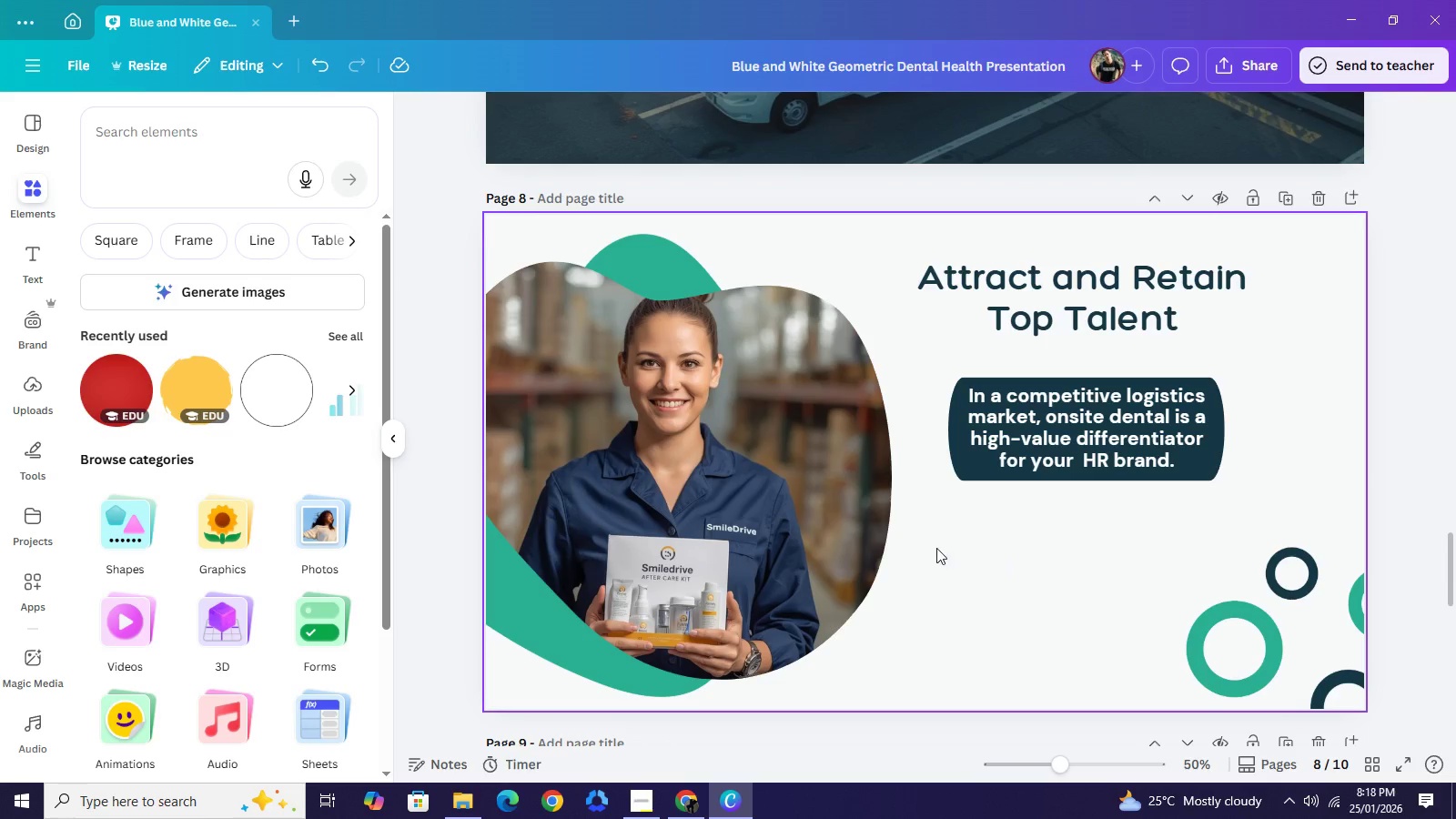 
wait(83.08)
 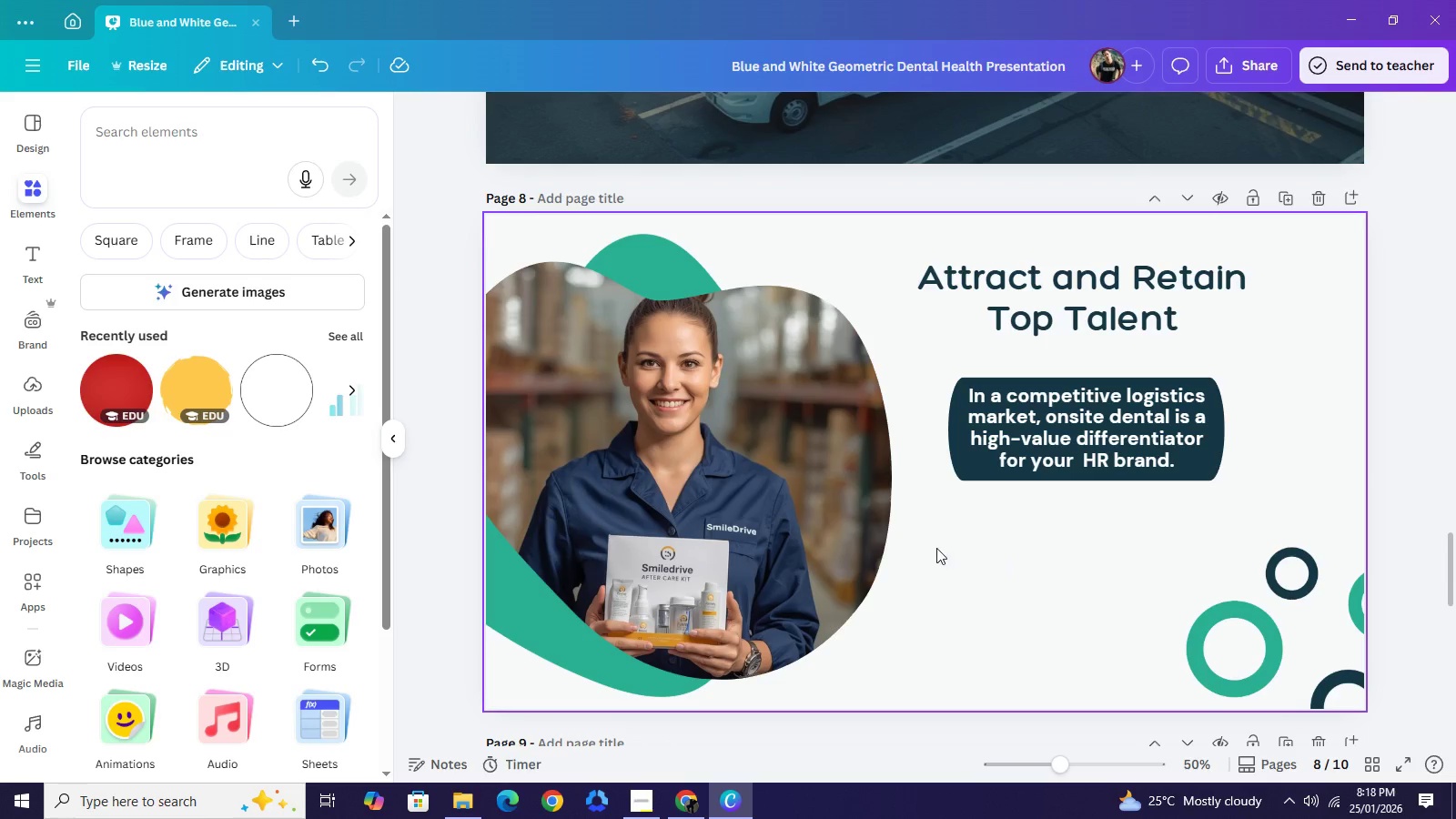 
left_click([222, 137])
 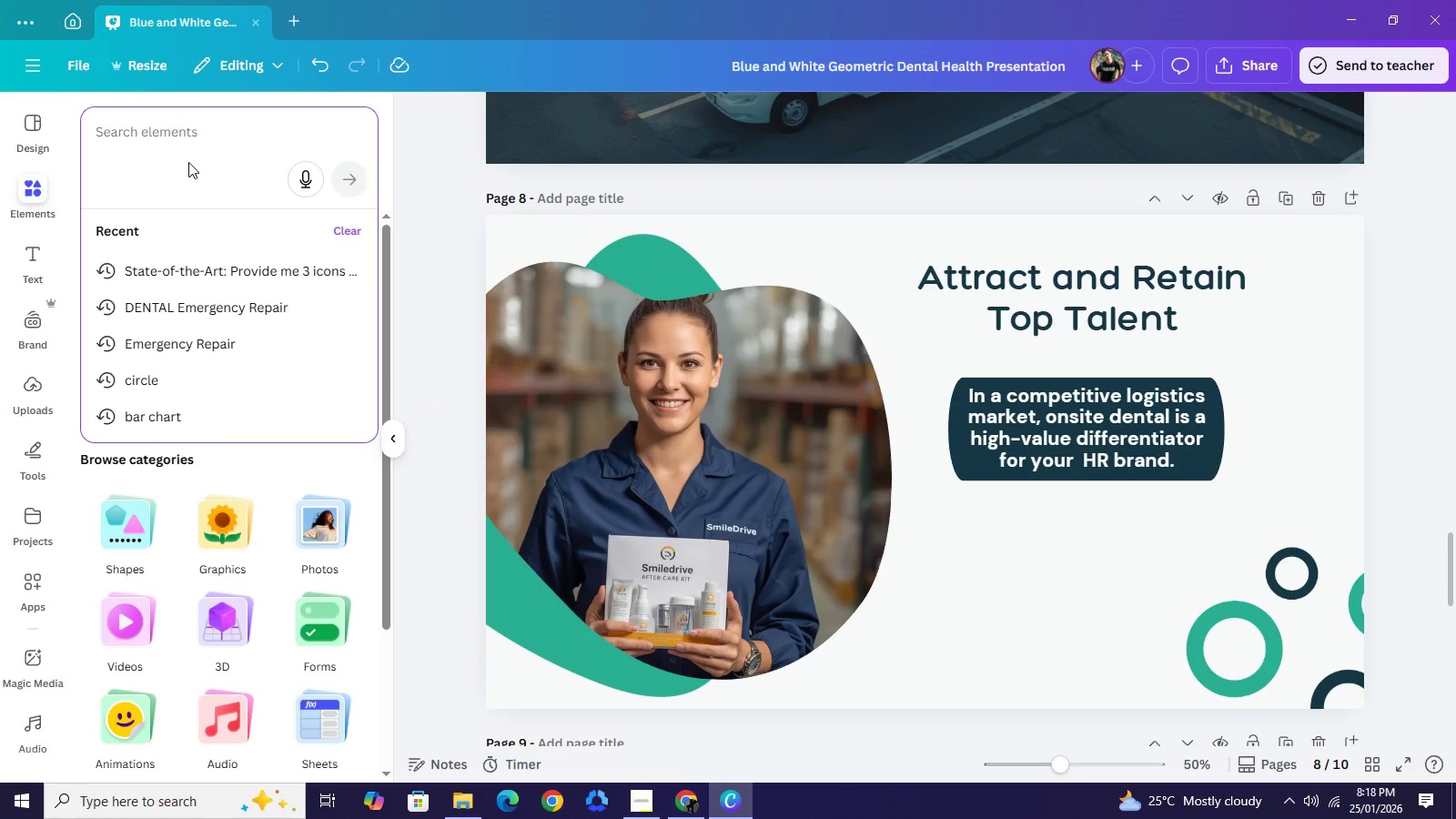 
wait(6.62)
 